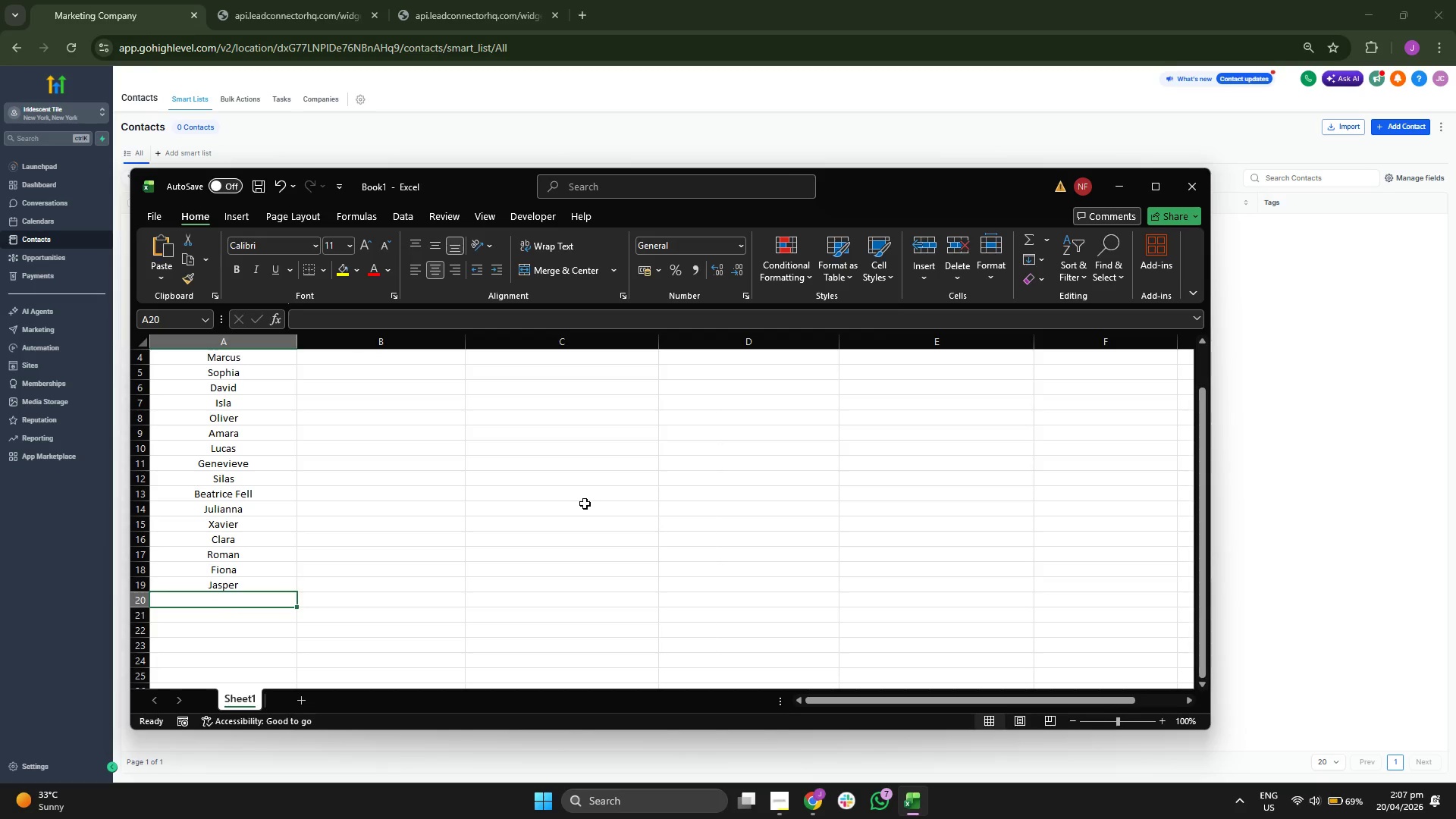 
type(NADIA)
 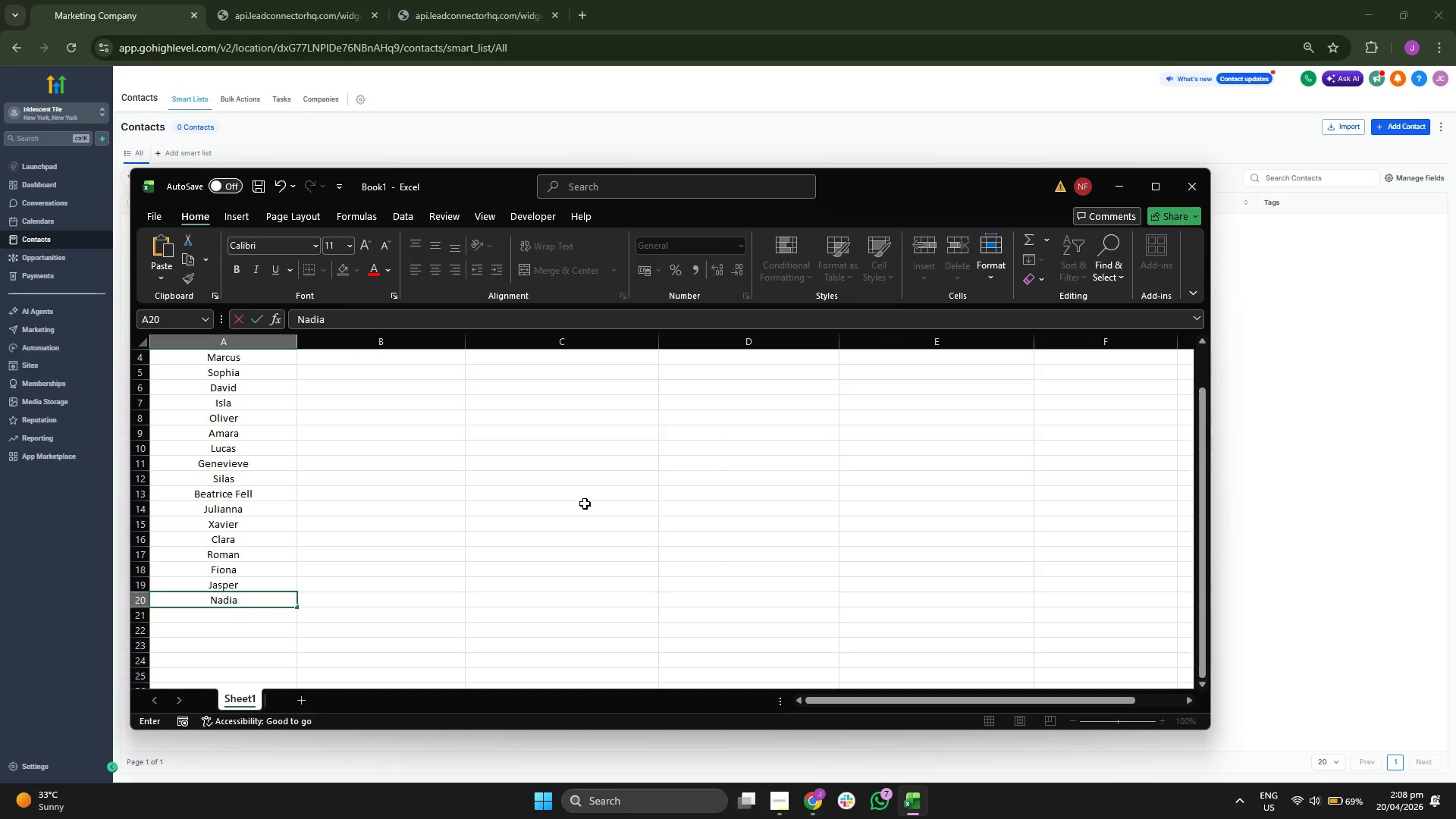 
key(Enter)
 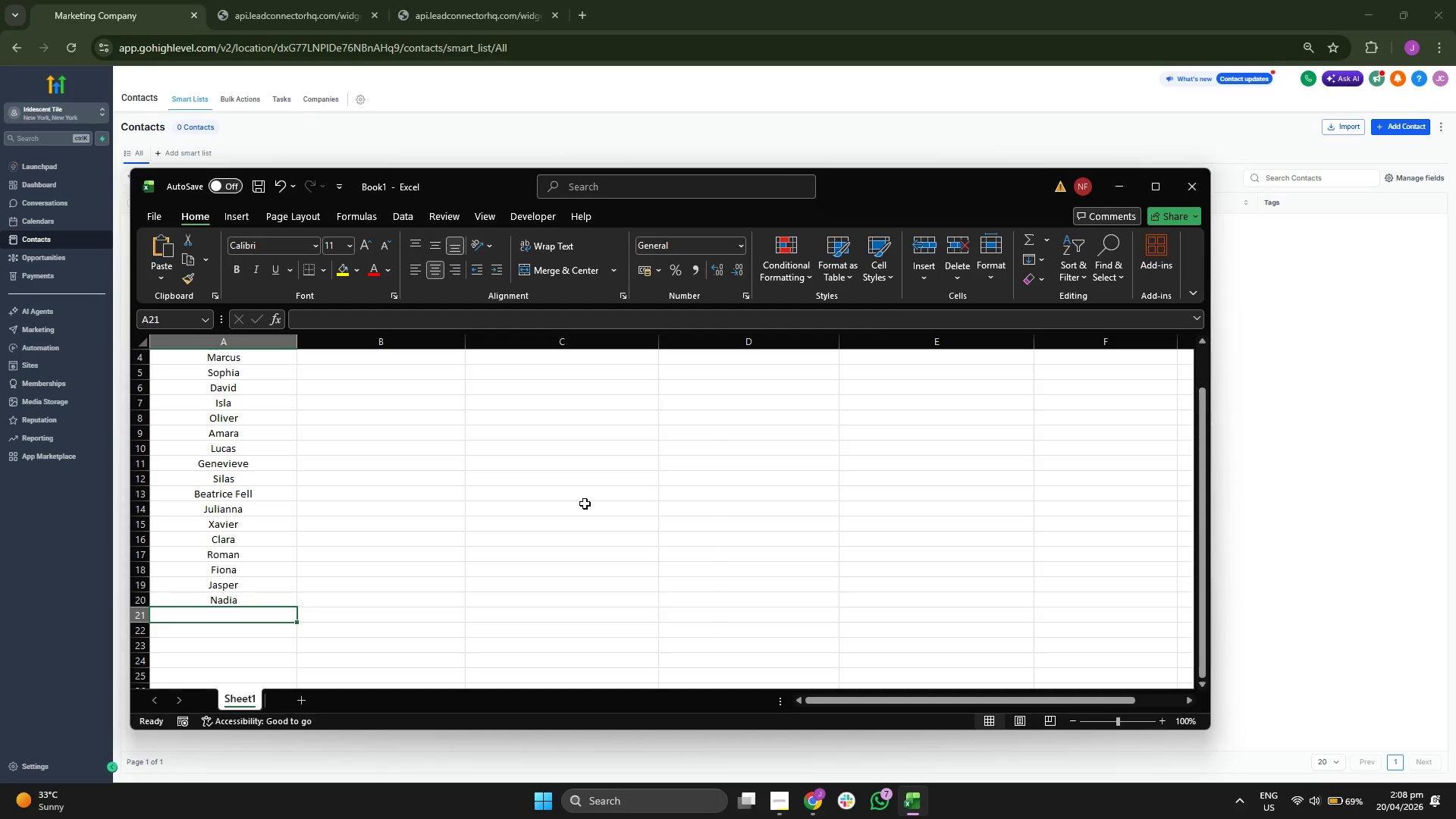 
type(Leo)
 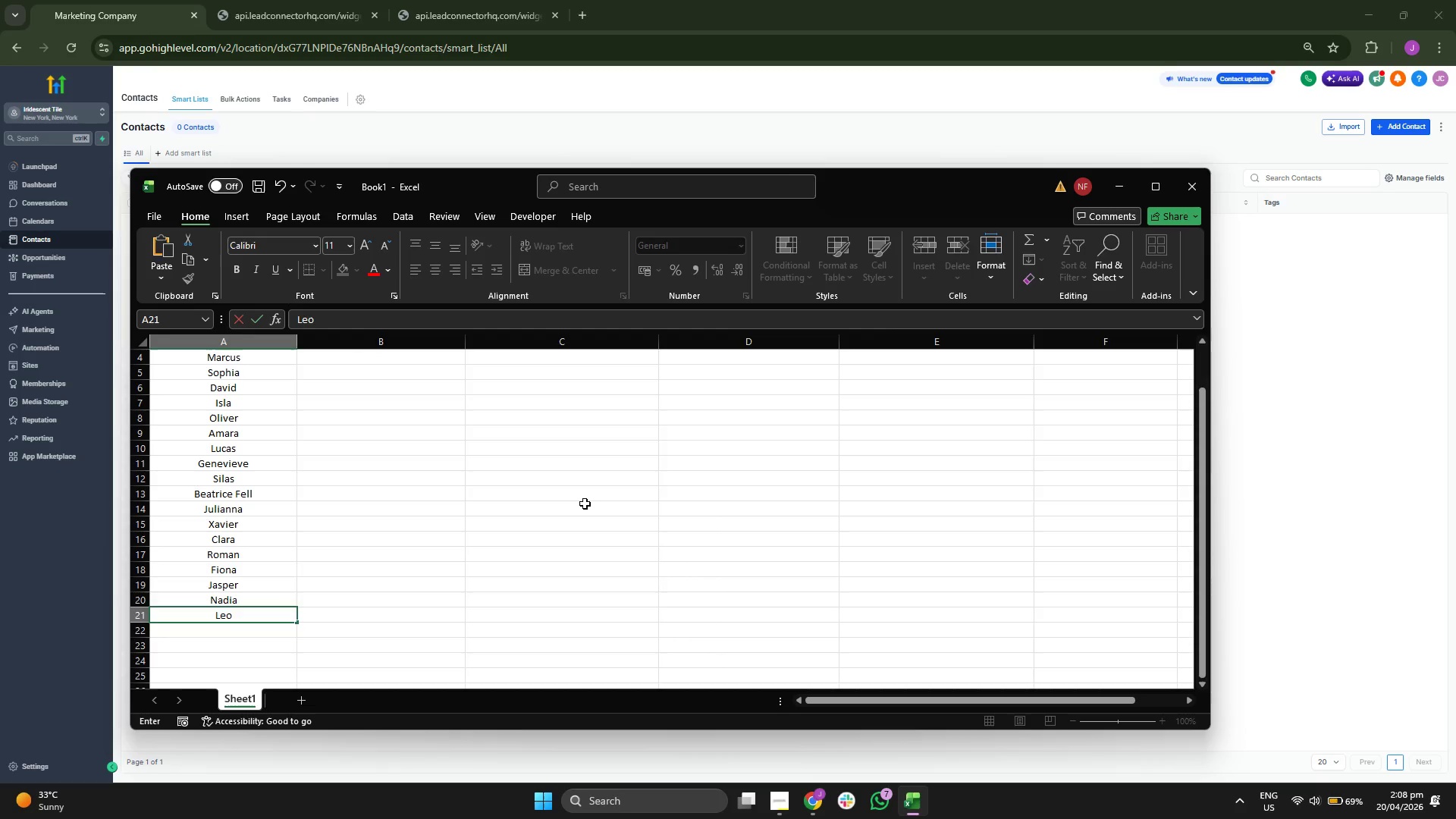 
key(Enter)
 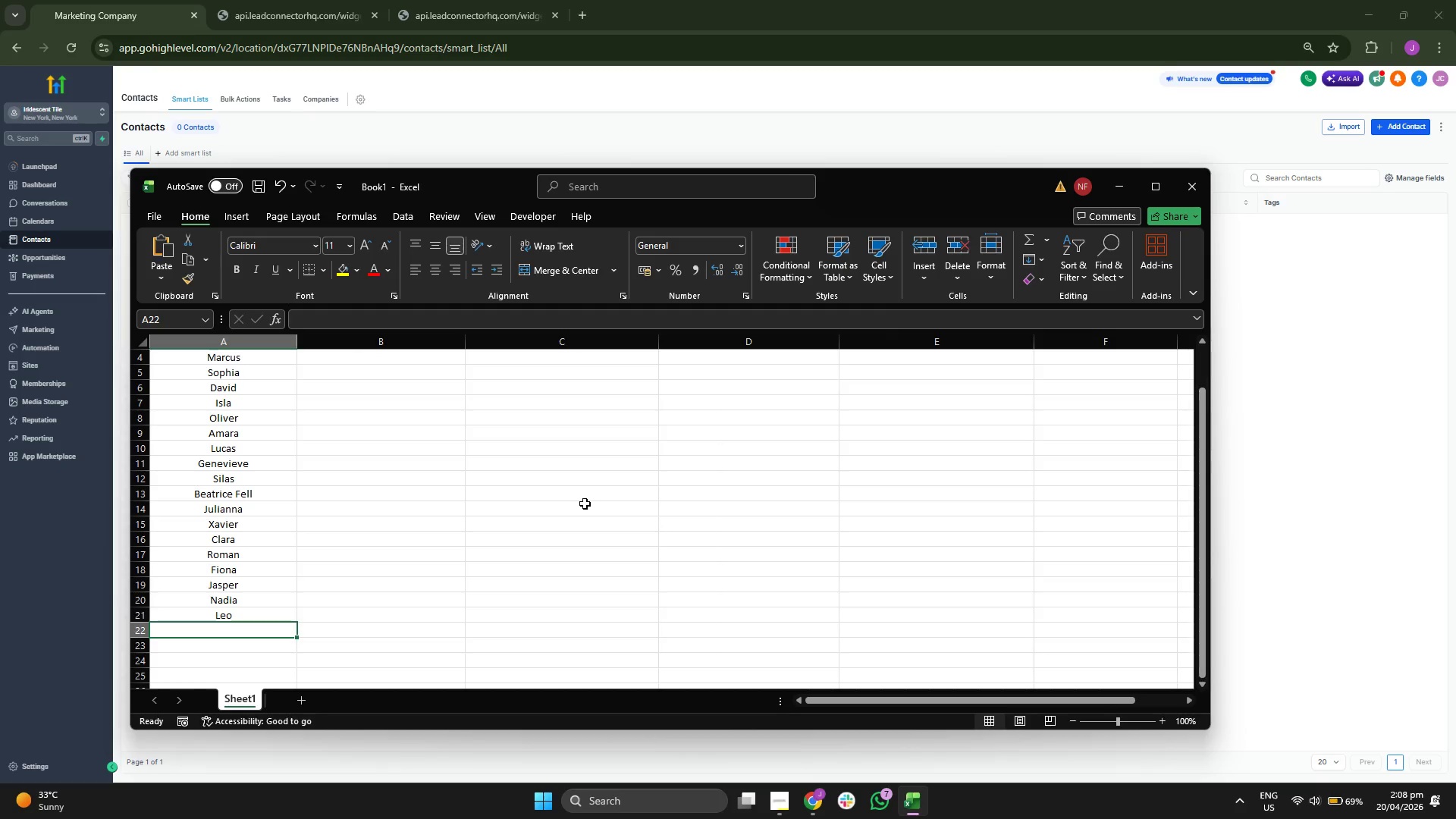 
left_click([585, 504])
 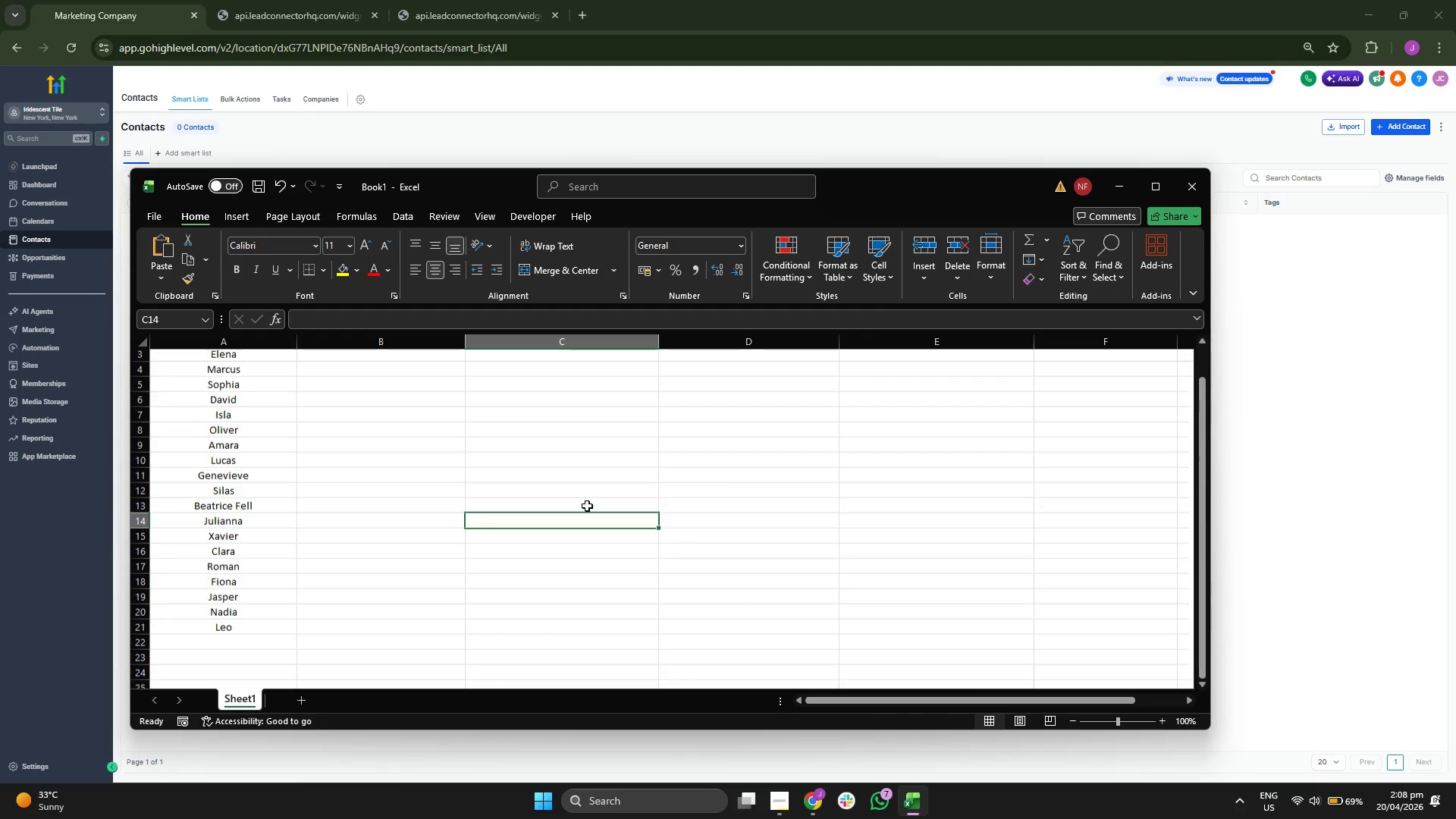 
scroll: coordinate [587, 504], scroll_direction: up, amount: 1.0
 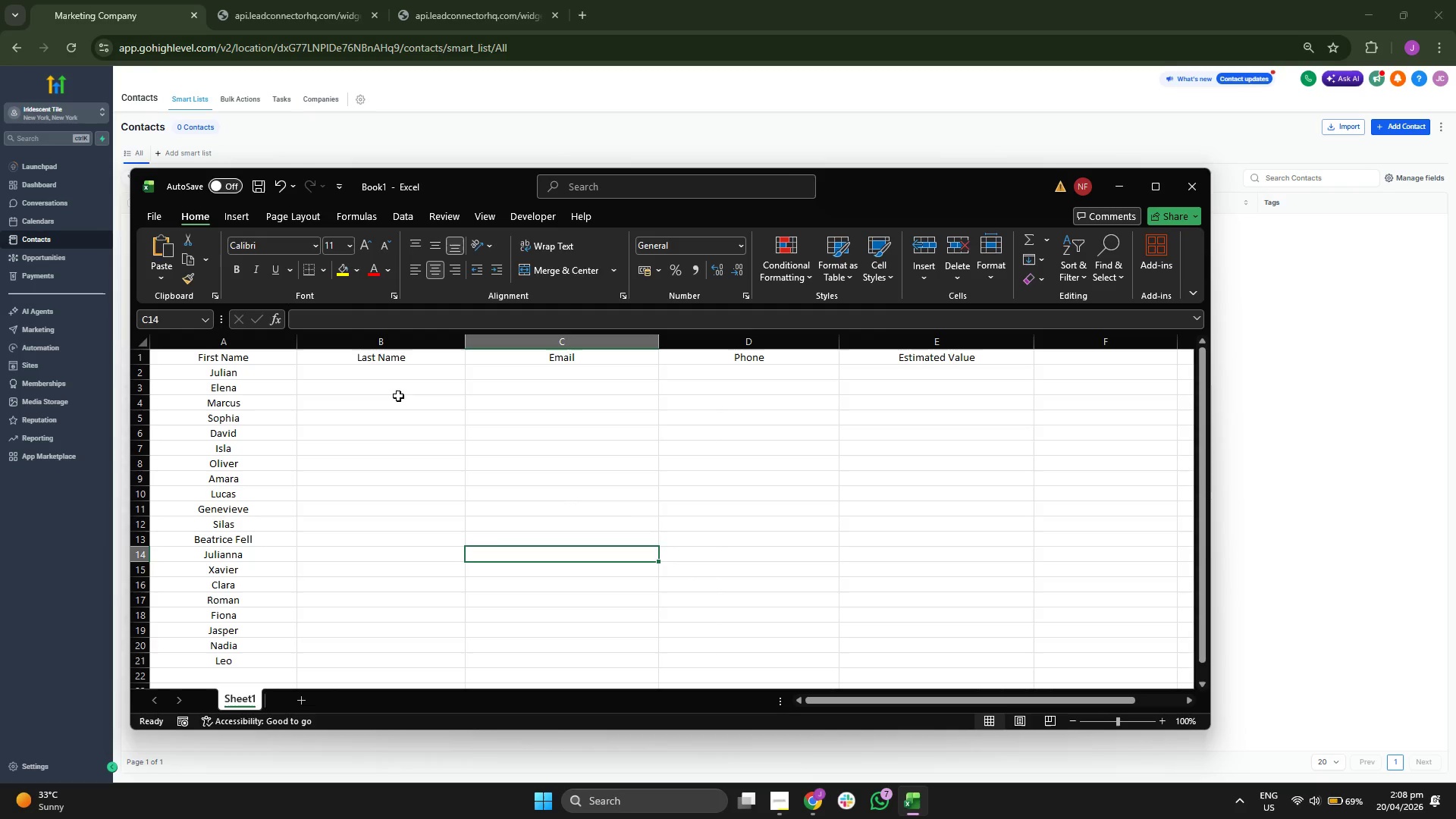 
left_click([395, 368])
 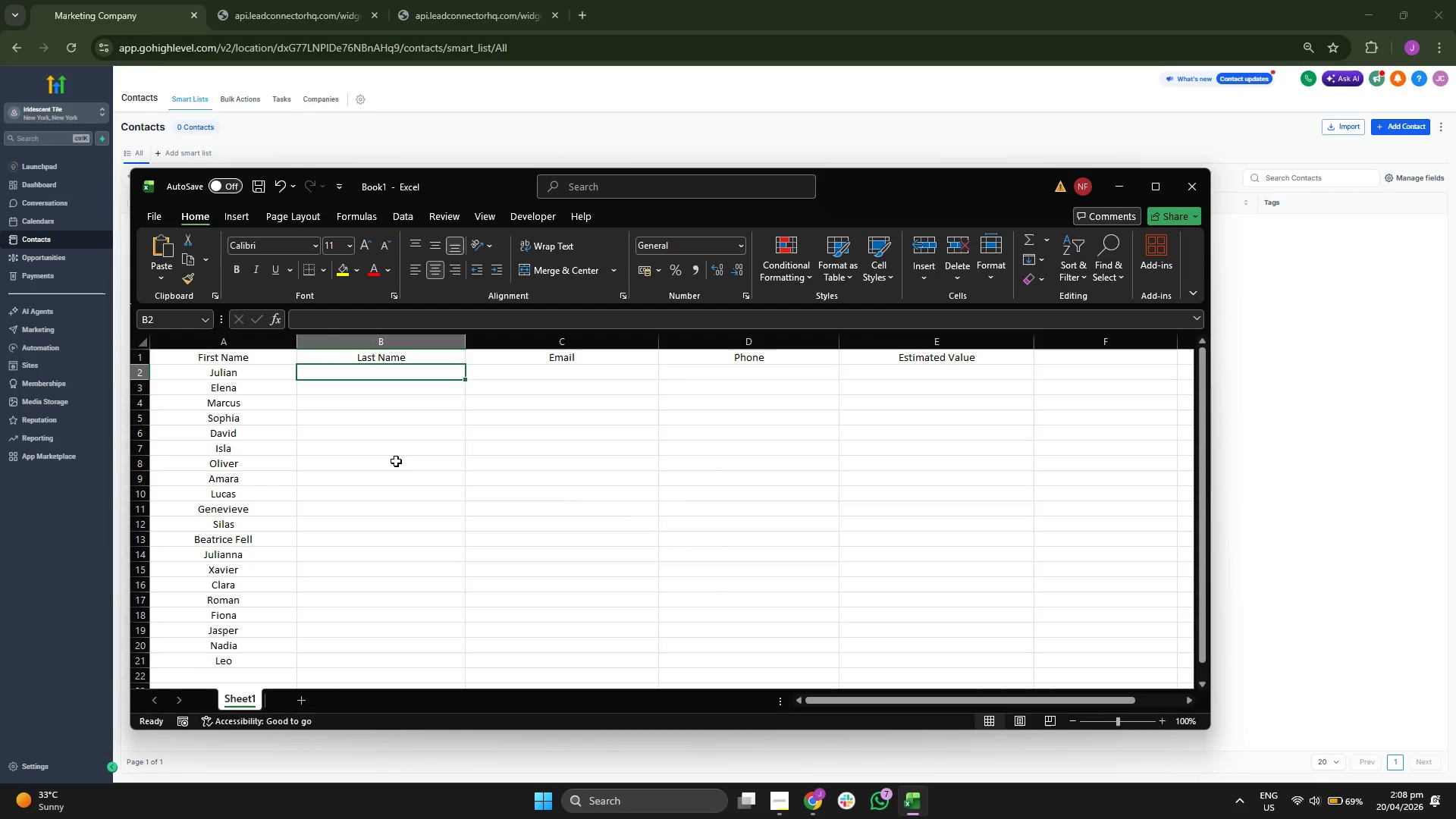 
type(as)
key(Backspace)
key(Backspace)
type(Tj)
key(Backspace)
type(j)
key(Backspace)
type(HJ)
key(Backspace)
key(Backspace)
type(H)
key(Backspace)
type(horne)
 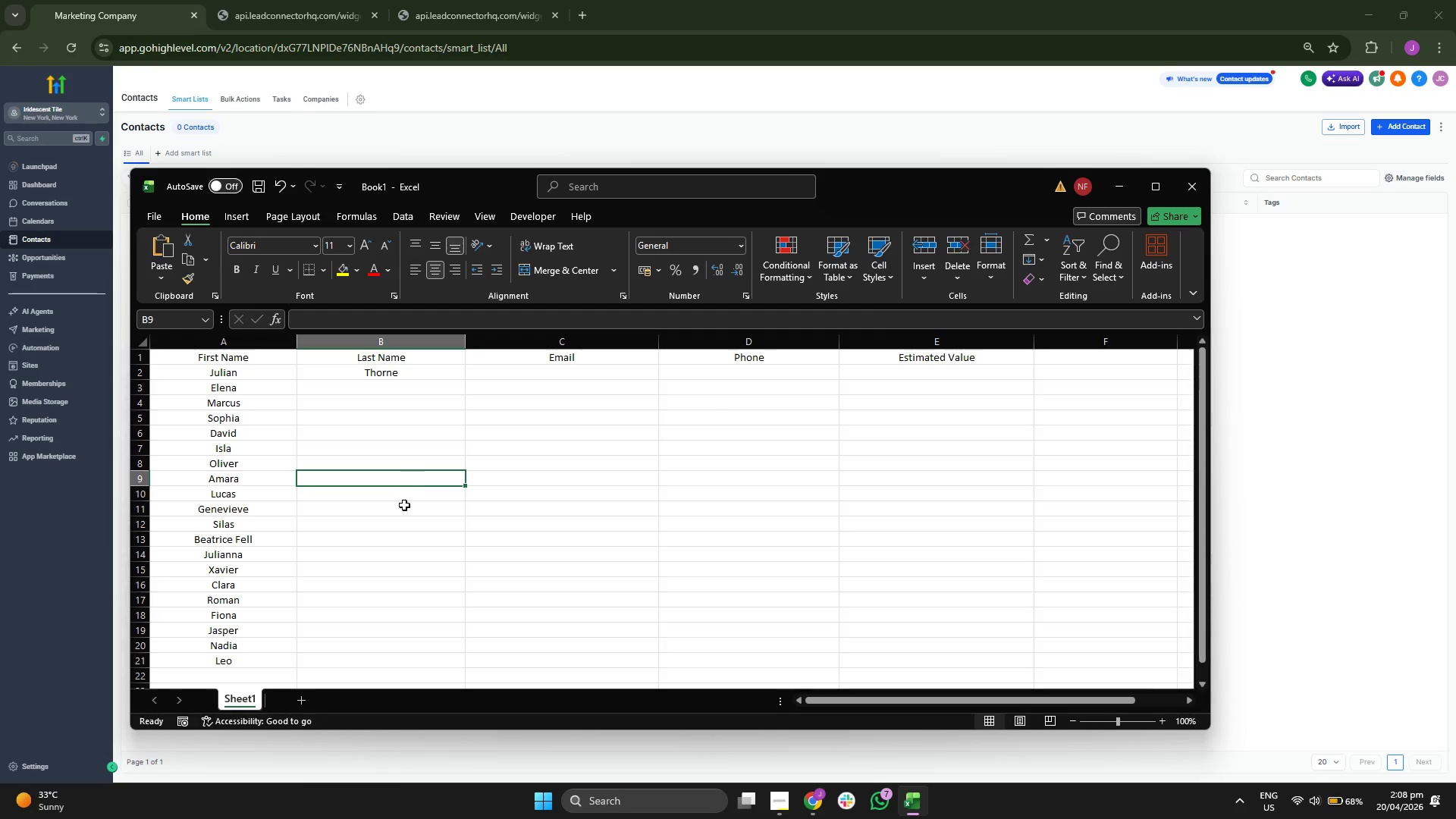 
left_click([535, 475])
 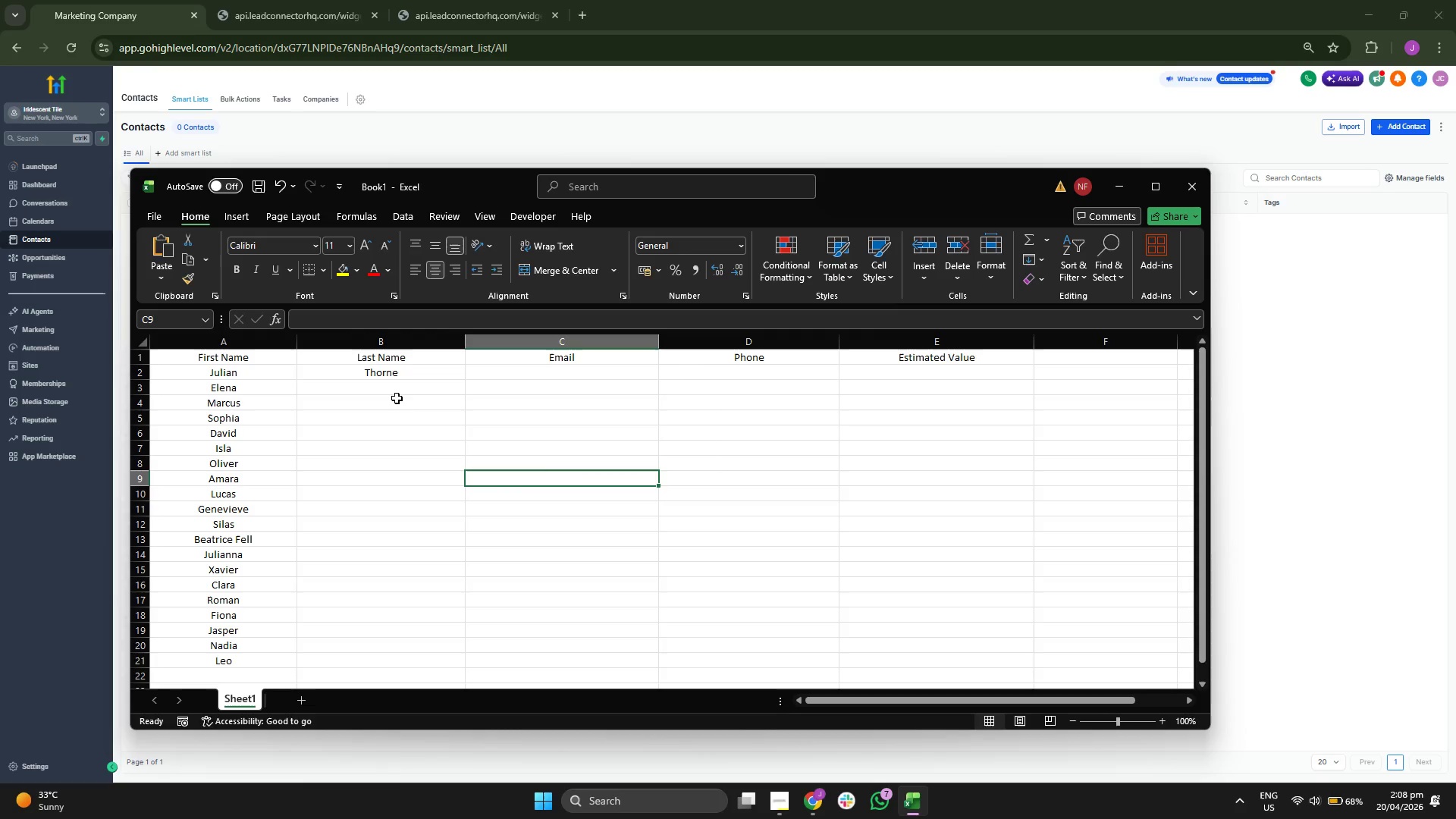 
left_click([396, 384])
 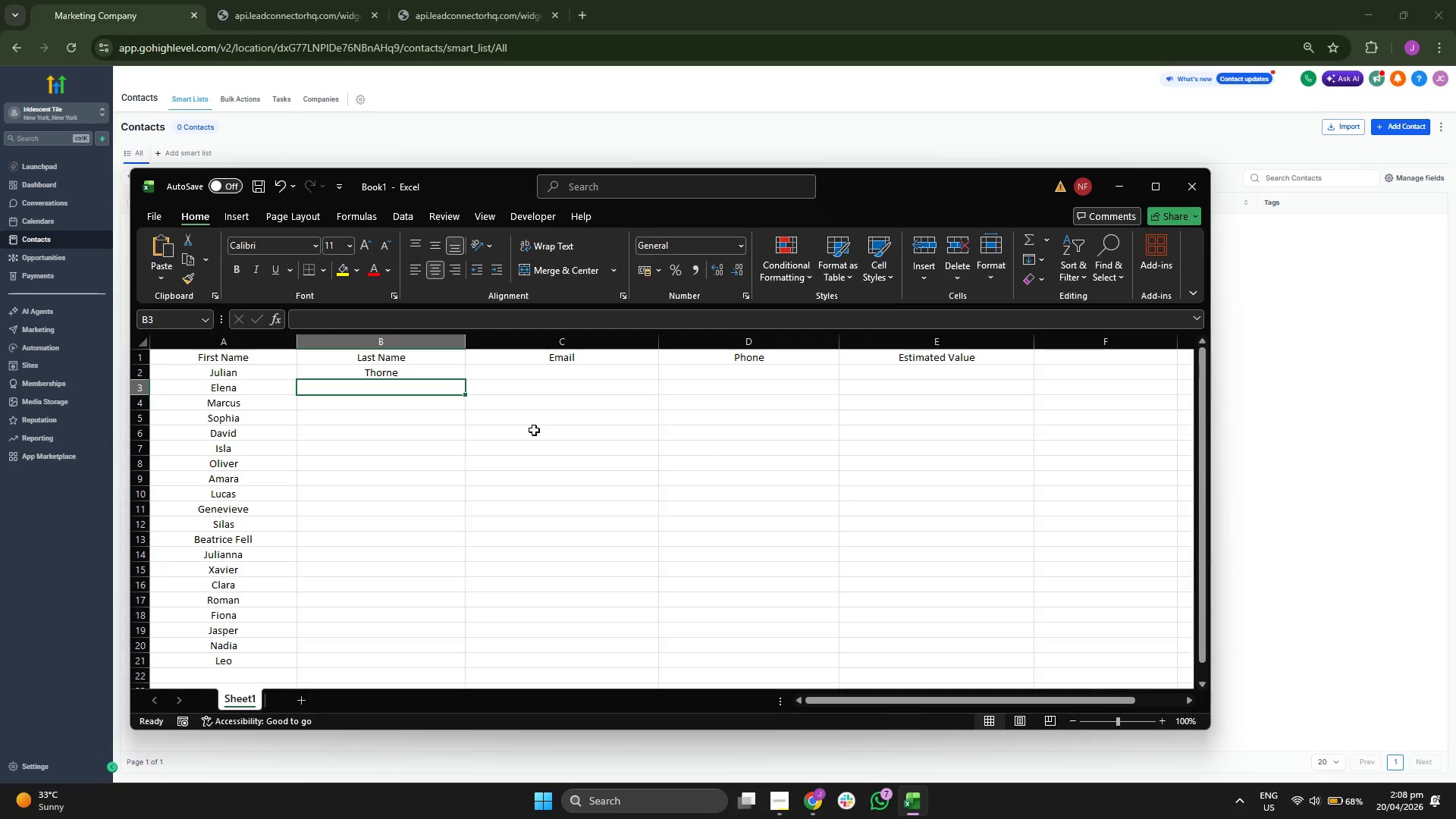 
type(Rodriguez)
 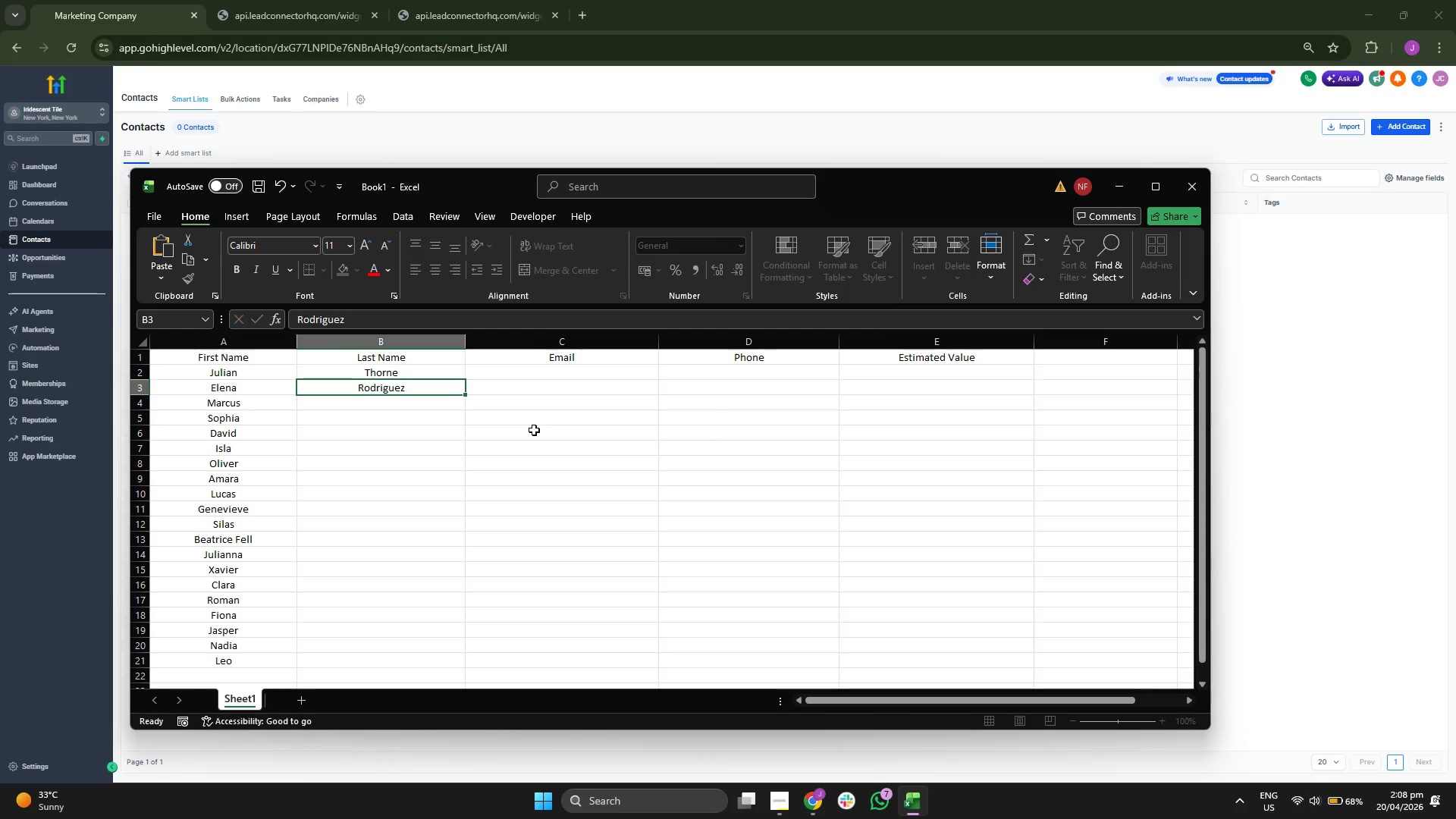 
key(Enter)
 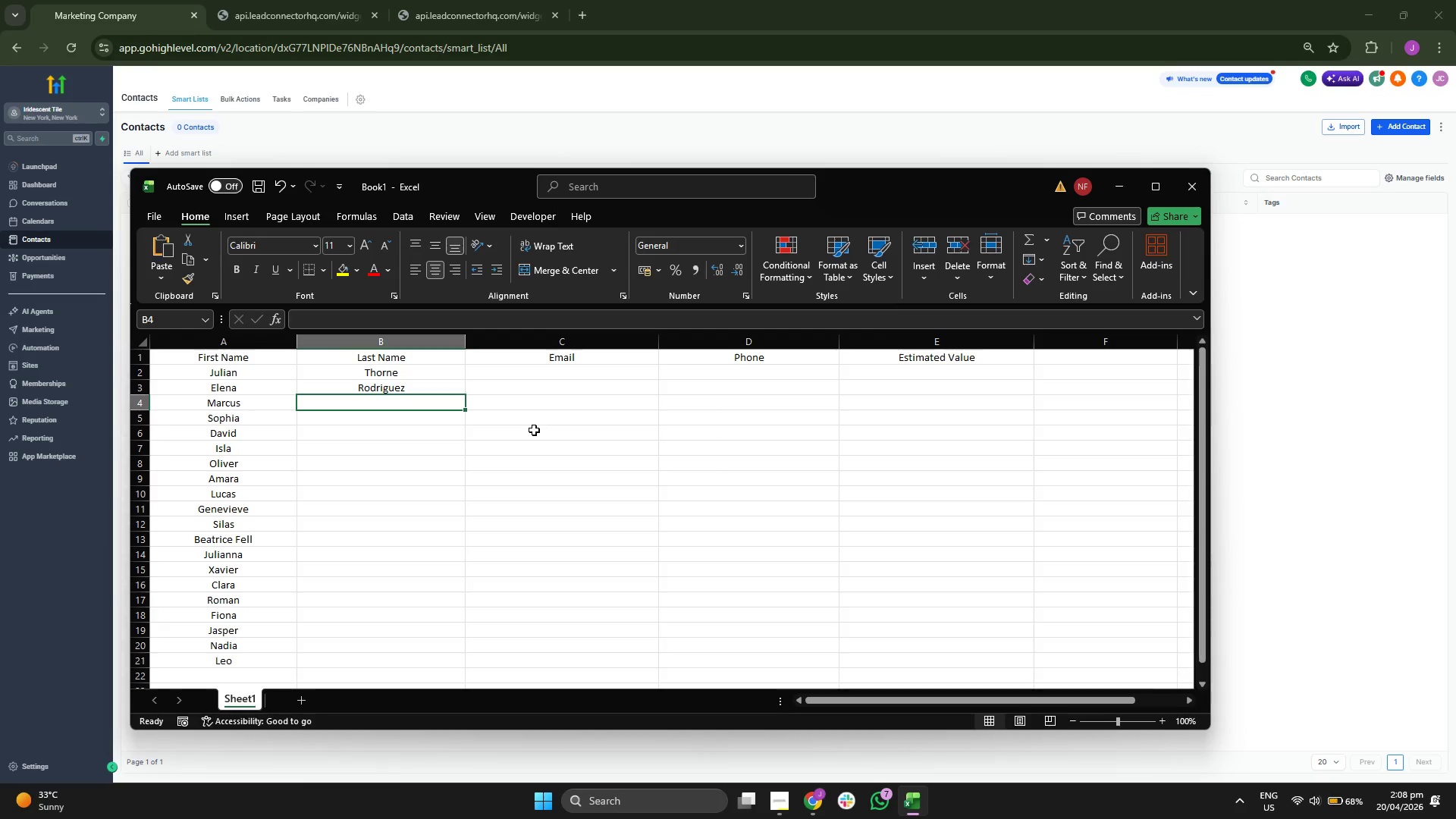 
type(Sterlign)
key(Backspace)
key(Backspace)
type(ng)
 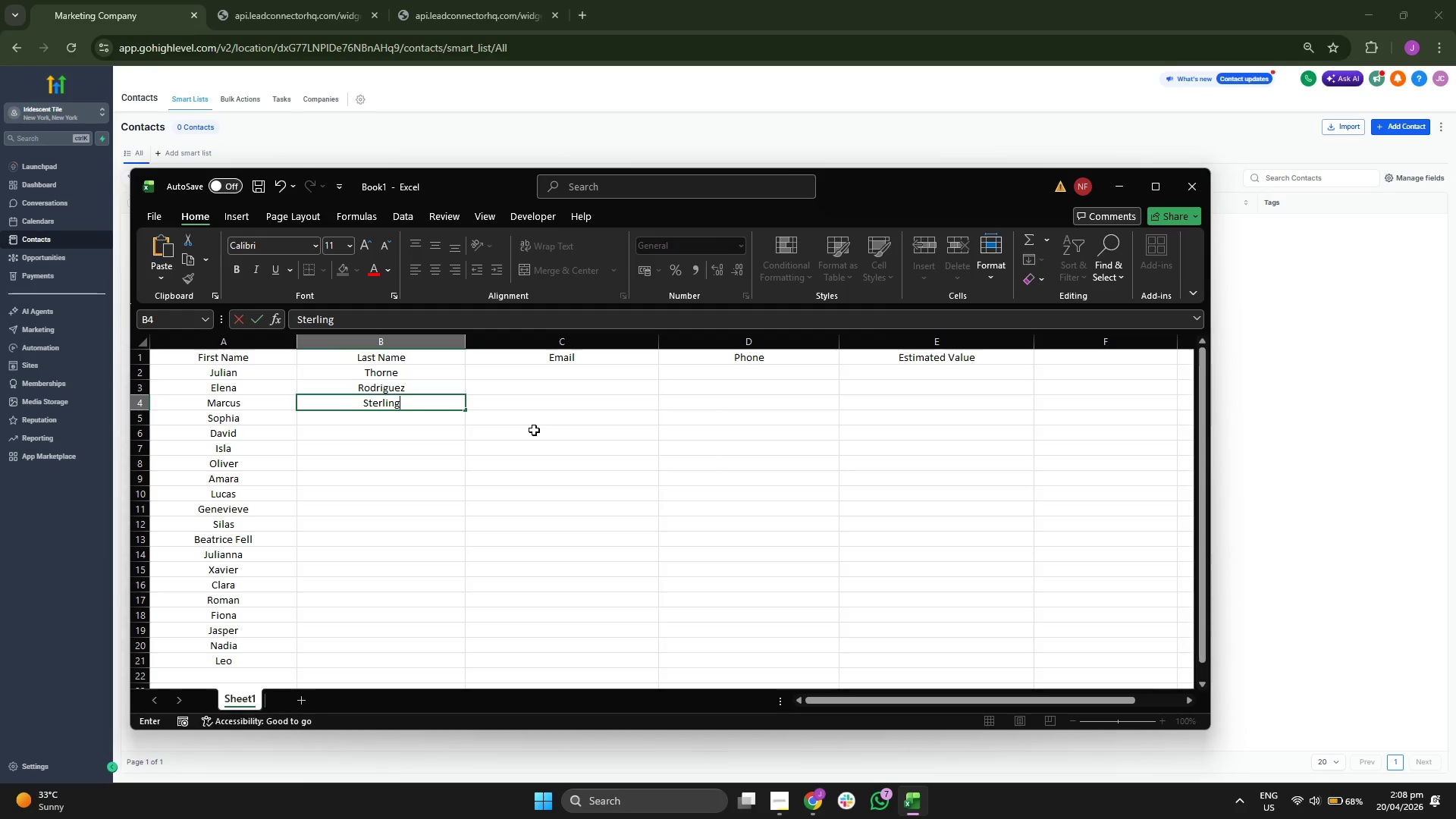 
key(Enter)
 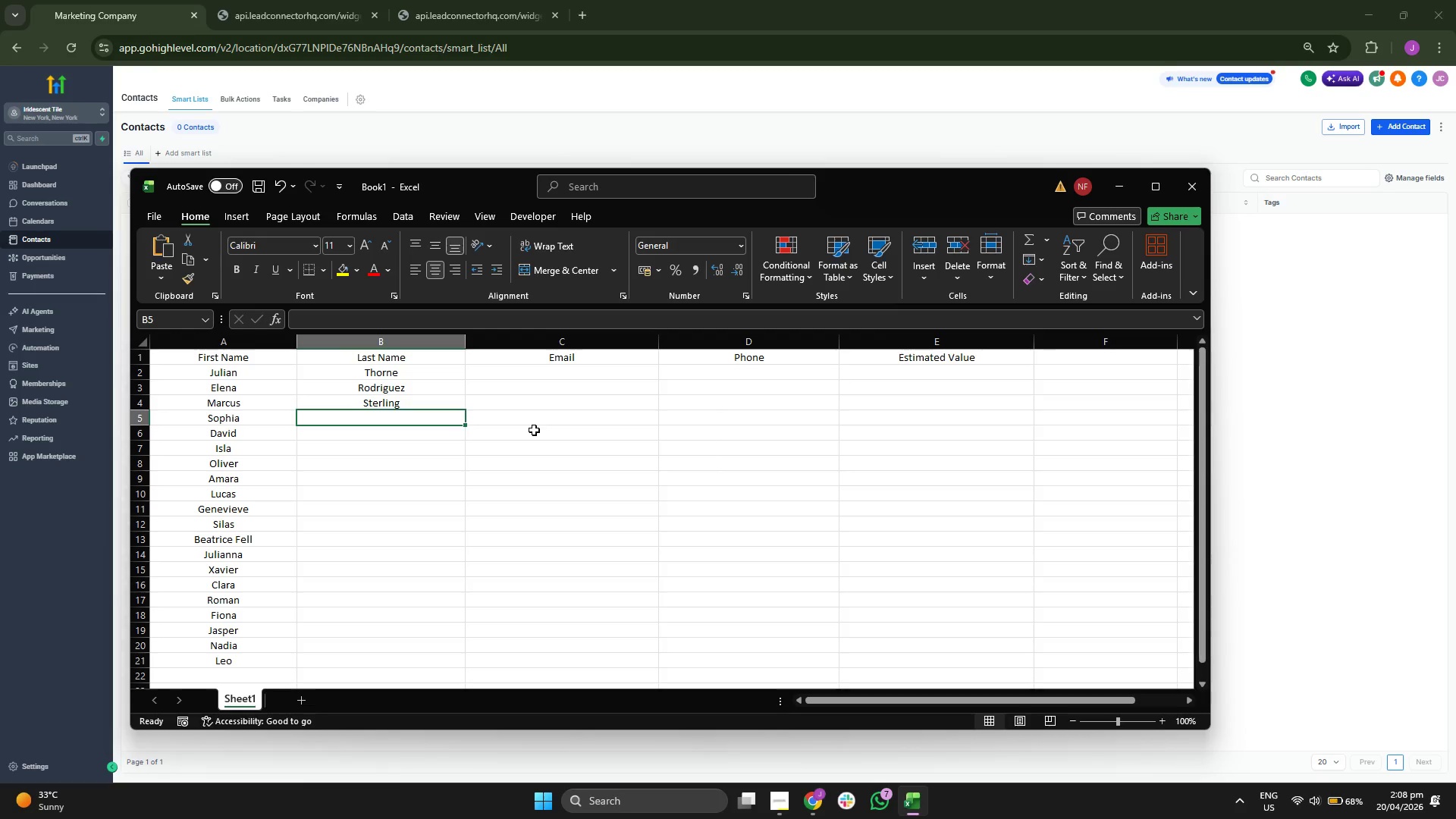 
type(Chen)
 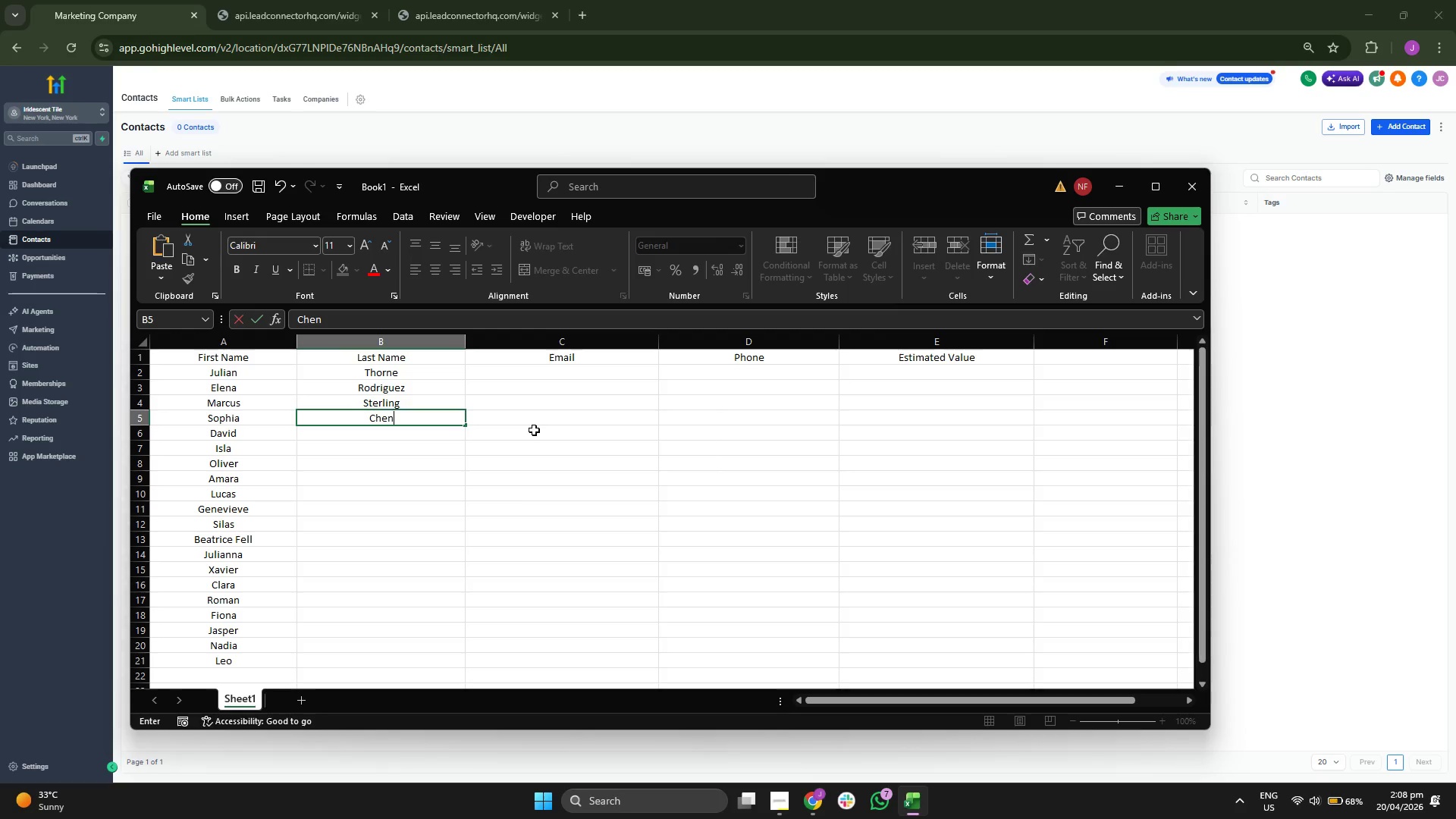 
left_click_drag(start_coordinate=[514, 501], to_coordinate=[503, 519])
 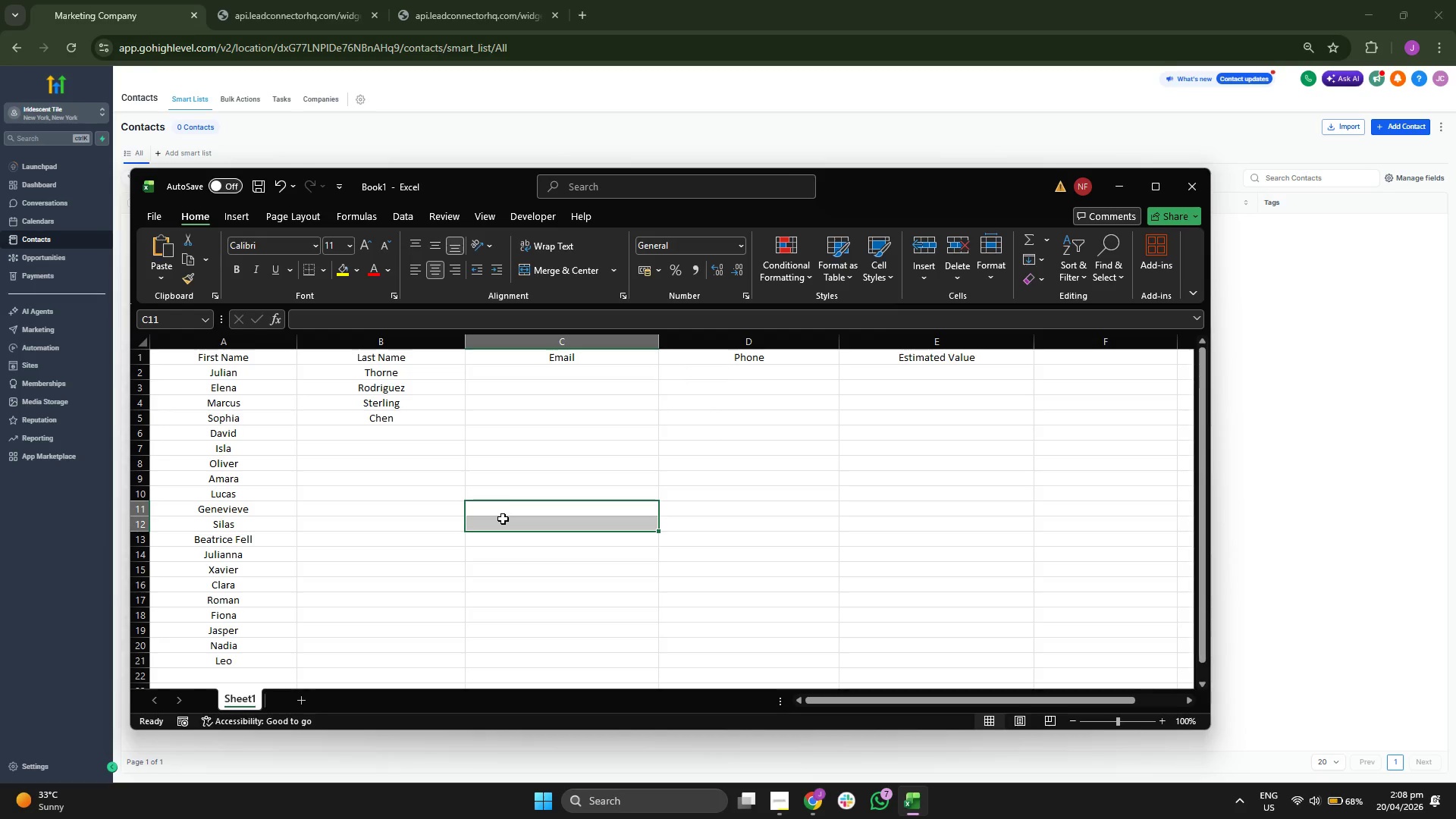 
left_click([358, 522])
 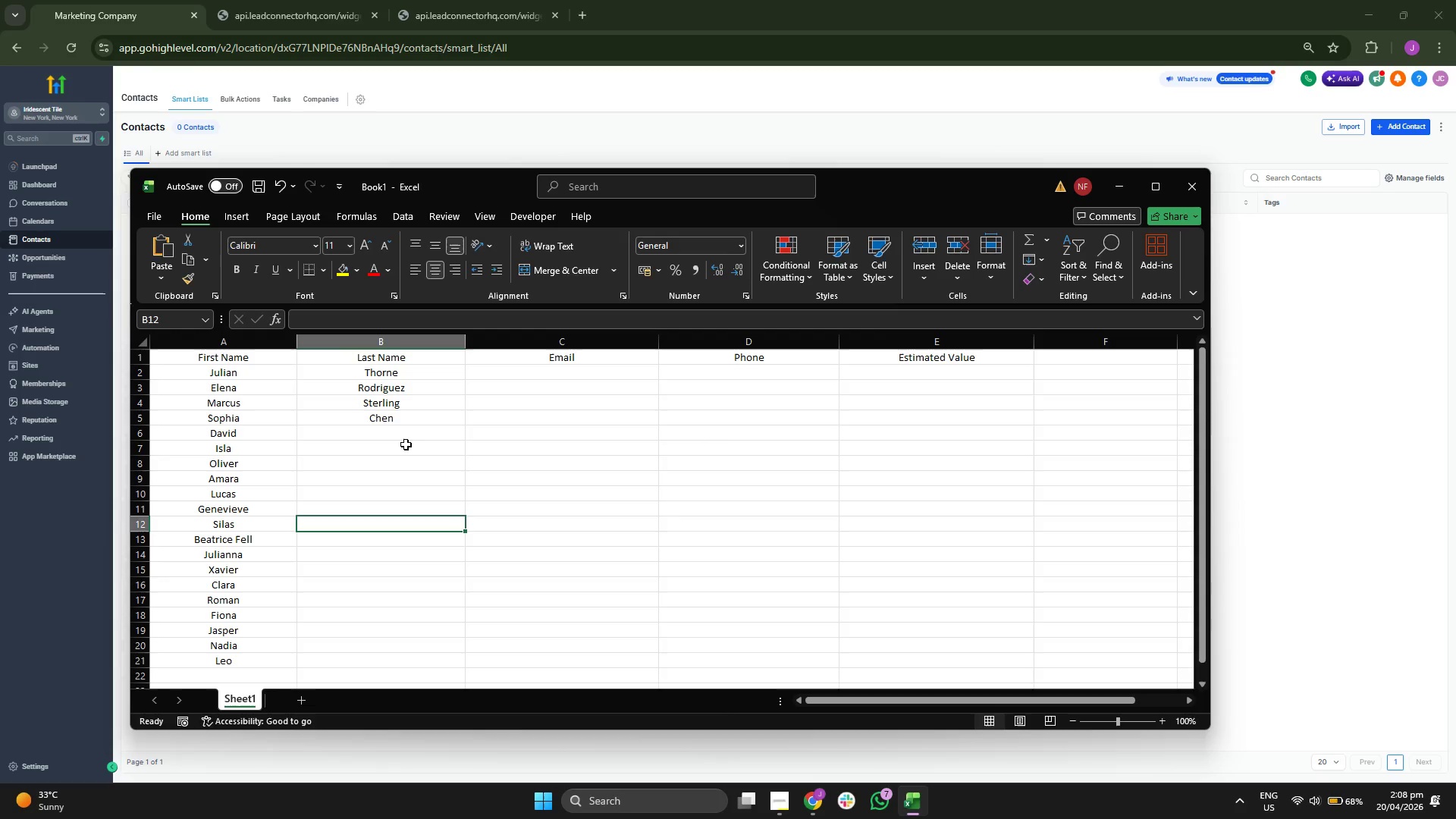 
left_click([406, 442])
 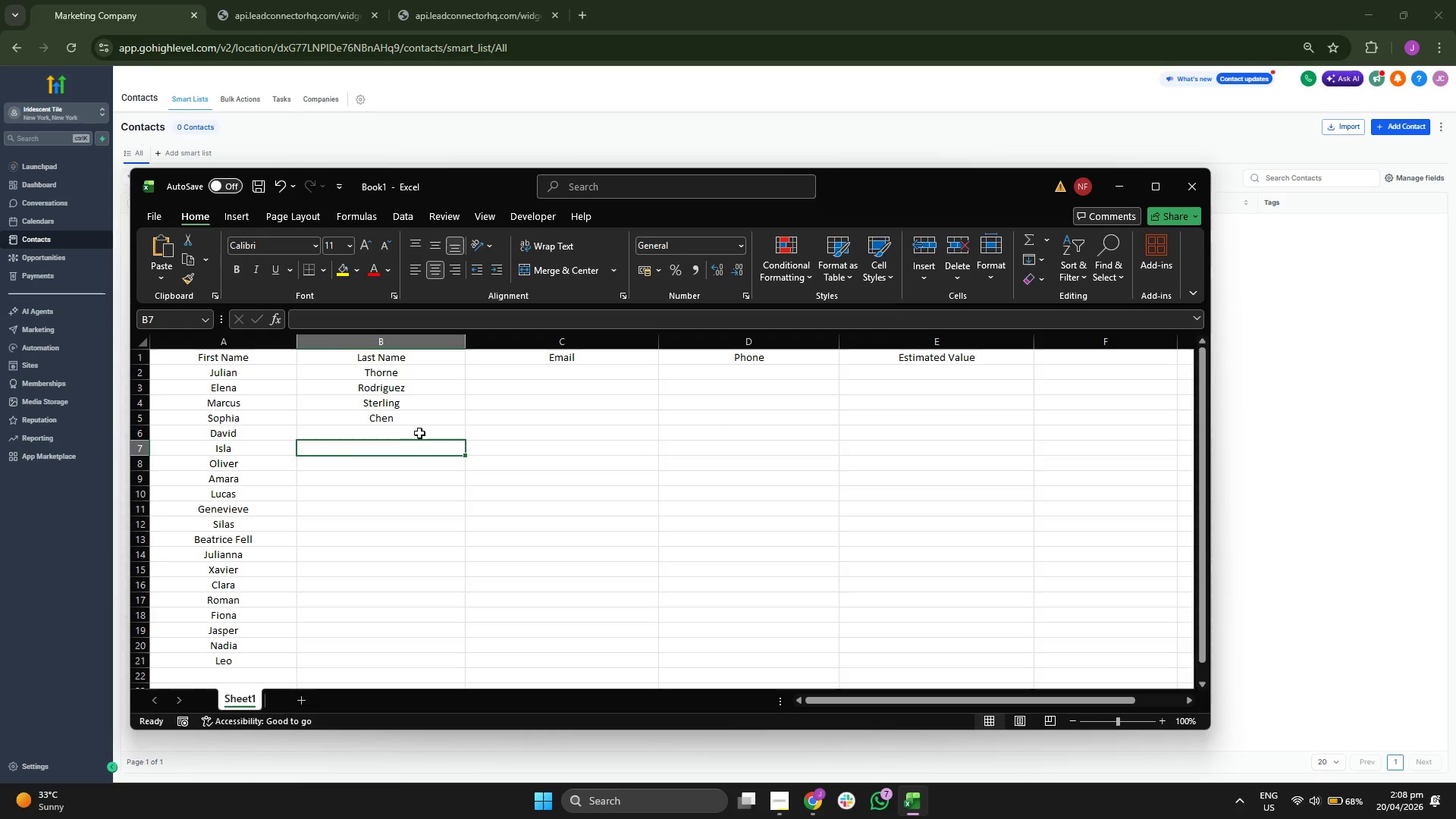 
left_click([425, 428])
 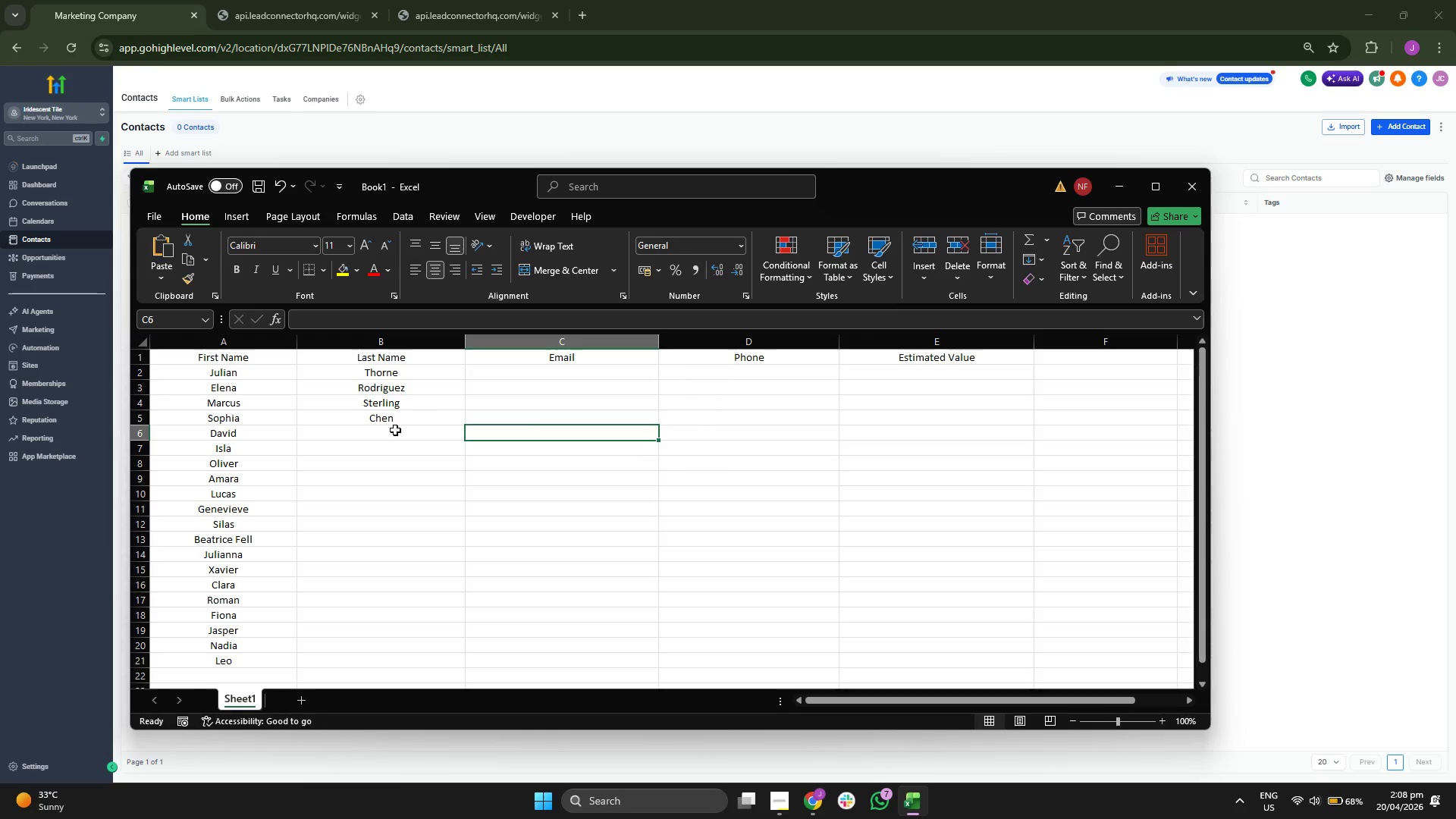 
triple_click([394, 430])
 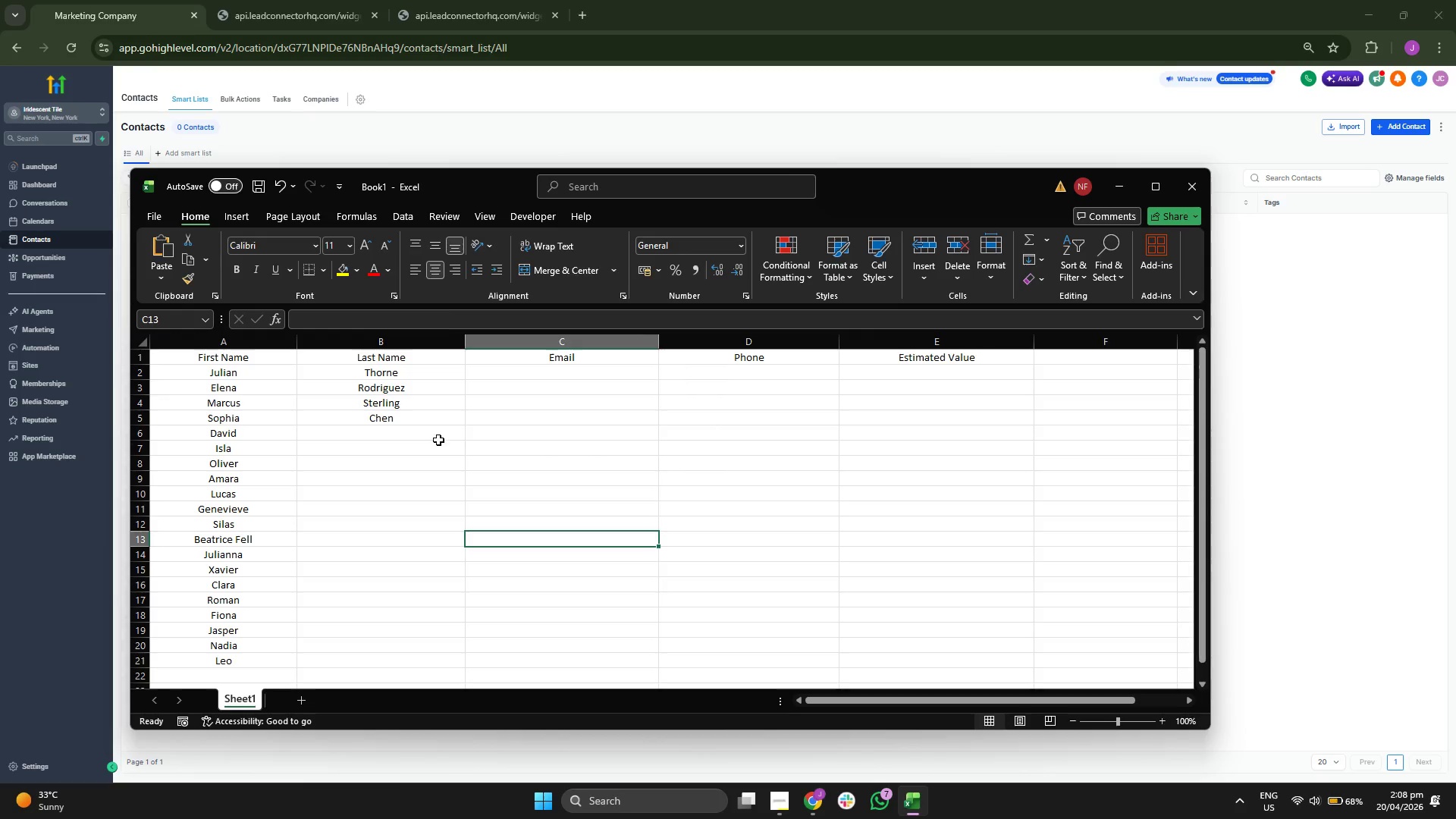 
key(CapsLock)
 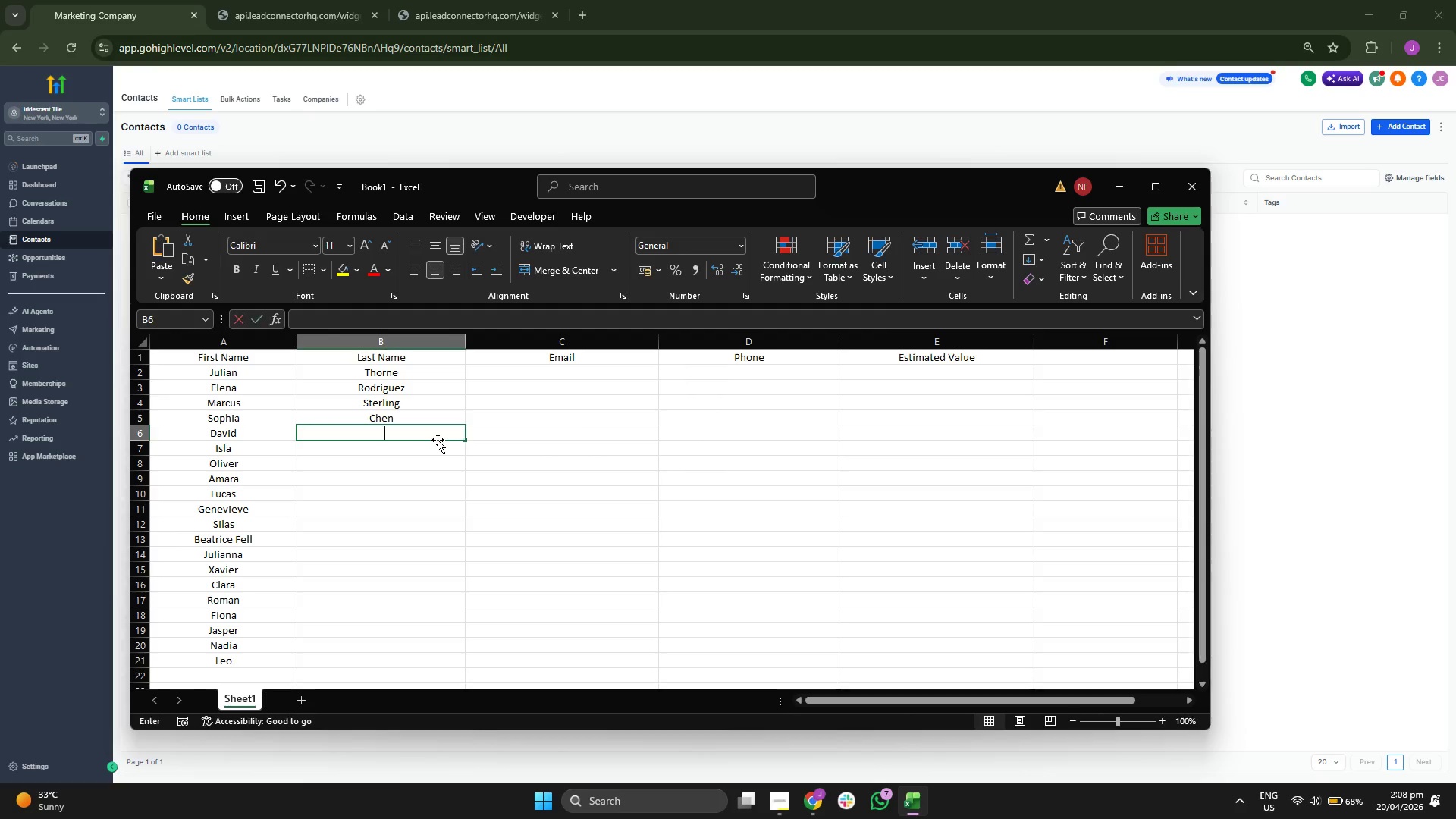 
key(V)
 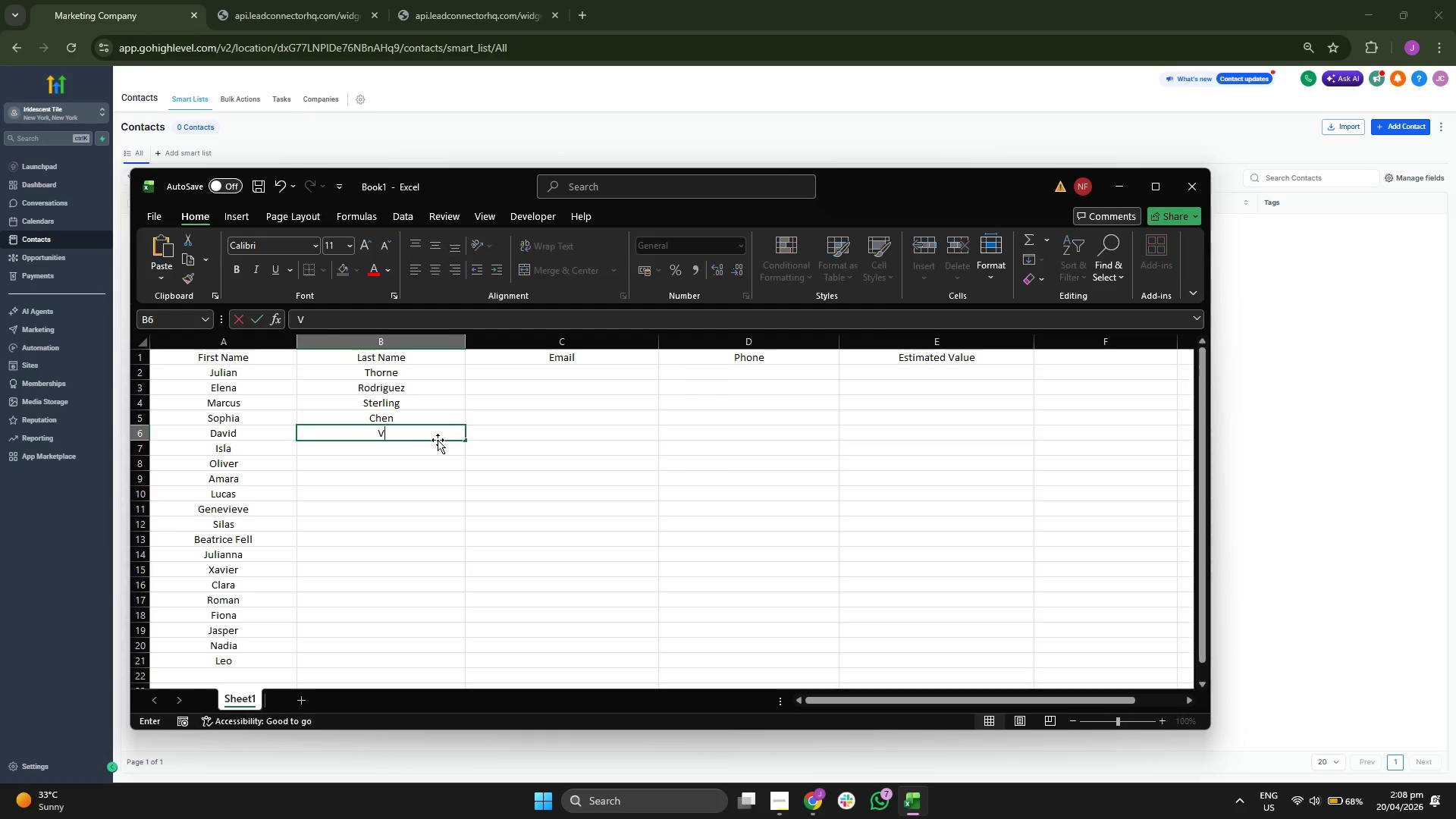 
key(CapsLock)
 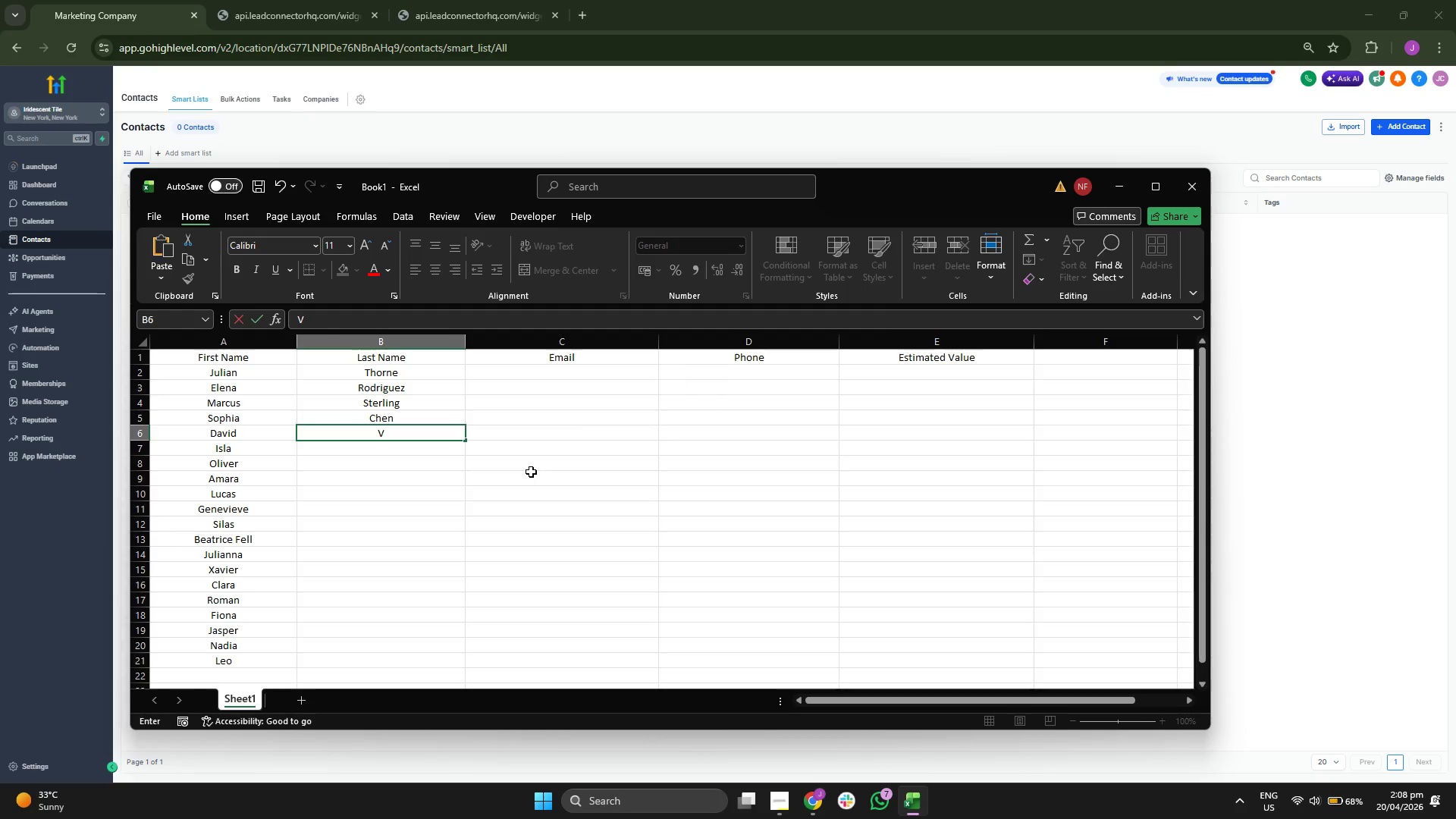 
type(anvac)
key(Backspace)
key(Backspace)
key(Backspace)
type(ce)
 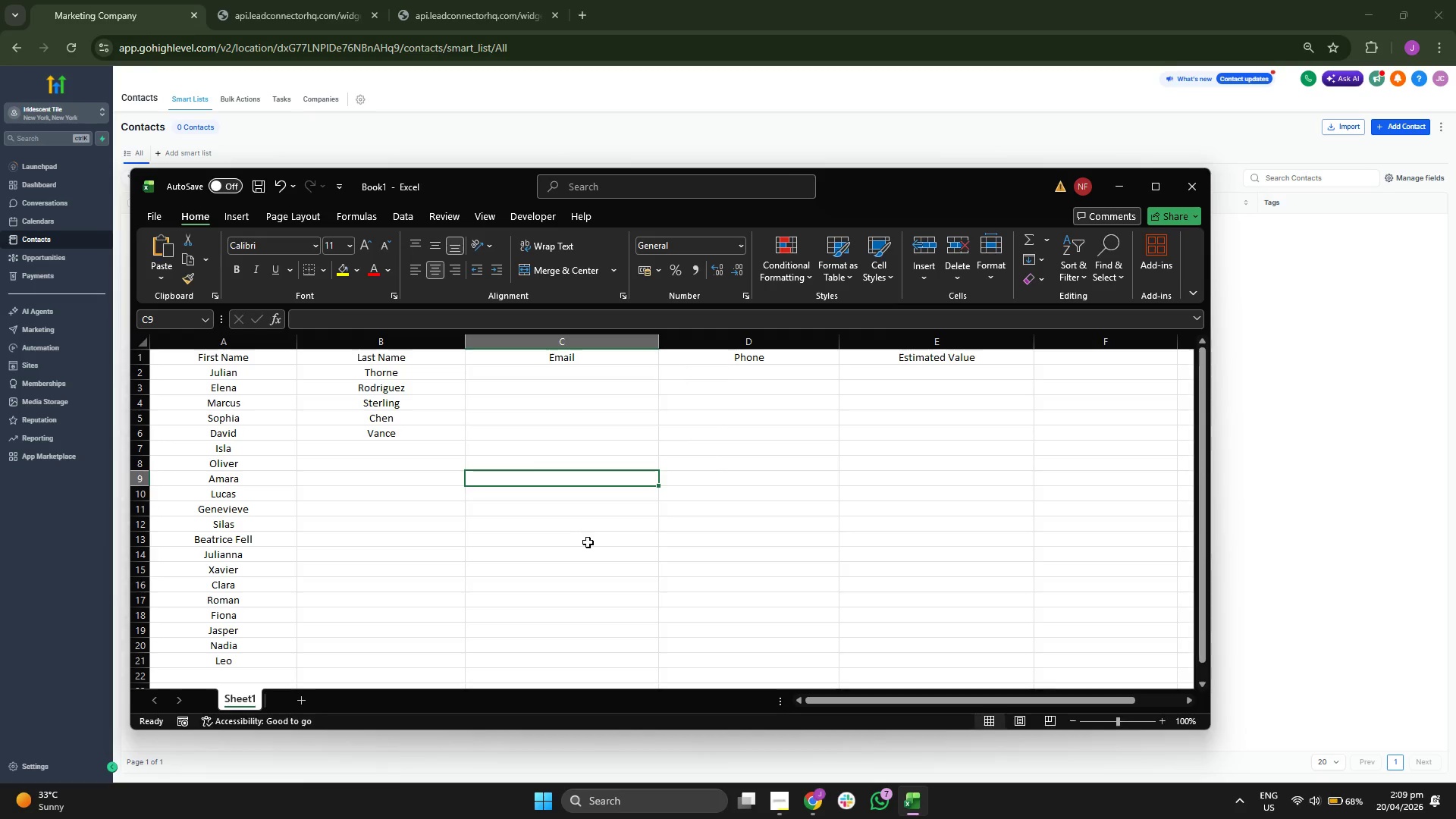 
wait(5.08)
 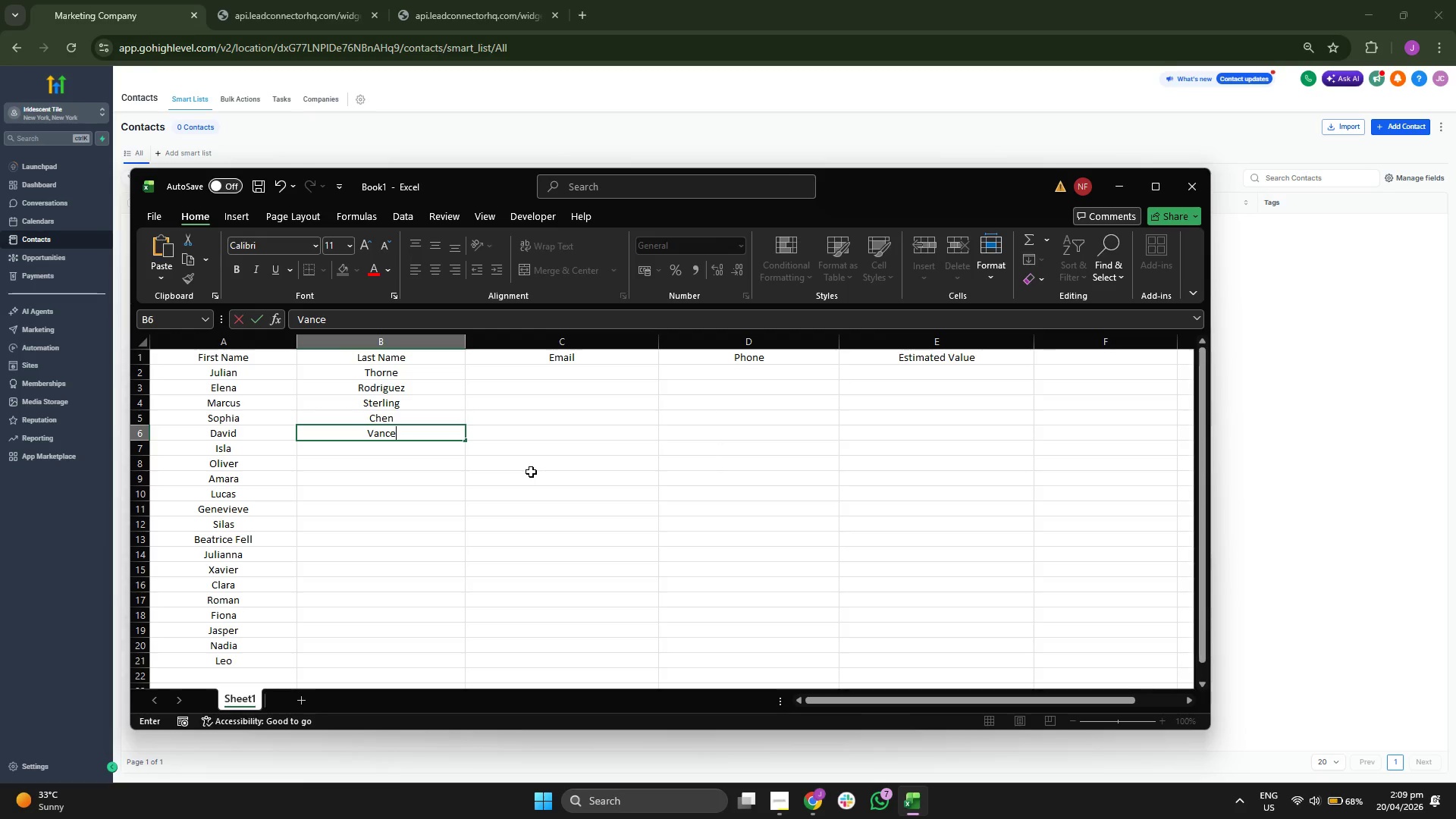 
double_click([573, 433])
 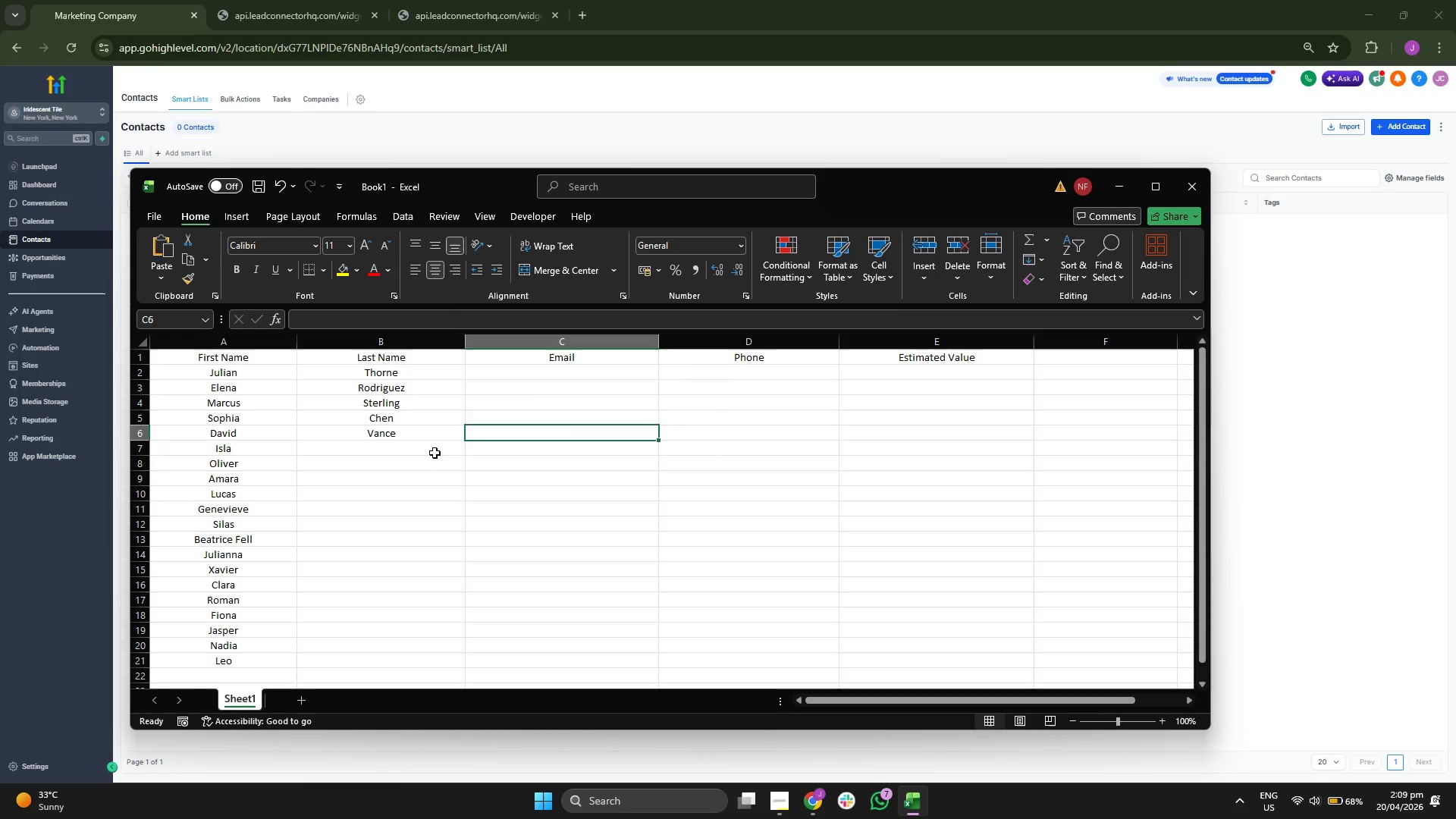 
left_click([435, 453])
 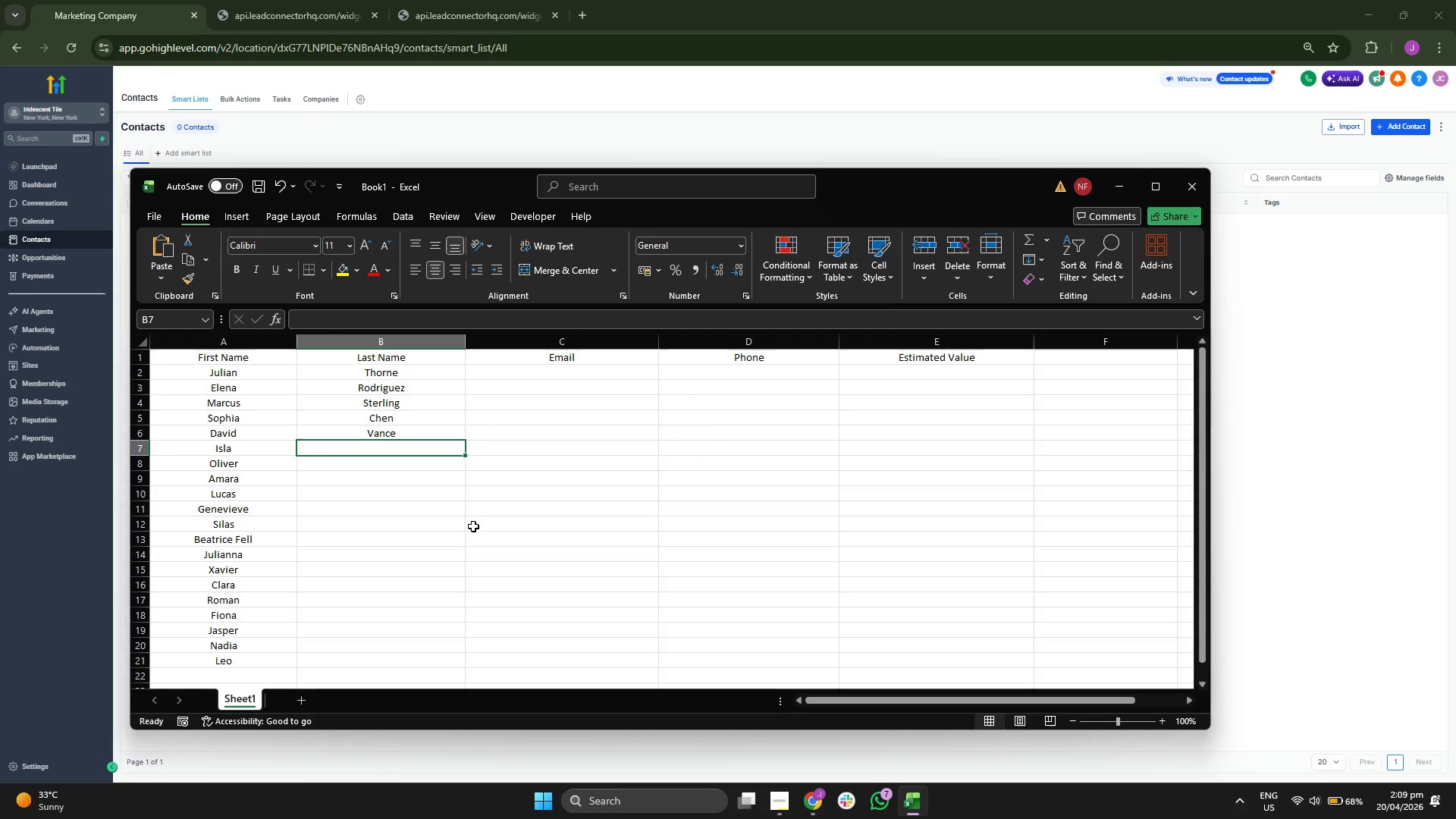 
type(Montgomery)
 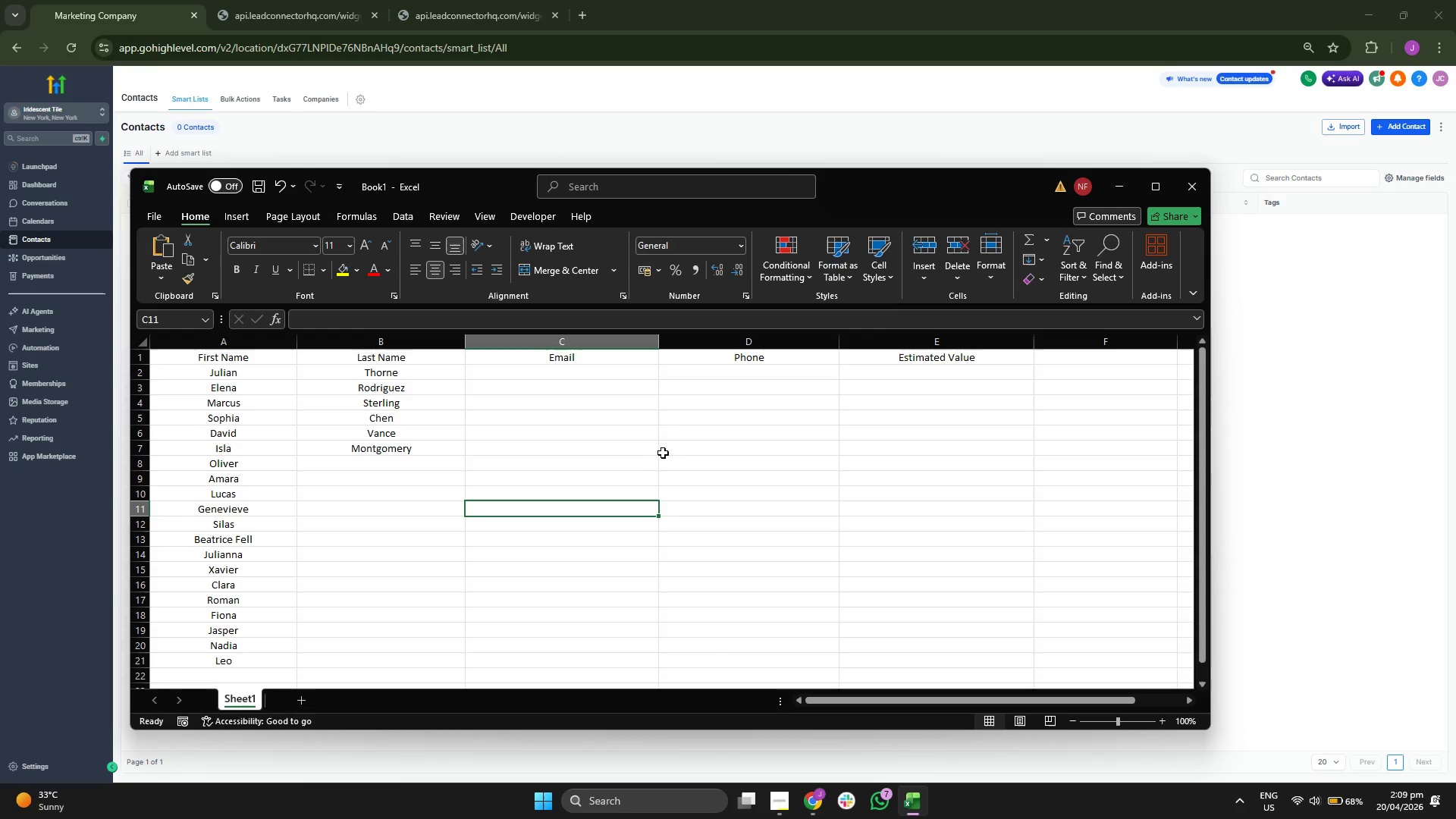 
scroll: coordinate [666, 452], scroll_direction: up, amount: 2.0
 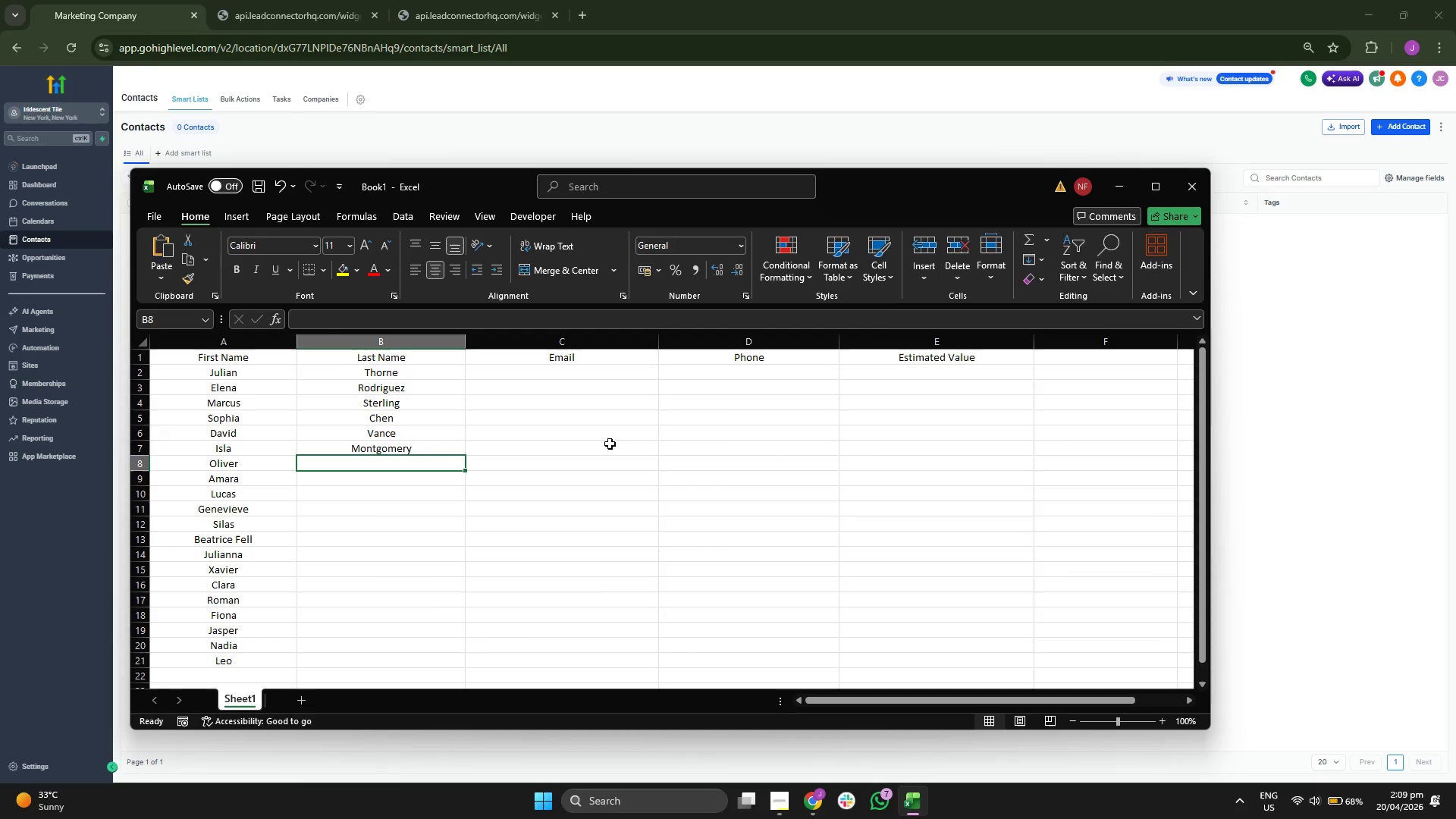 
key(CapsLock)
 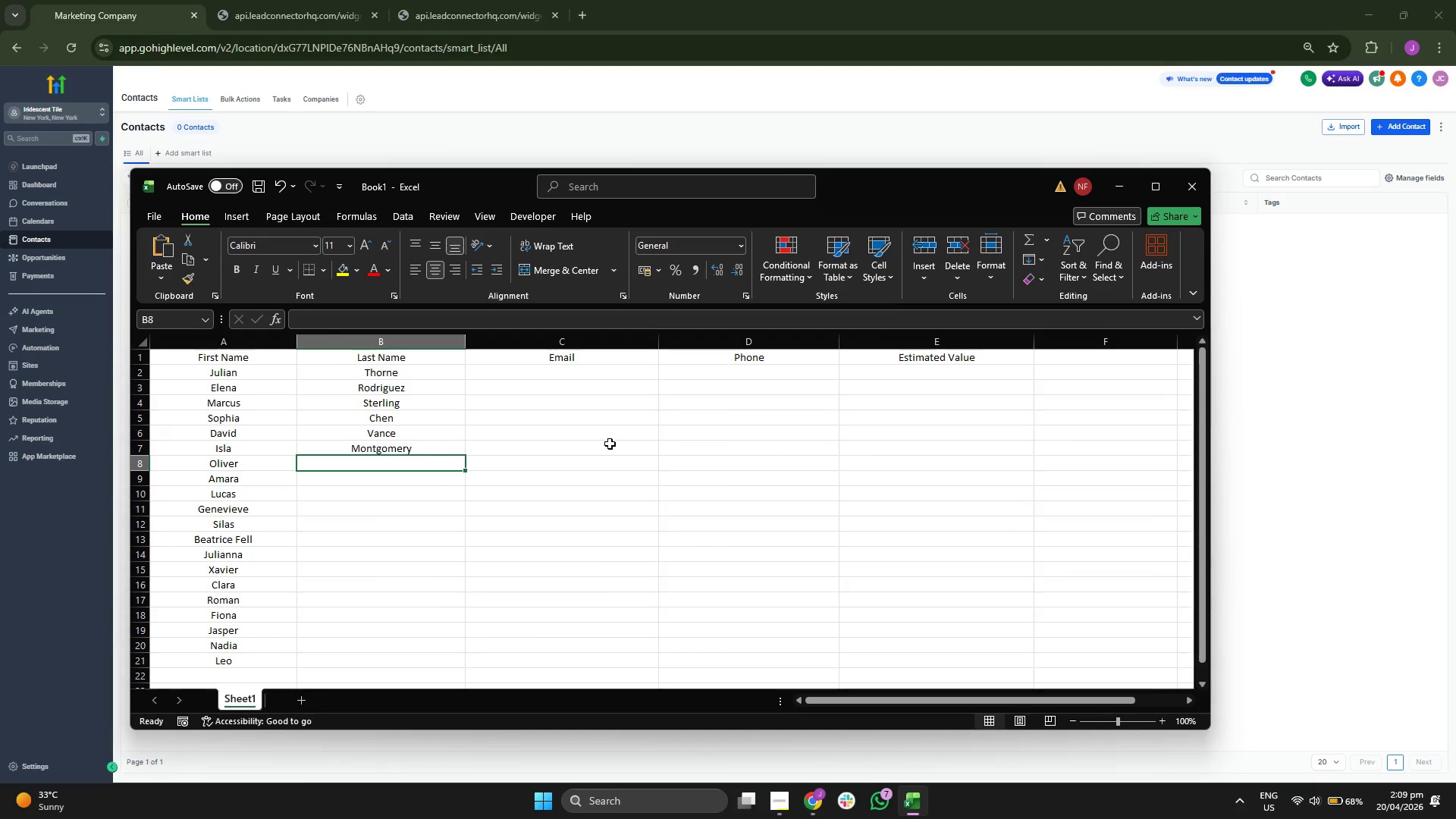 
key(G)
 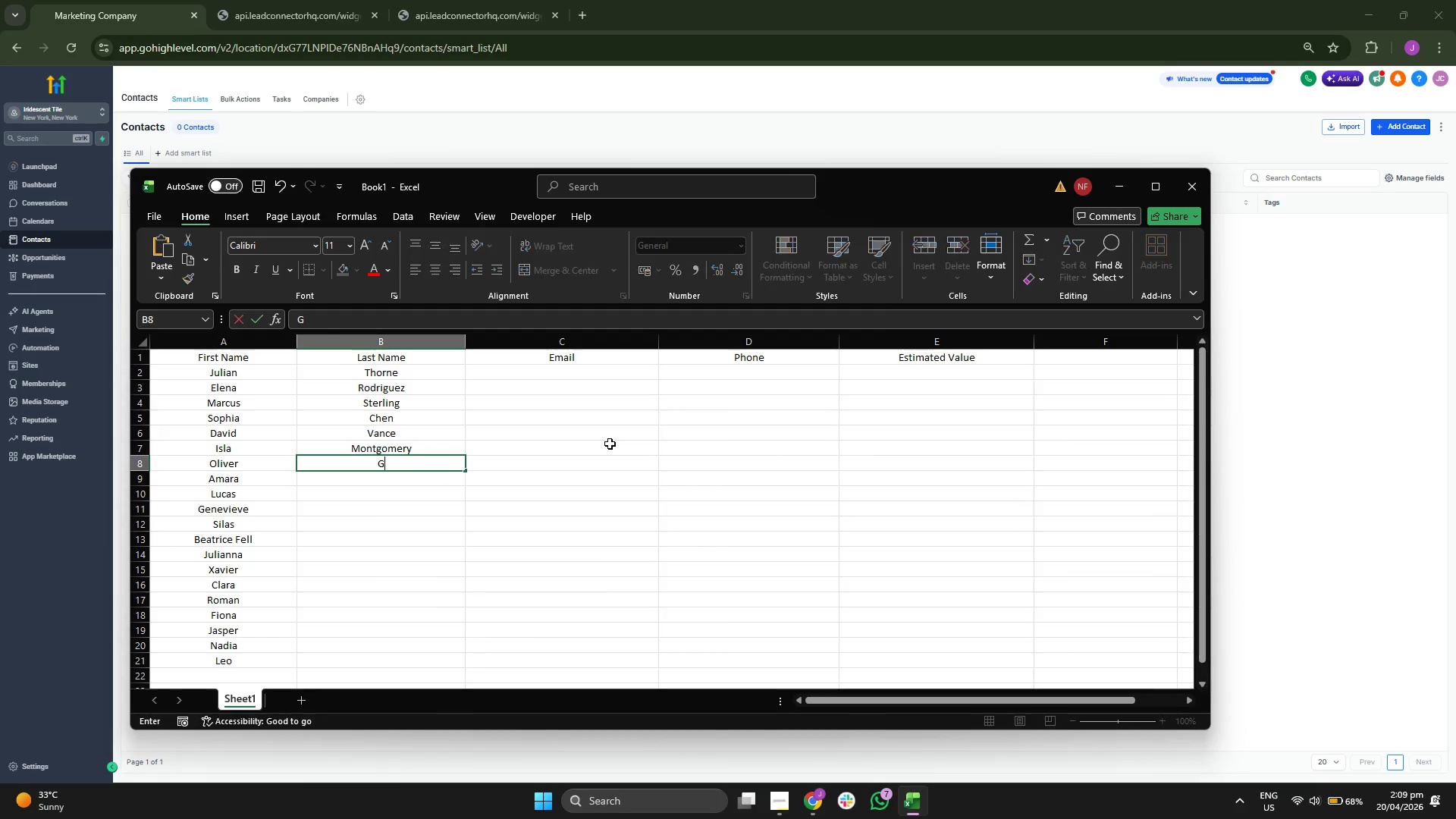 
key(CapsLock)
 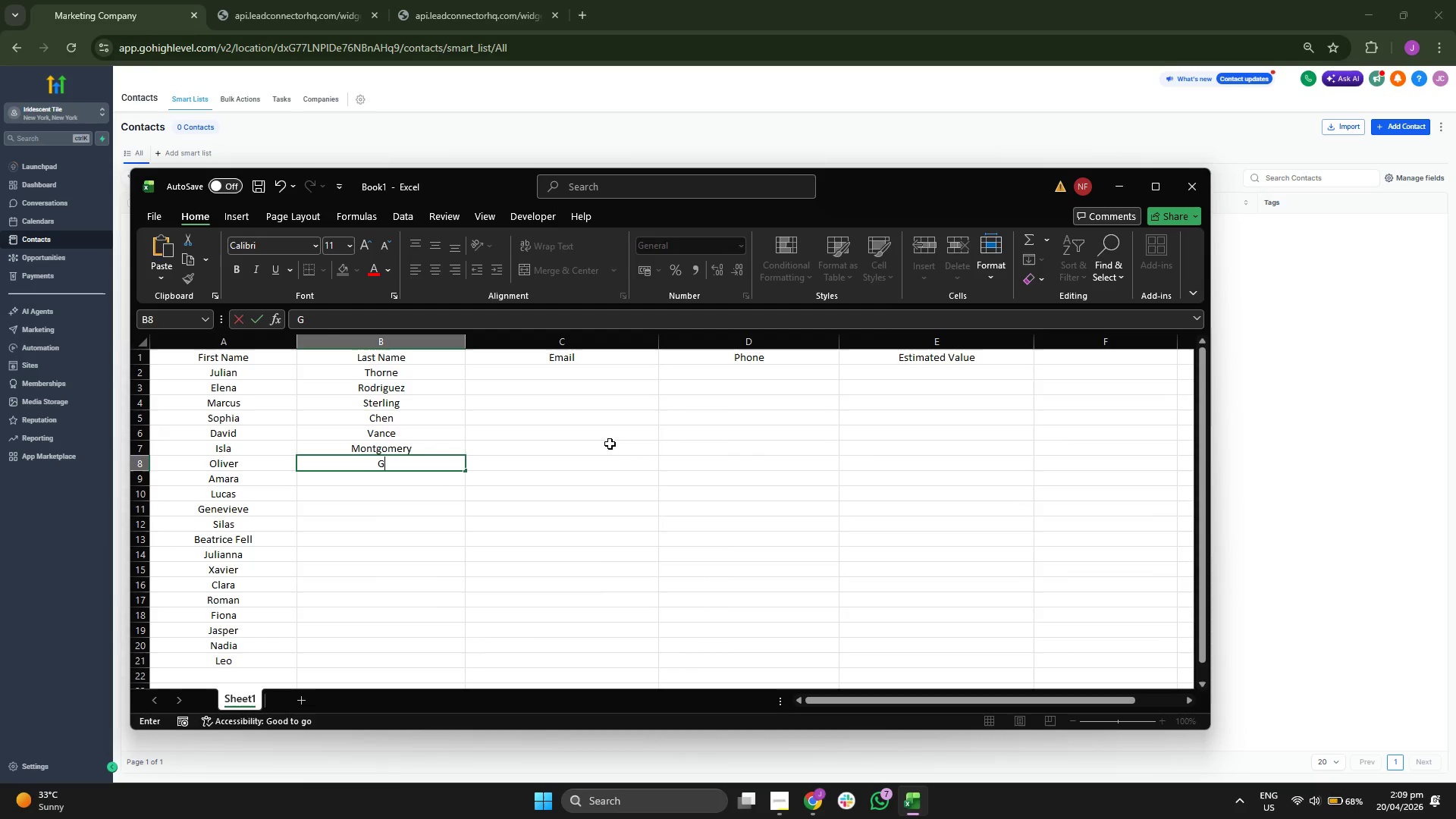 
key(R)
 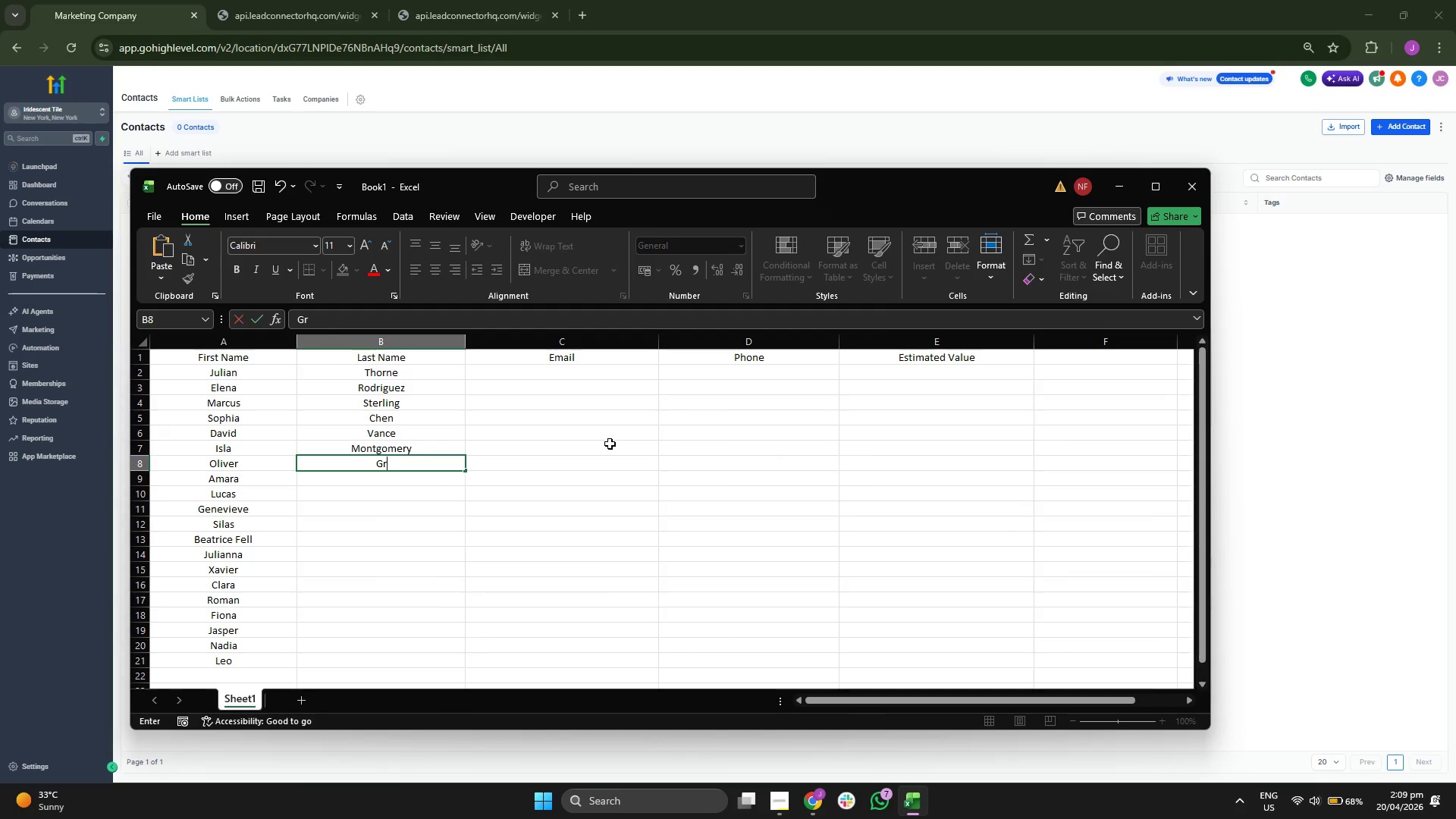 
scroll: coordinate [610, 444], scroll_direction: down, amount: 2.0
 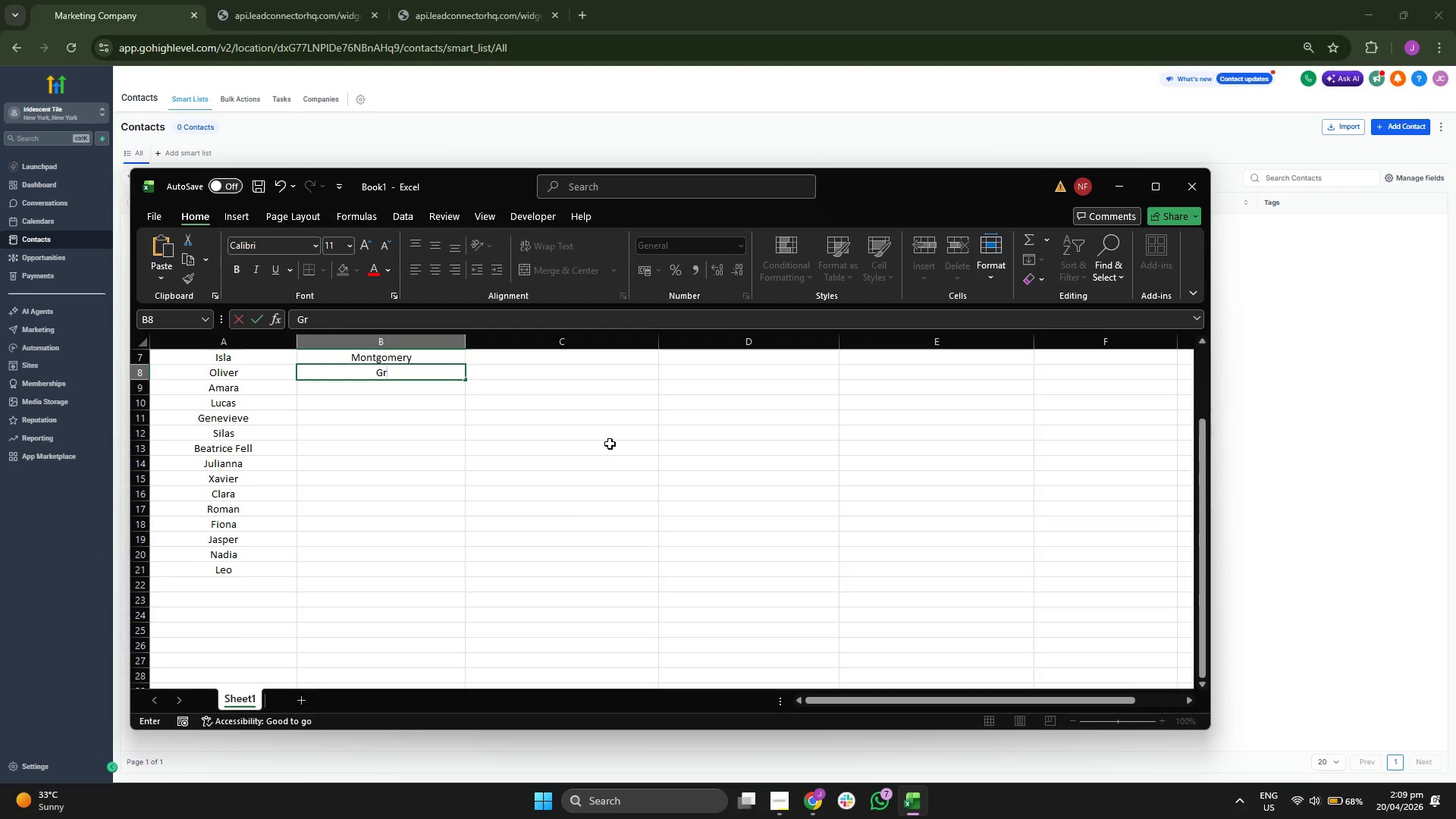 
key(A)
 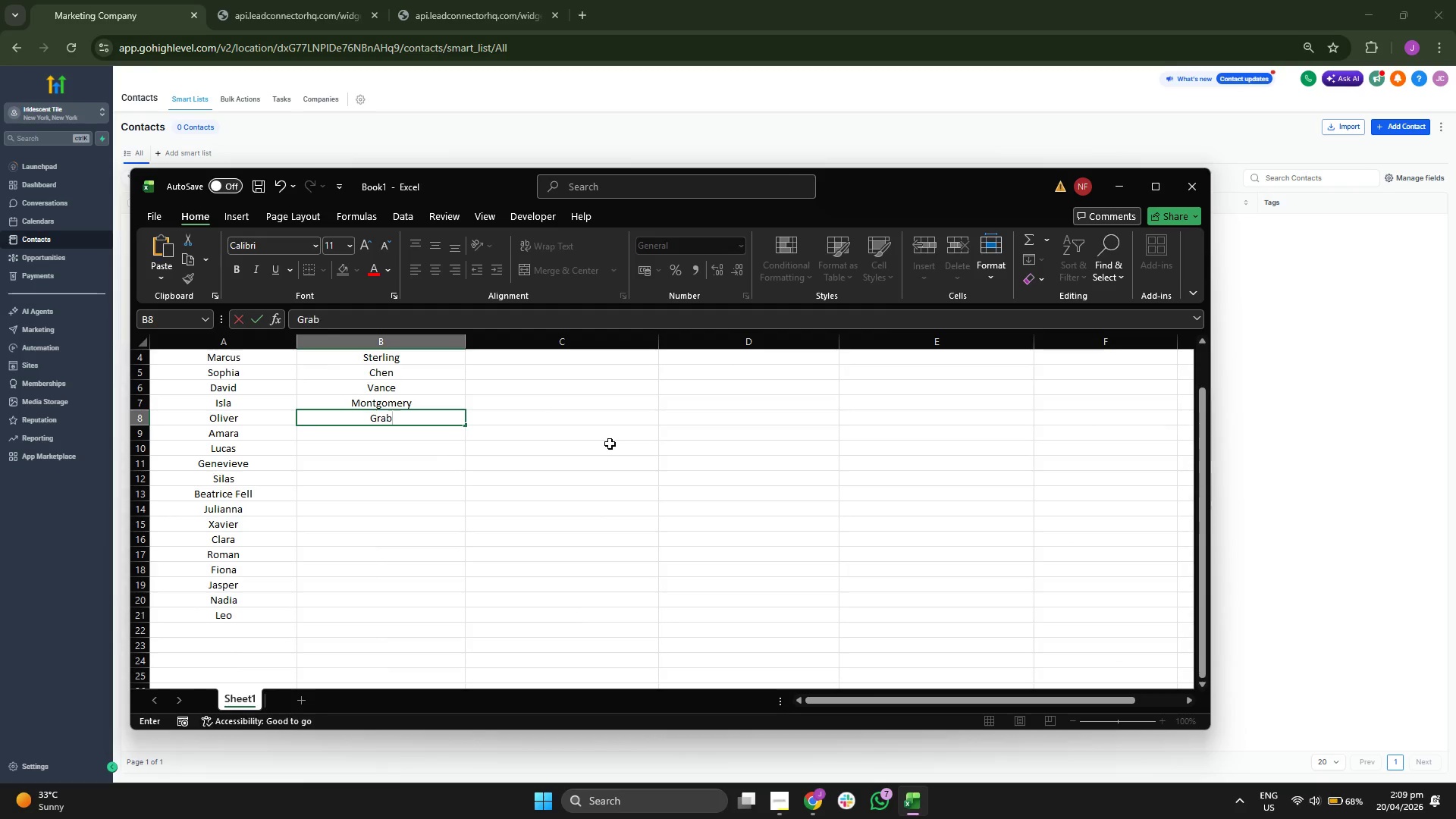 
scroll: coordinate [610, 444], scroll_direction: up, amount: 1.0
 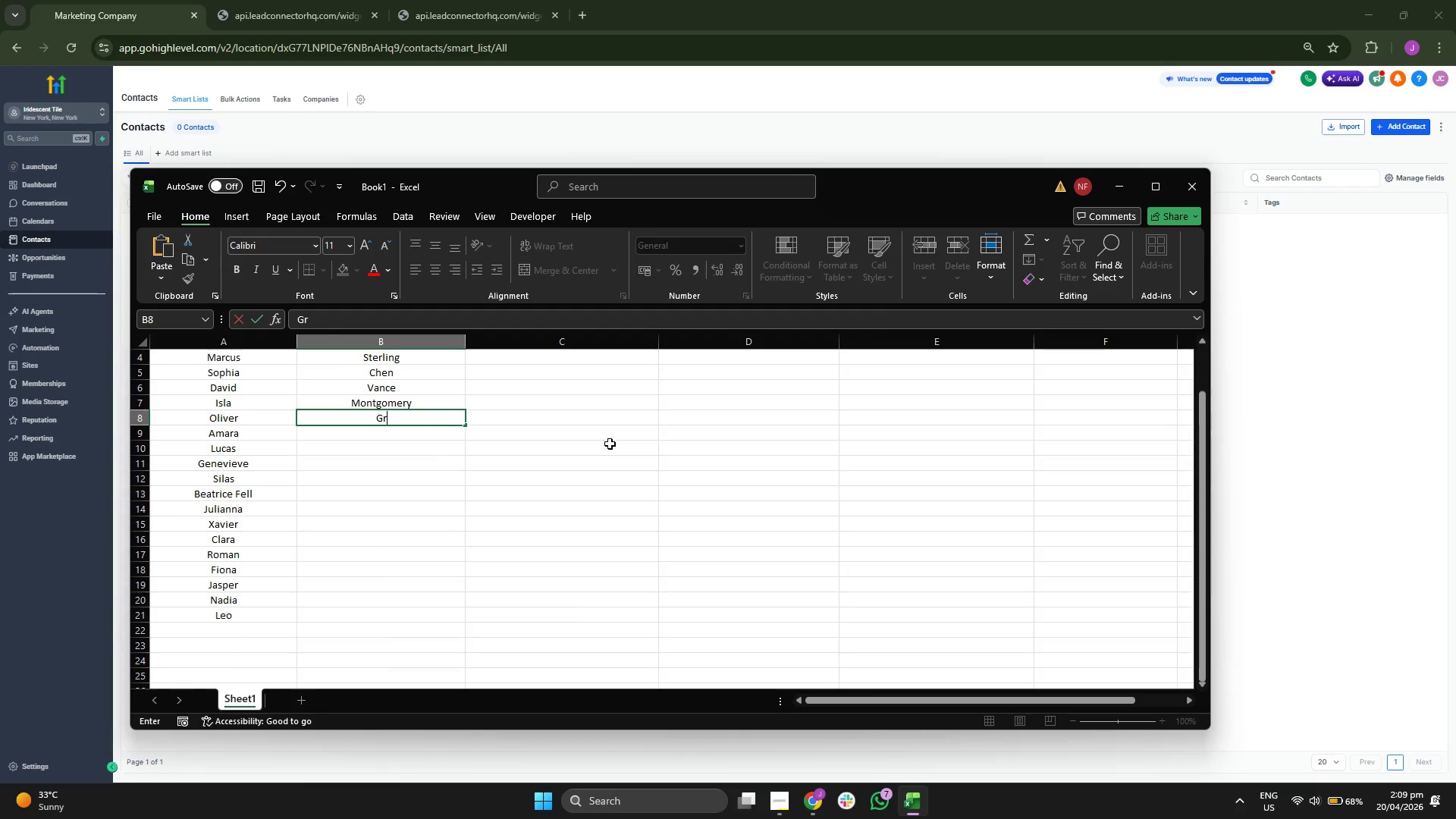 
type(bt)
 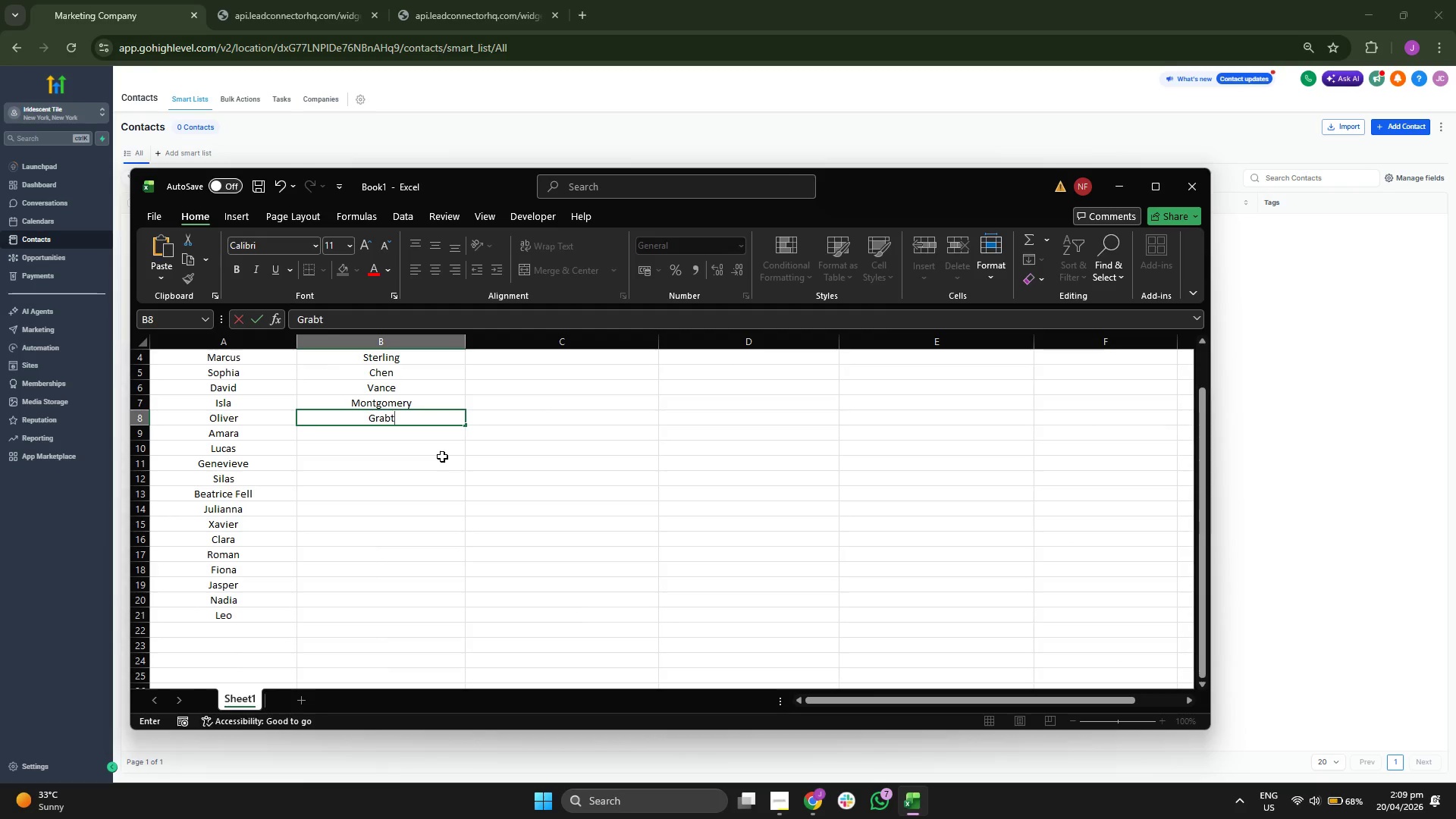 
key(Backspace)
key(Backspace)
type(nt)
 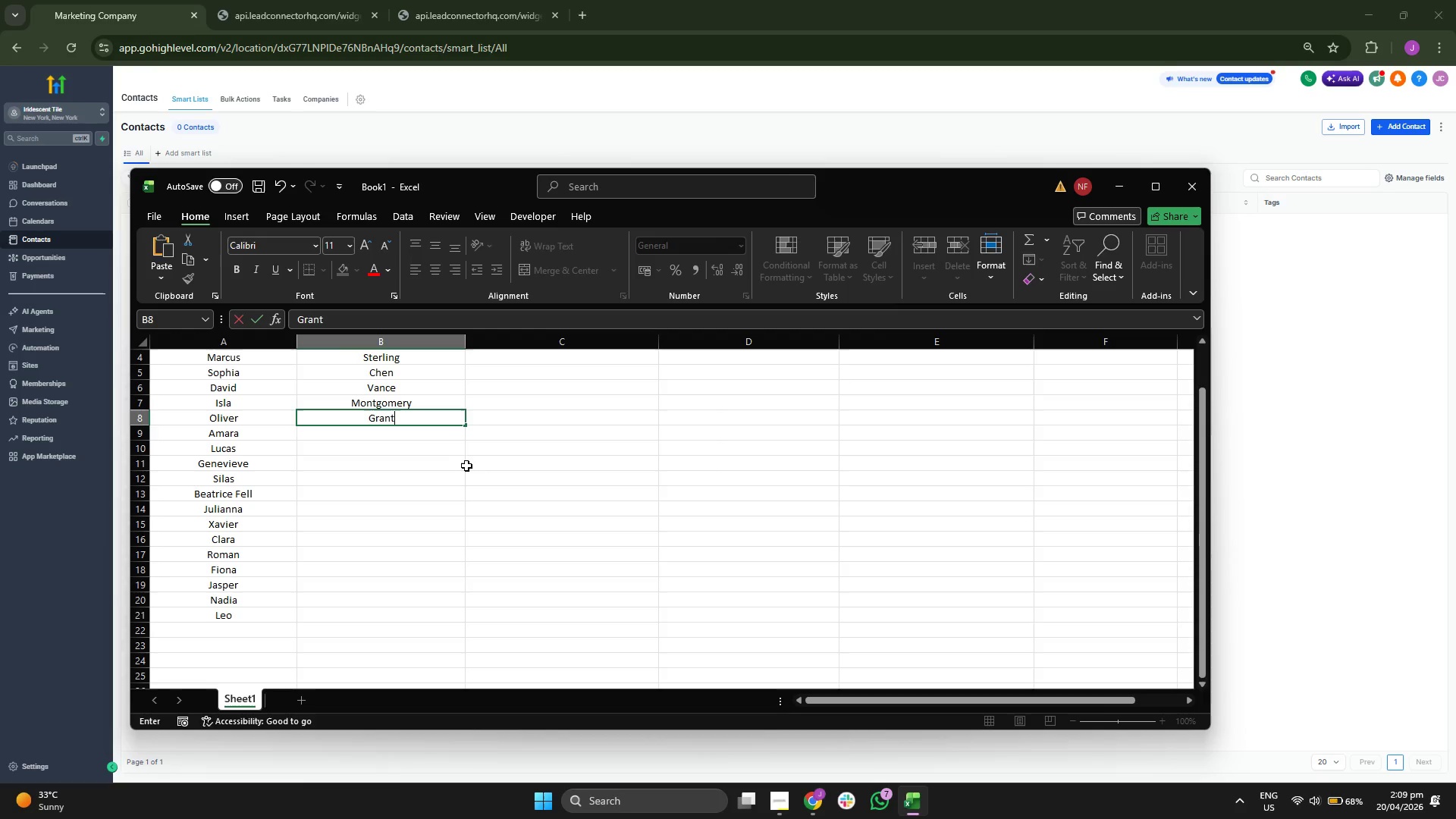 
left_click([486, 491])
 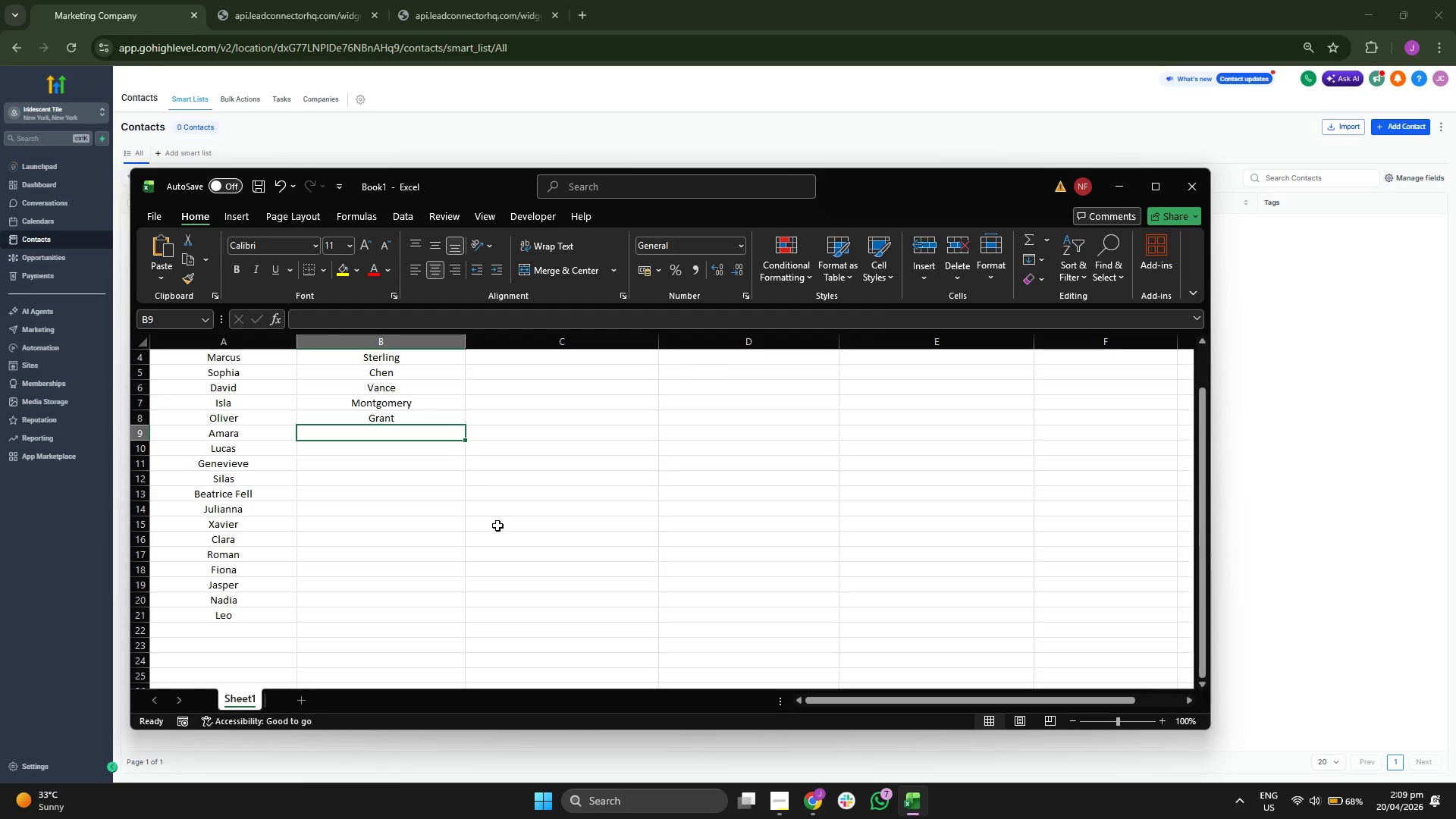 
key(CapsLock)
 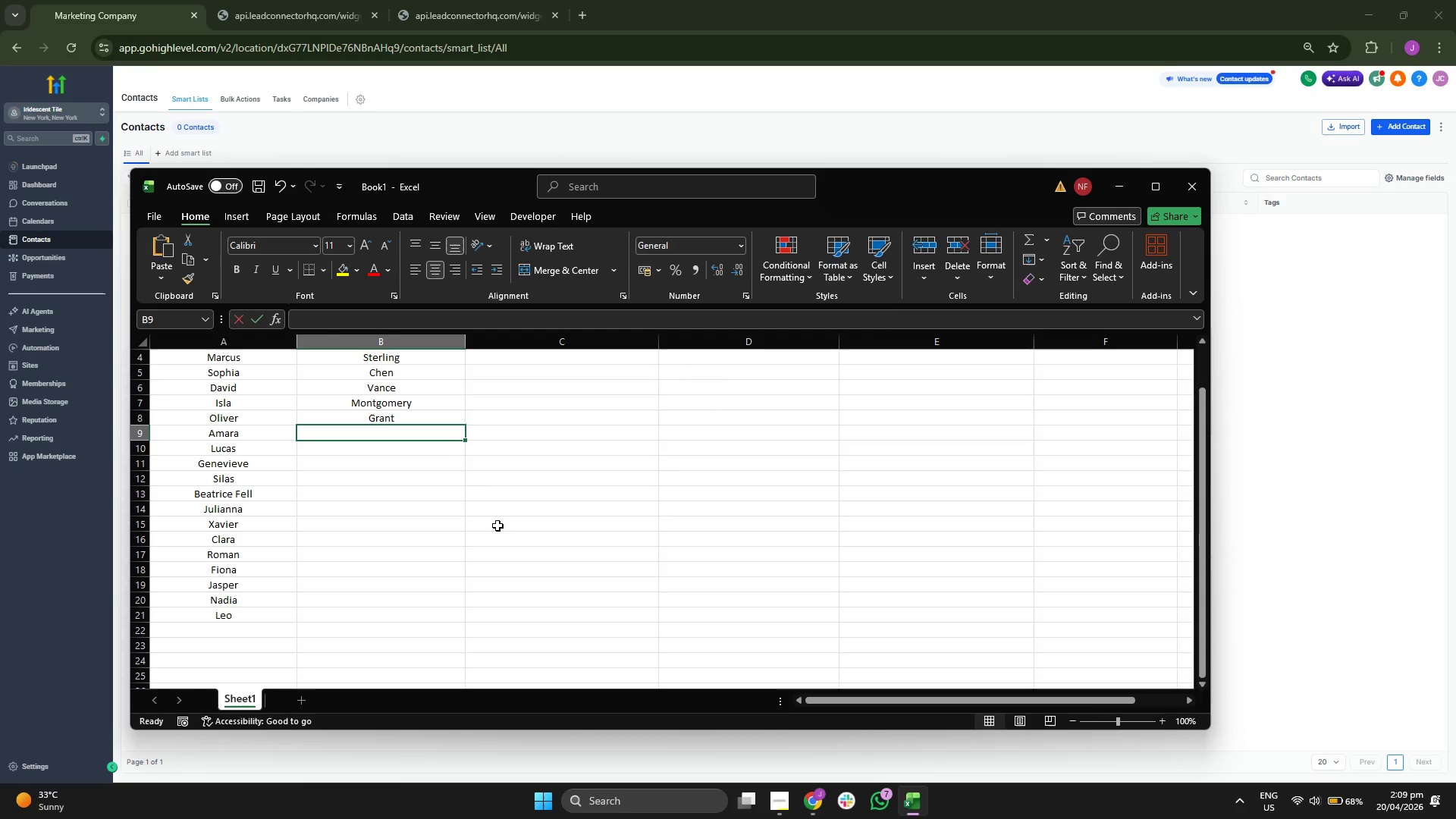 
key(O)
 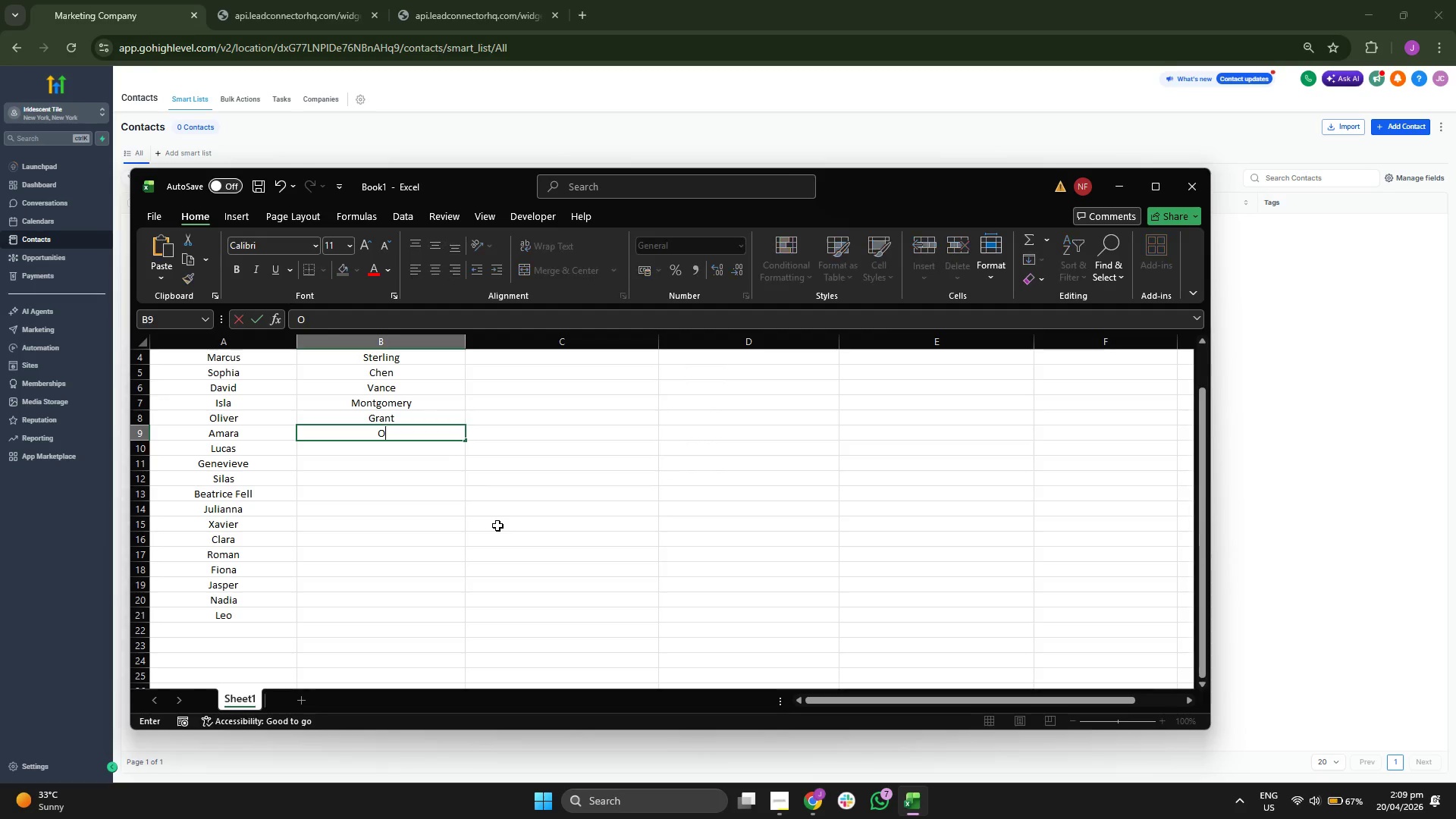 
key(CapsLock)
 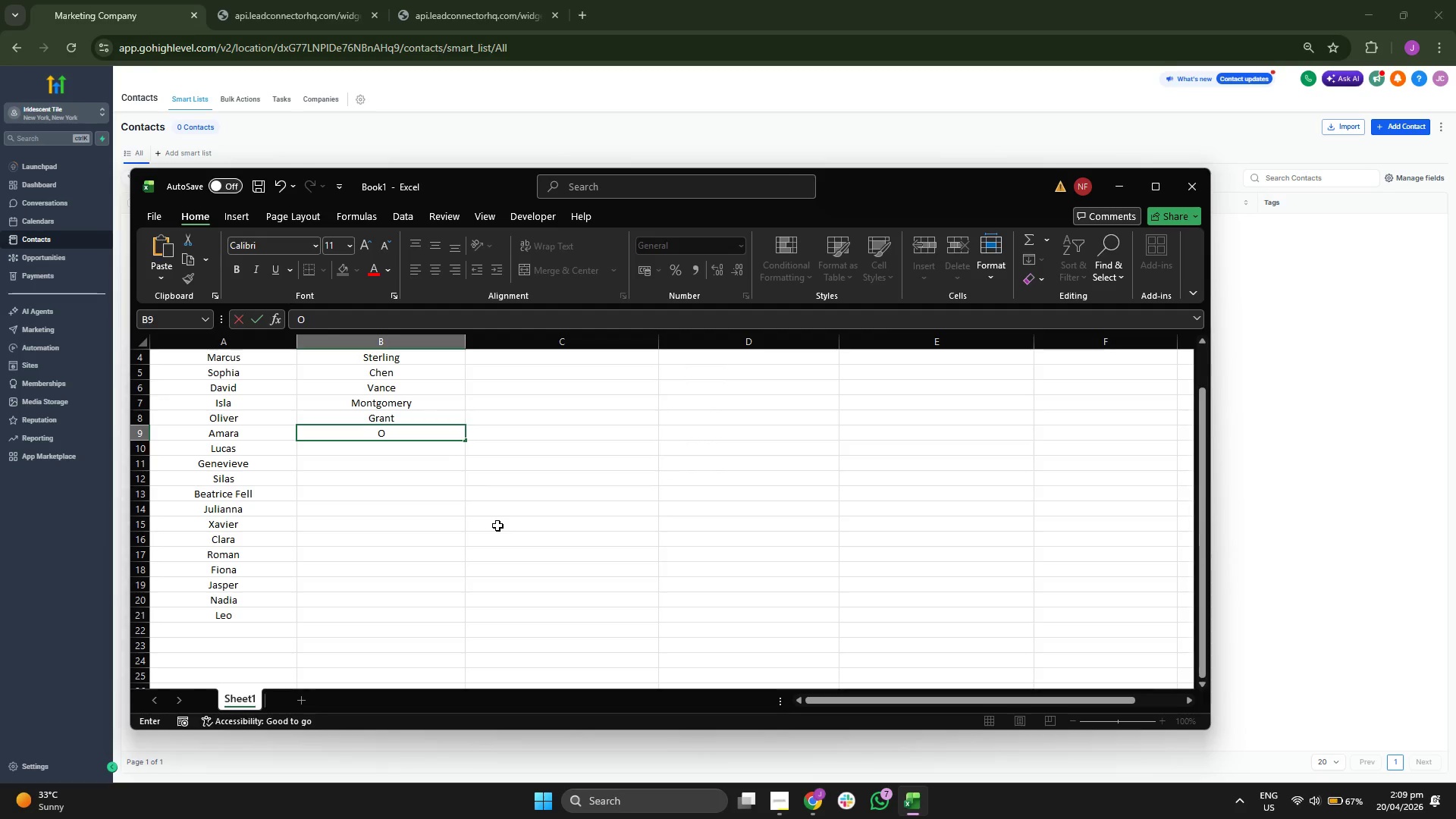 
key(K)
 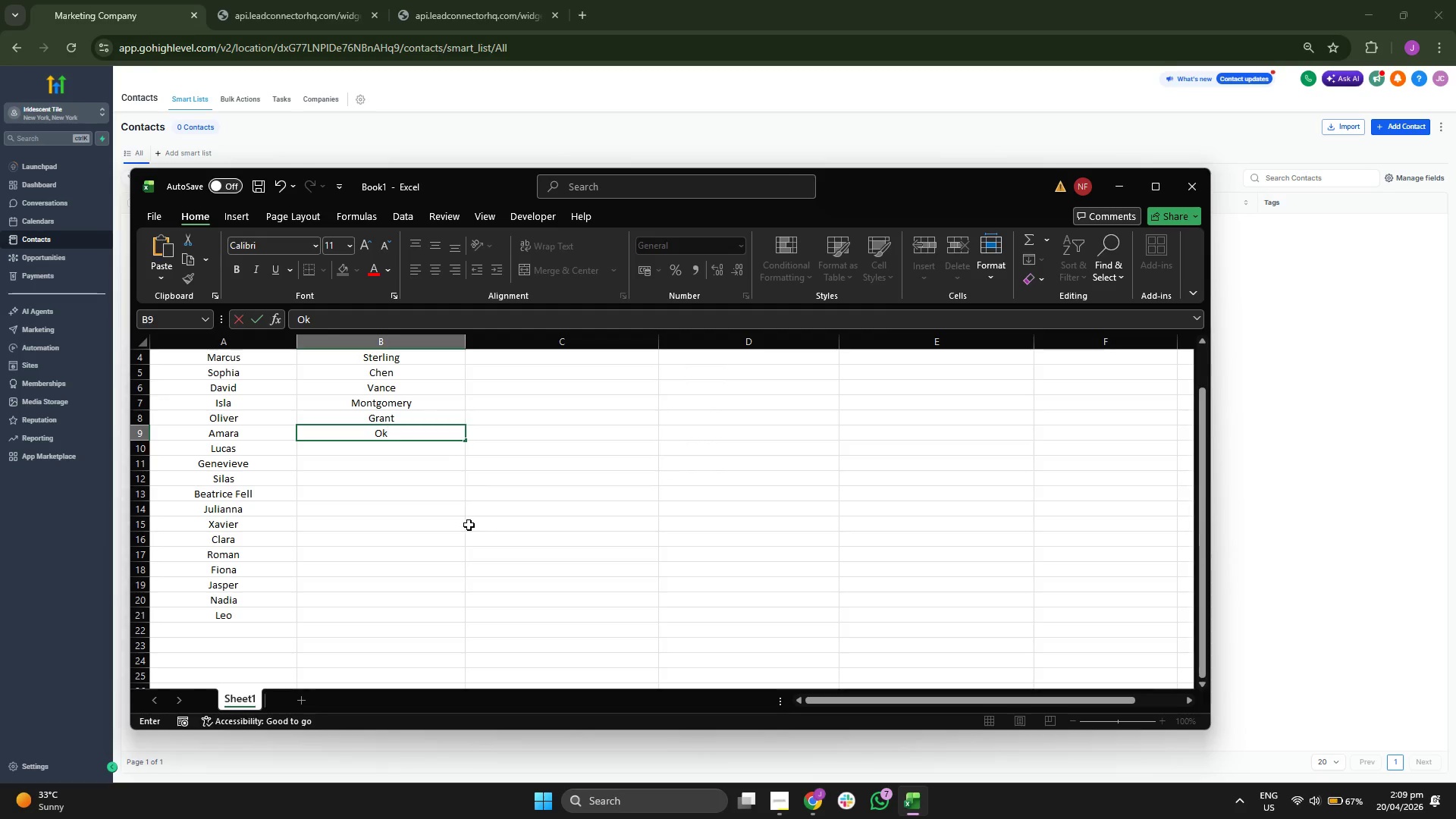 
key(A)
 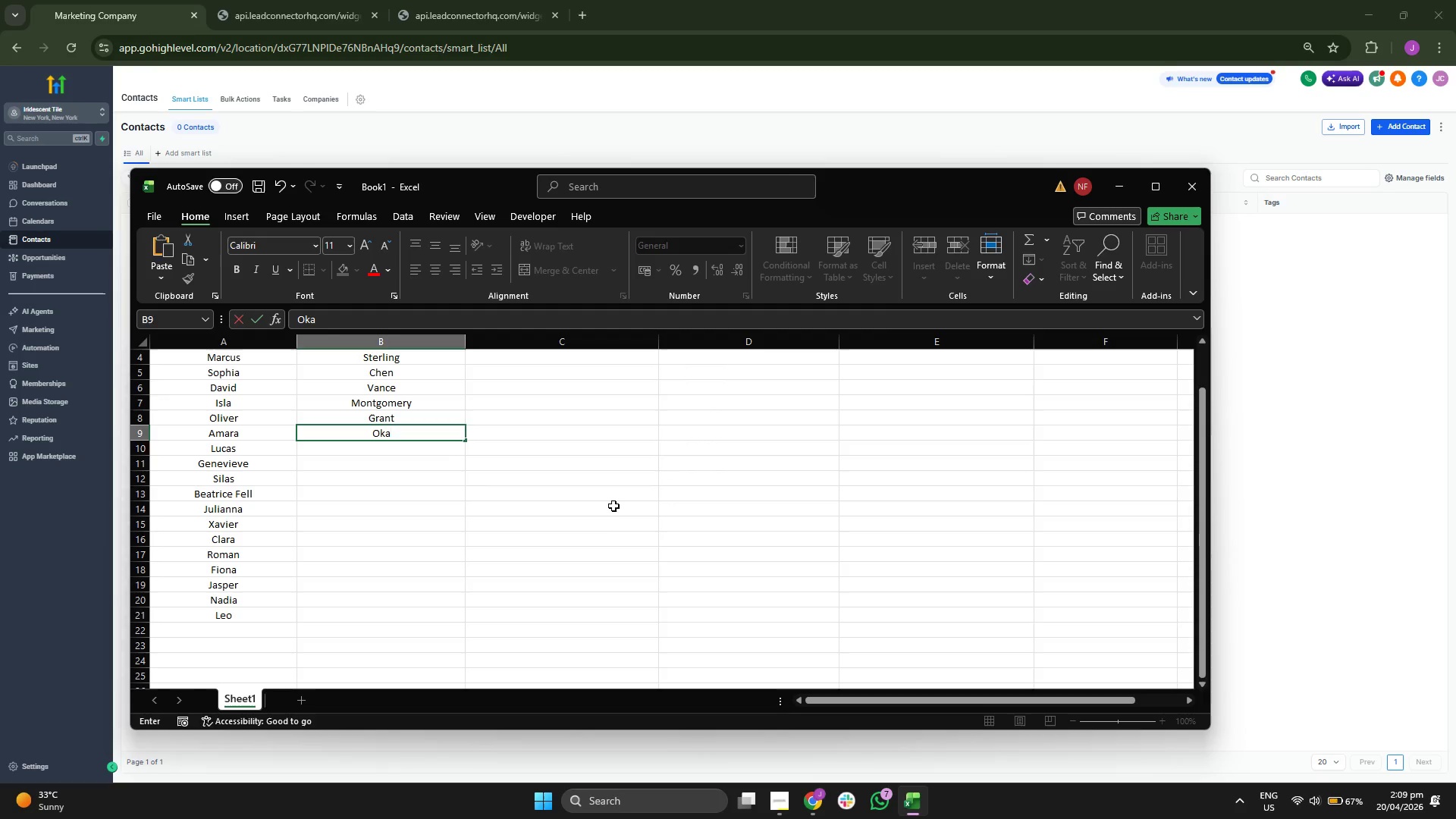 
scroll: coordinate [614, 505], scroll_direction: up, amount: 1.0
 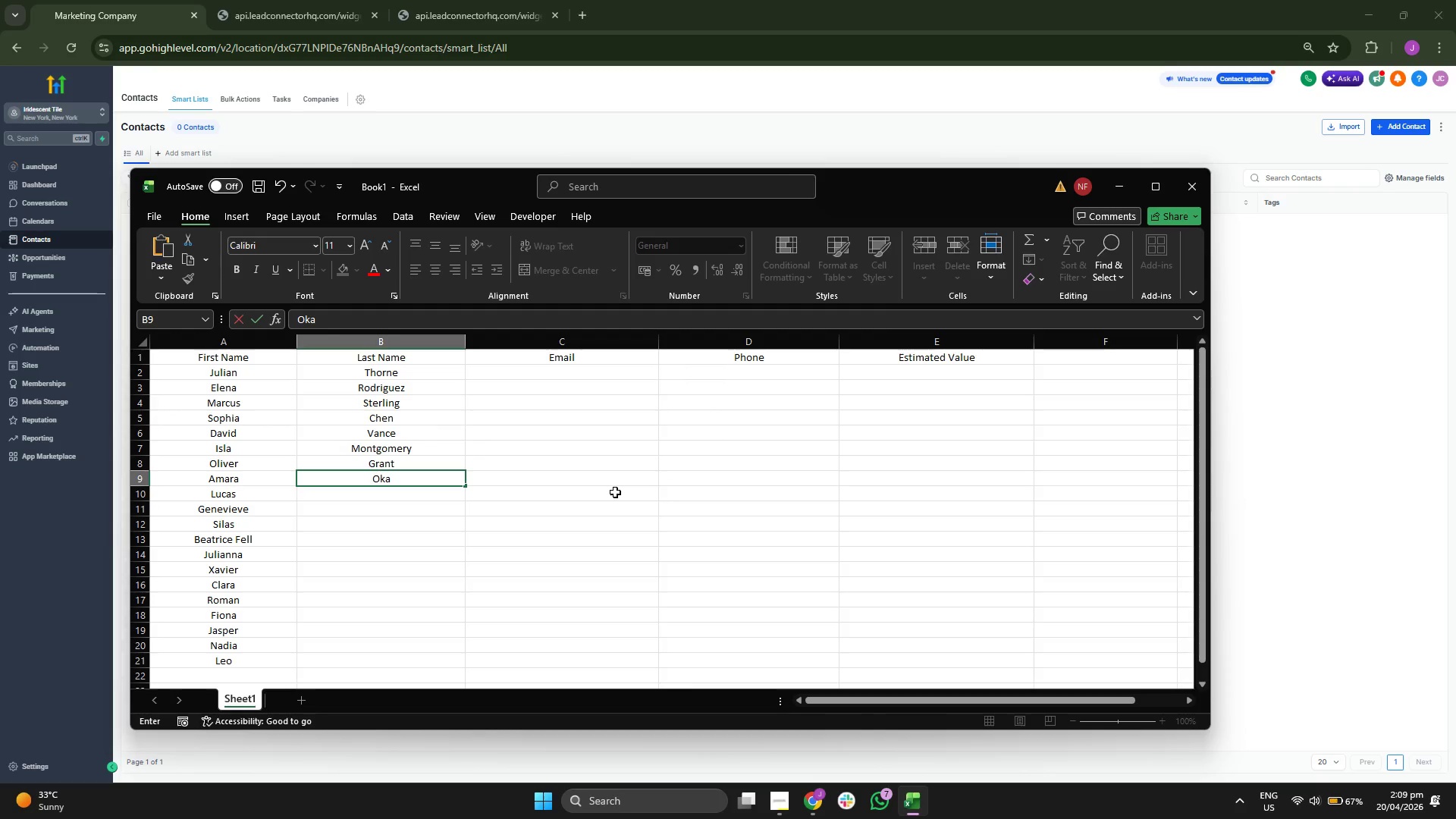 
type(for)
 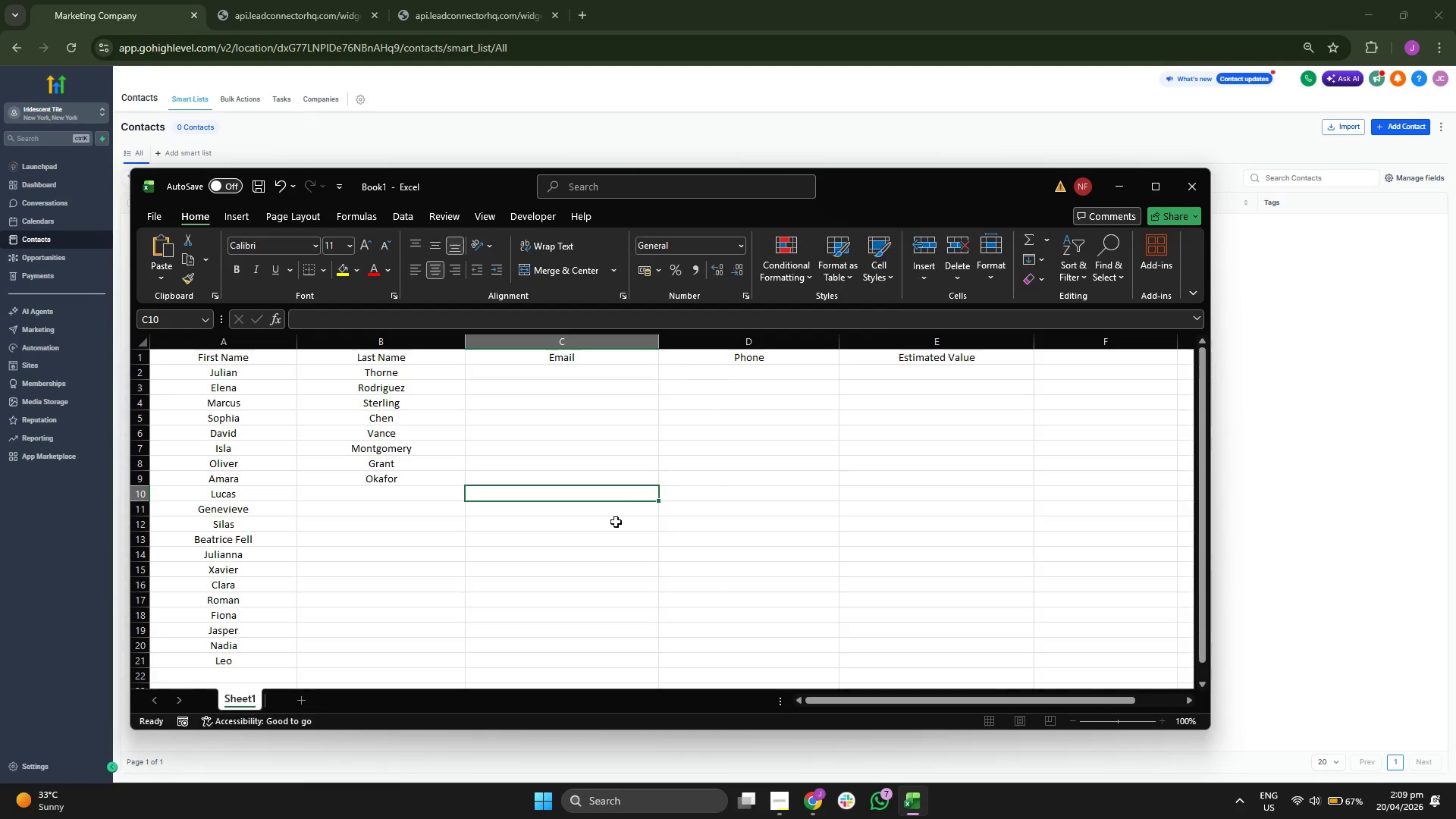 
scroll: coordinate [615, 549], scroll_direction: down, amount: 1.0
 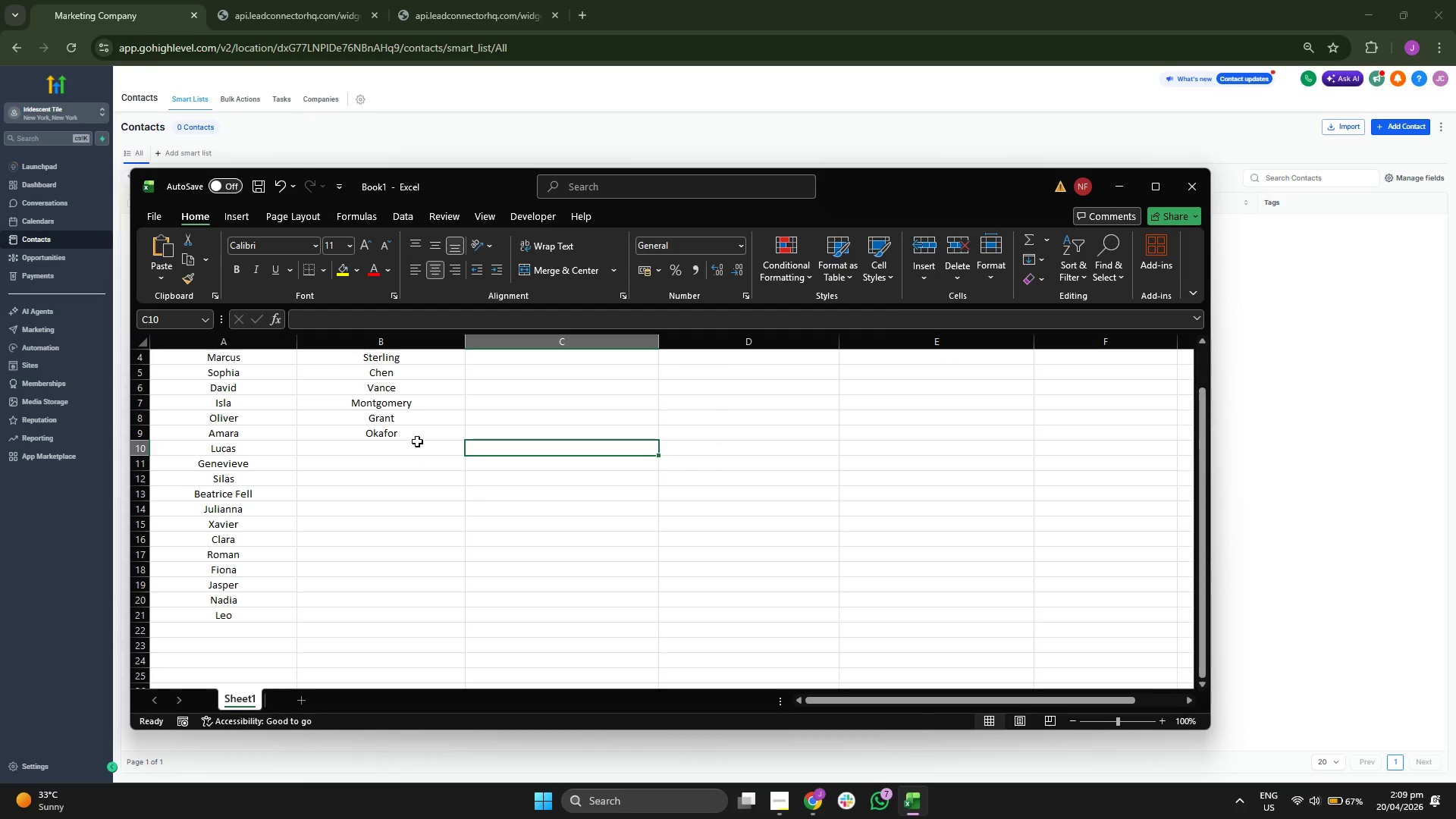 
left_click([416, 446])
 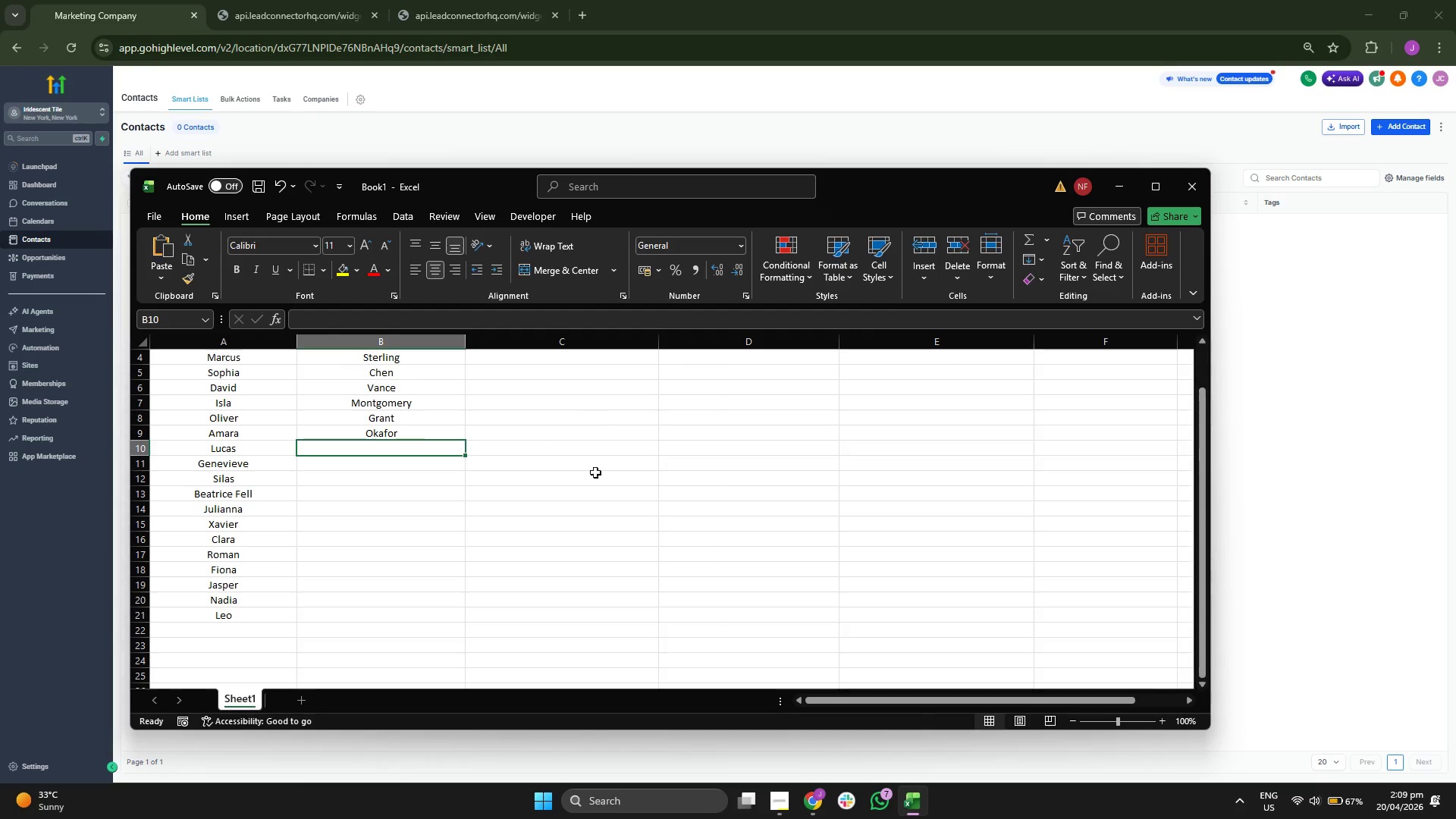 
scroll: coordinate [595, 502], scroll_direction: down, amount: 2.0
 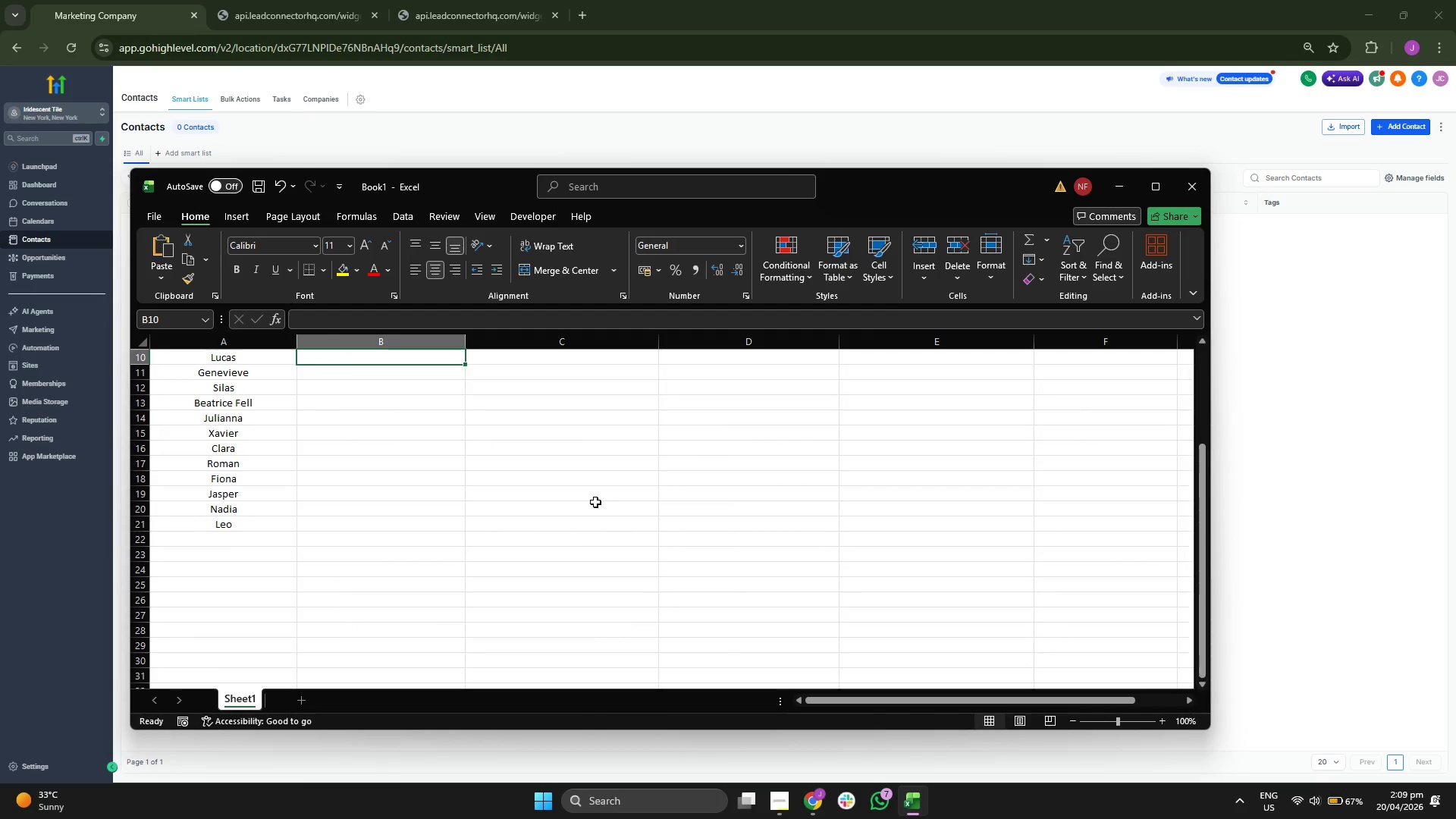 
scroll: coordinate [595, 502], scroll_direction: up, amount: 3.0
 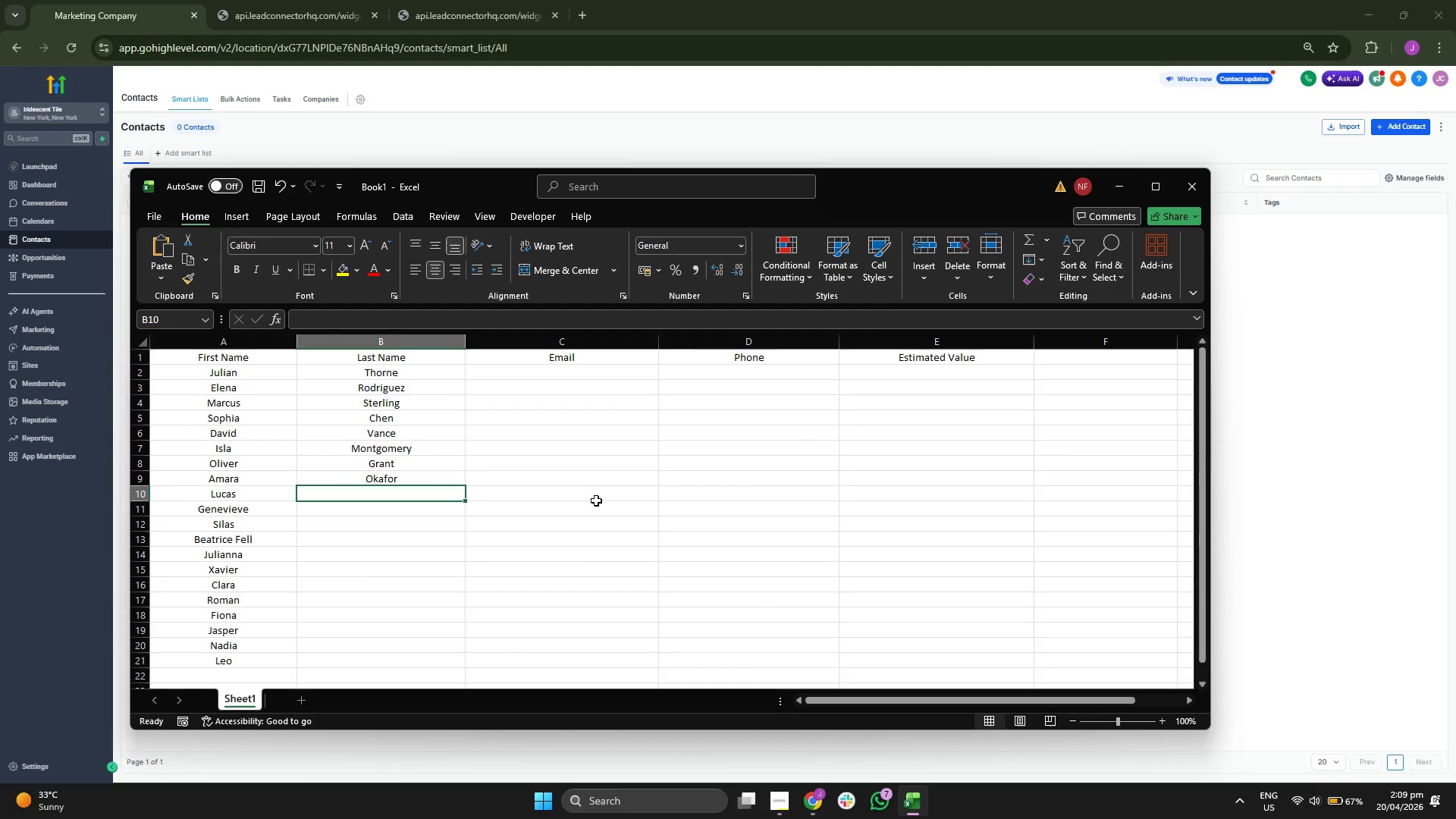 
key(CapsLock)
 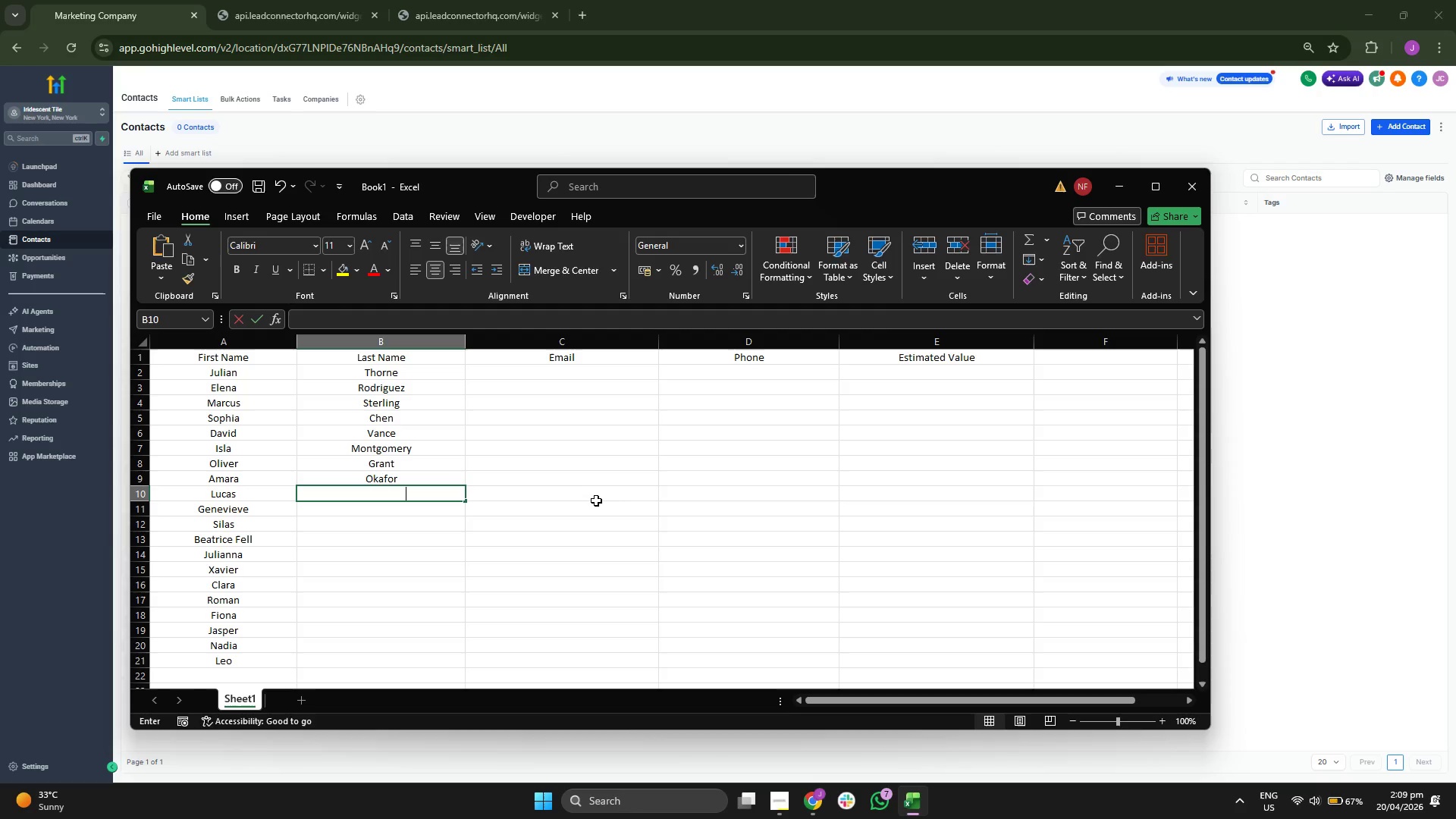 
key(L)
 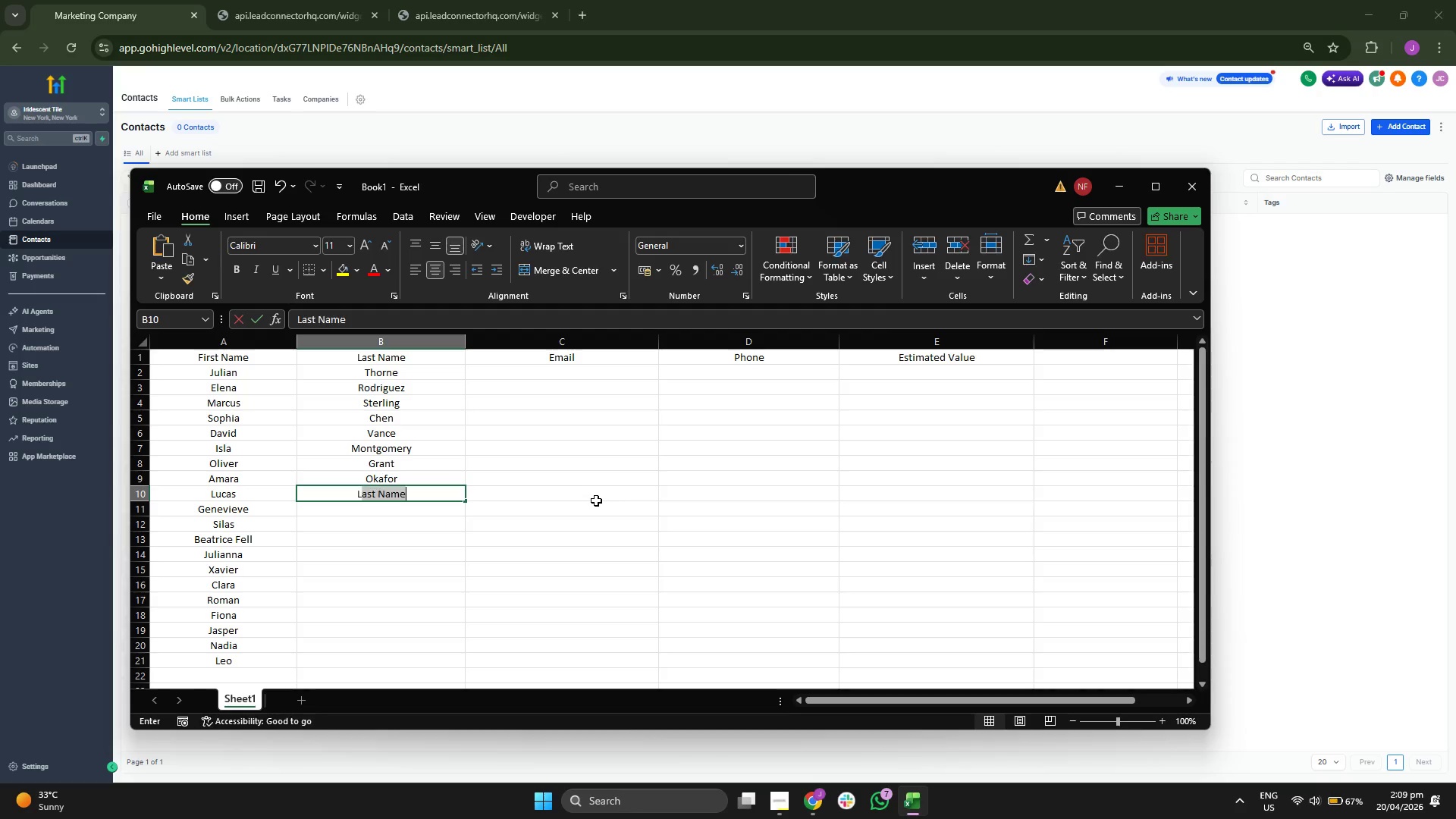 
key(CapsLock)
 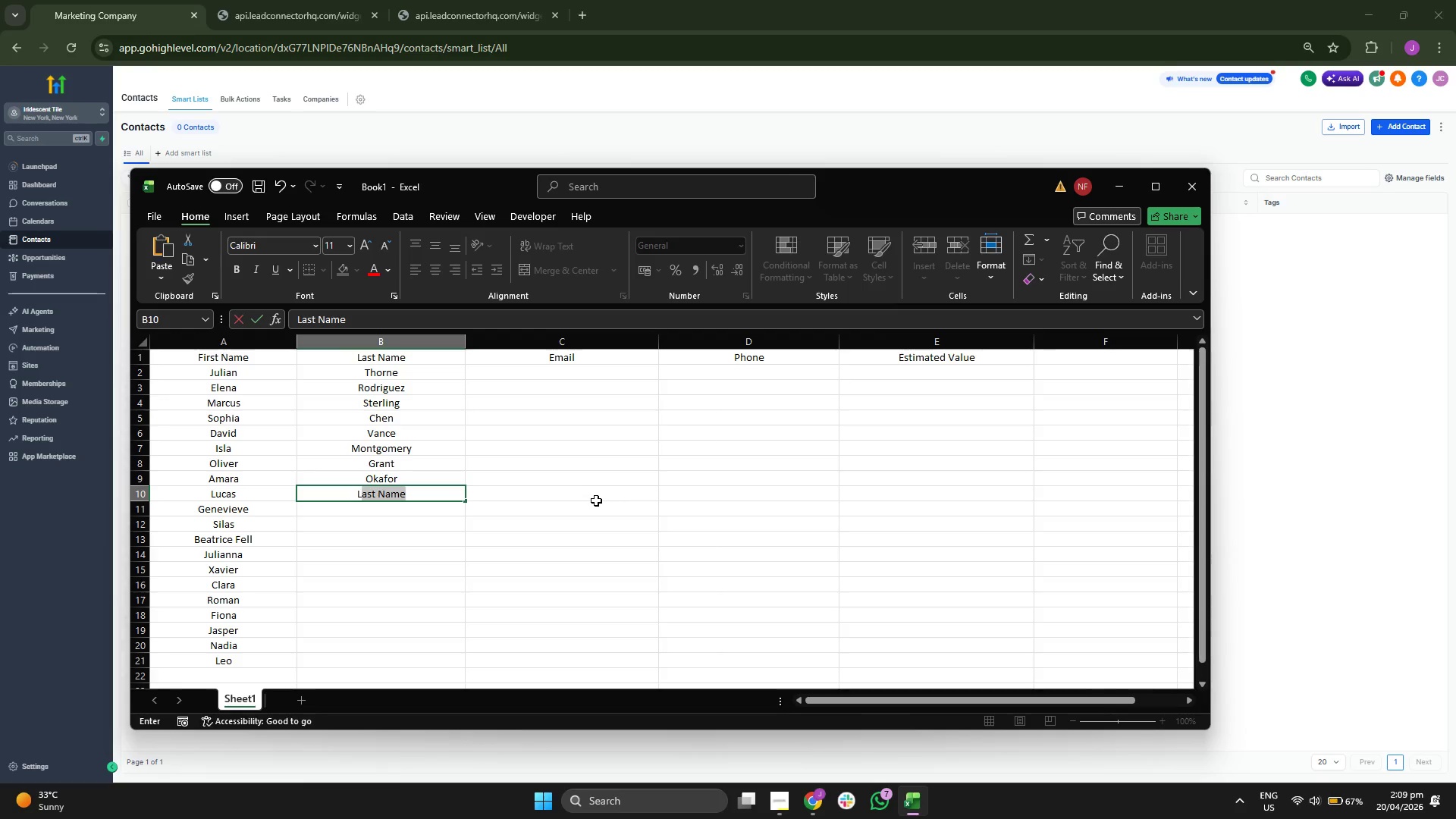 
key(U)
 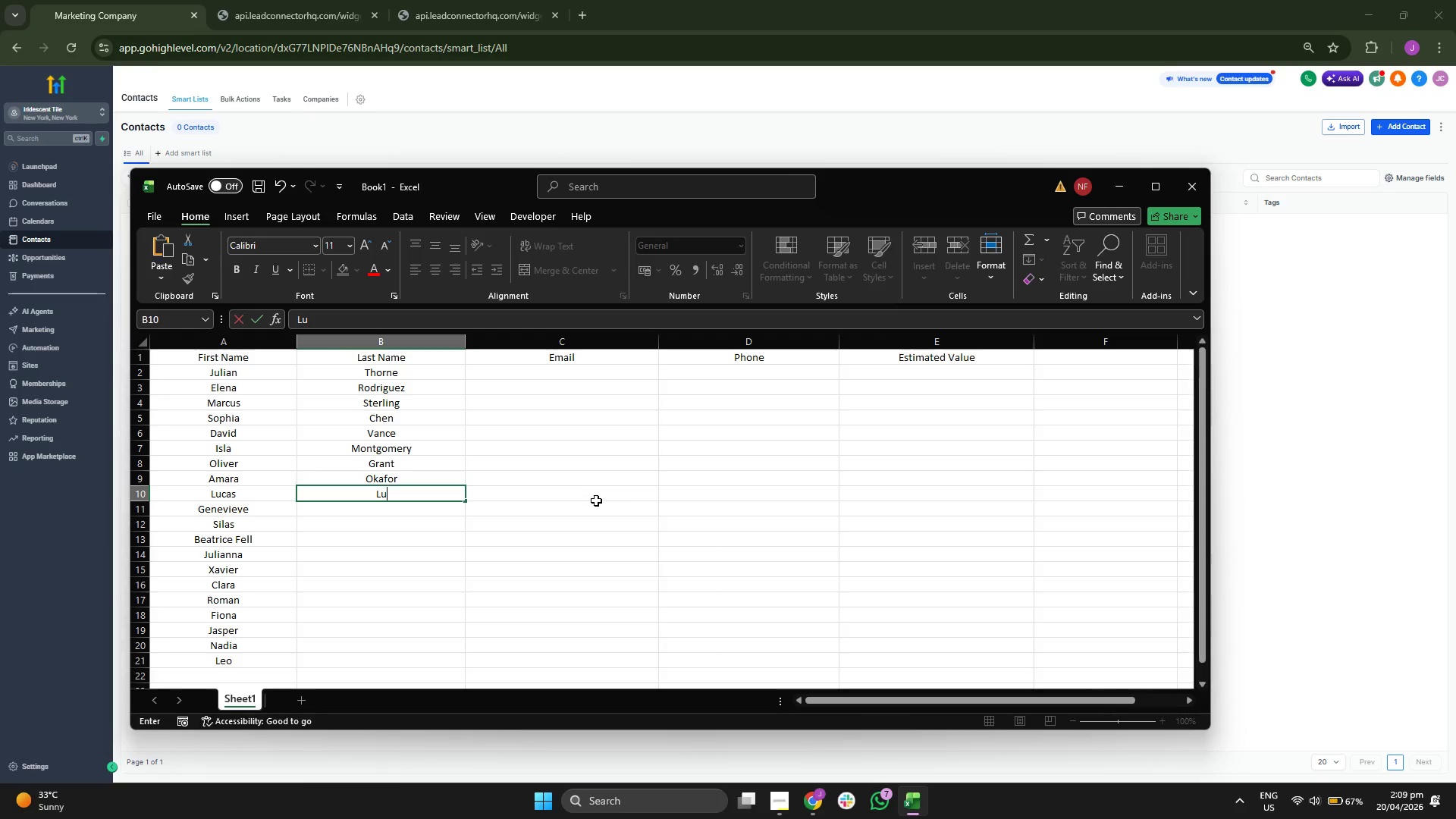 
type(cas)
 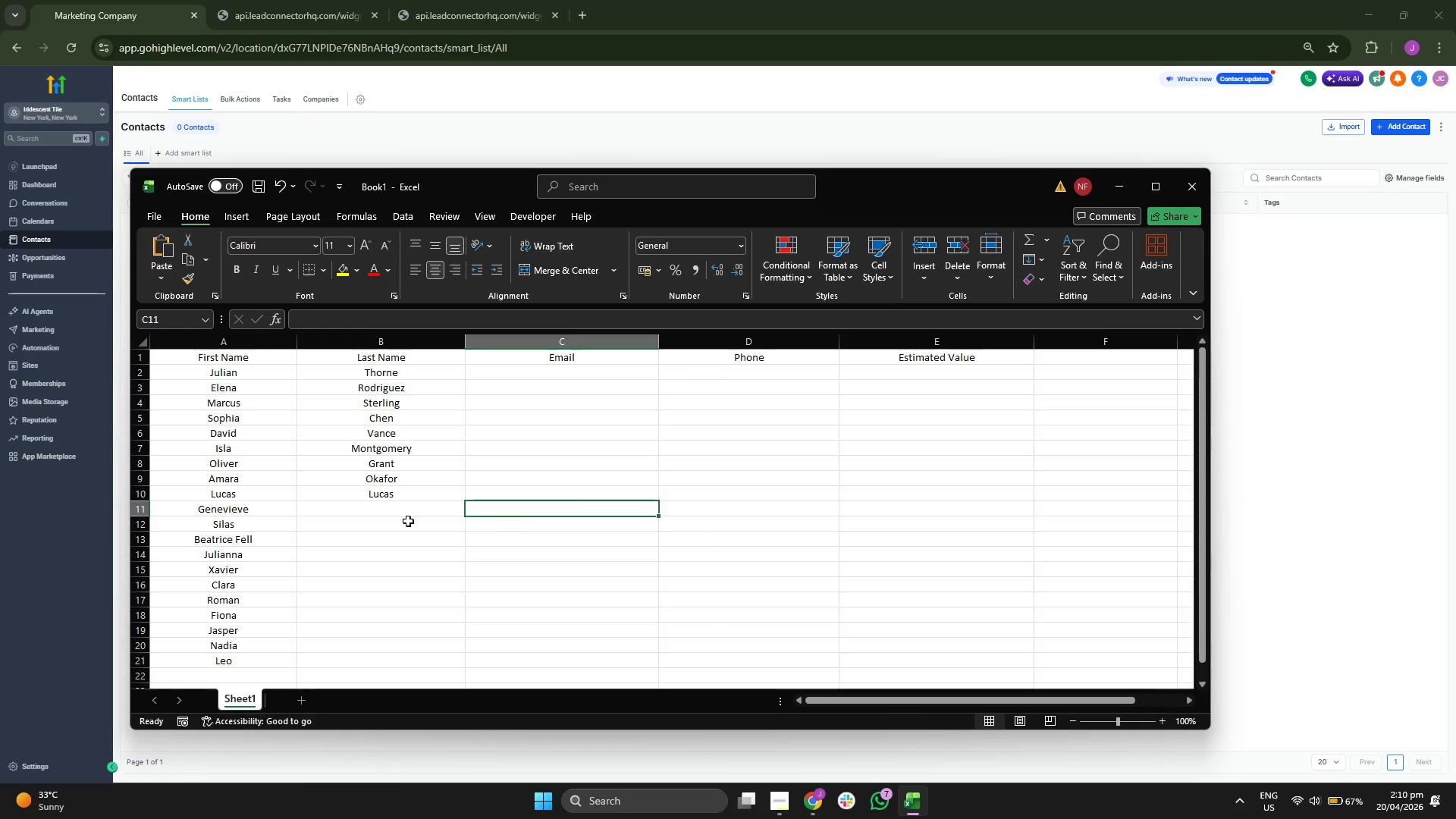 
double_click([426, 495])
 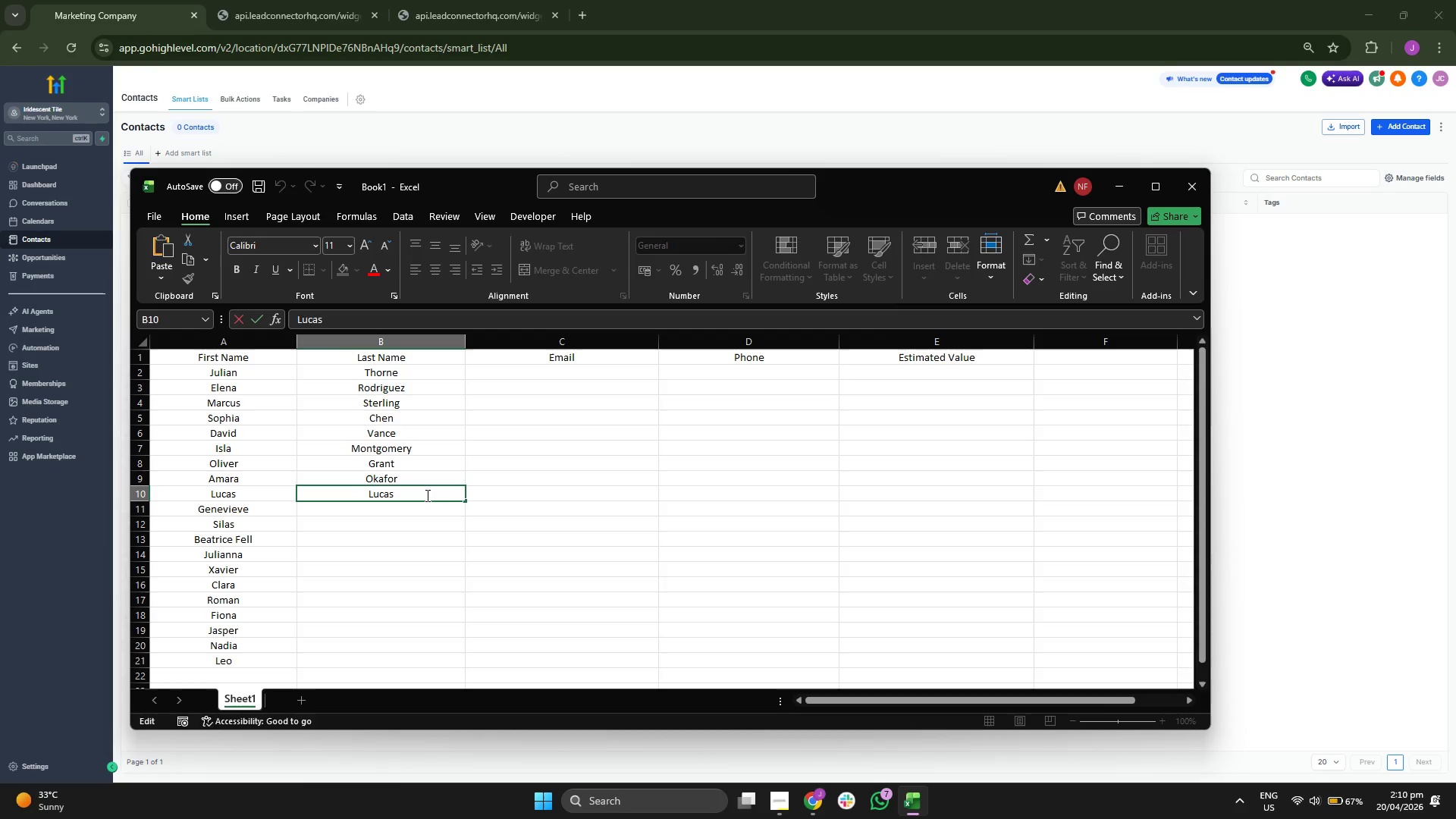 
key(Backspace)
key(Backspace)
key(Backspace)
key(Backspace)
key(Backspace)
type(n)
key(Backspace)
type(b)
key(Backspace)
type(Bo)
key(Backspace)
type(rooks)
 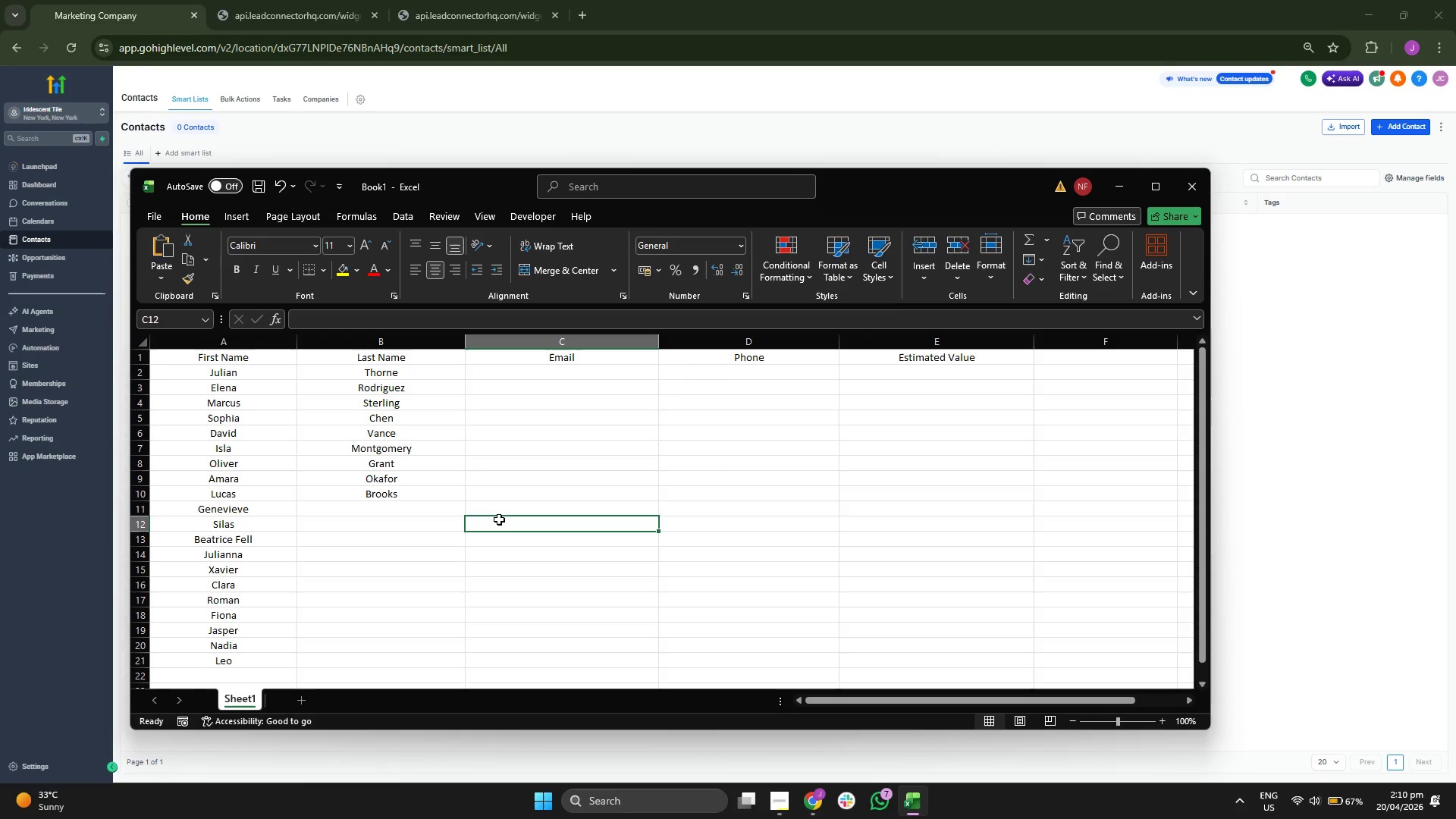 
scroll: coordinate [503, 517], scroll_direction: down, amount: 1.0
 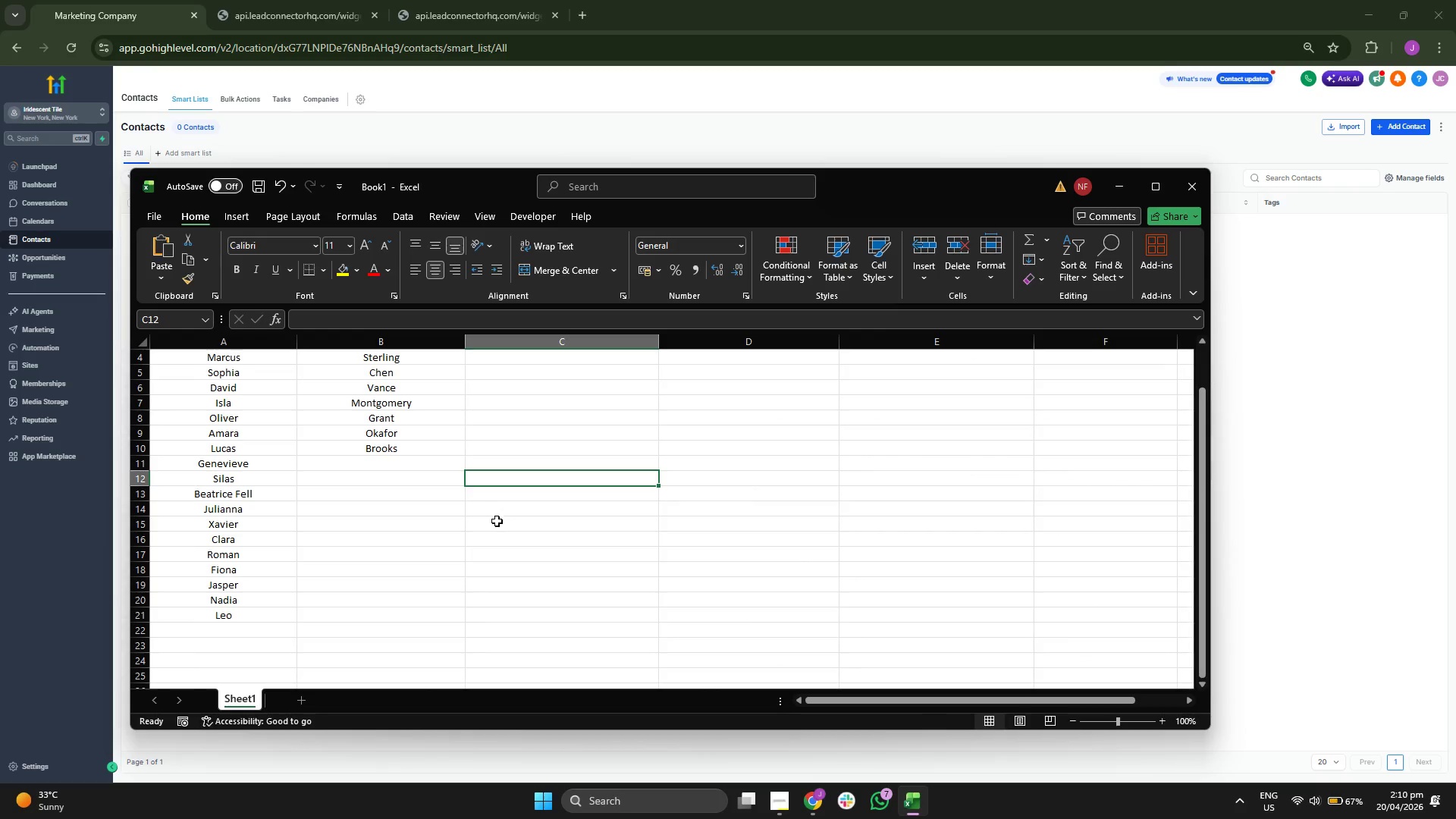 
left_click([408, 463])
 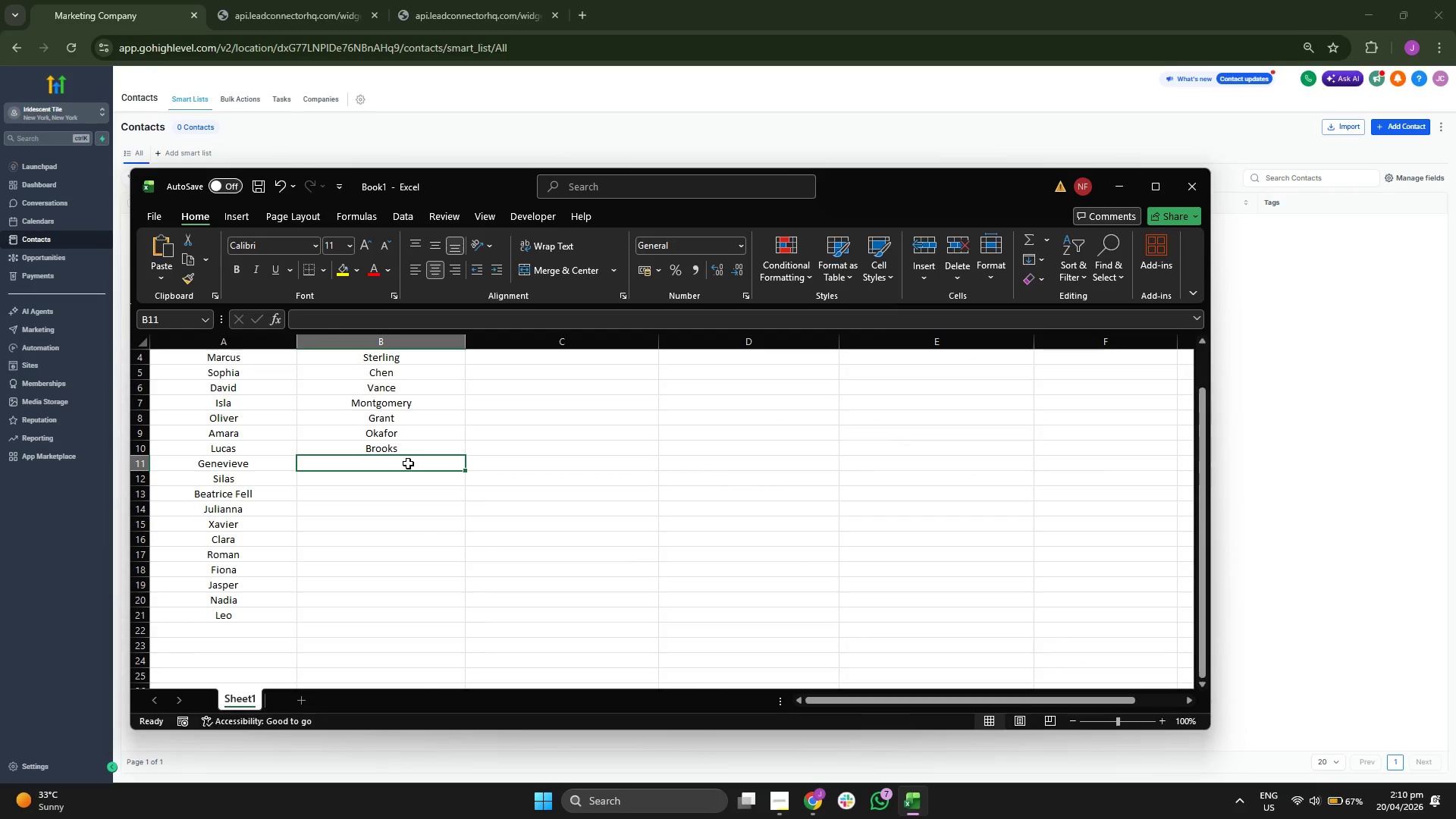 
key(CapsLock)
 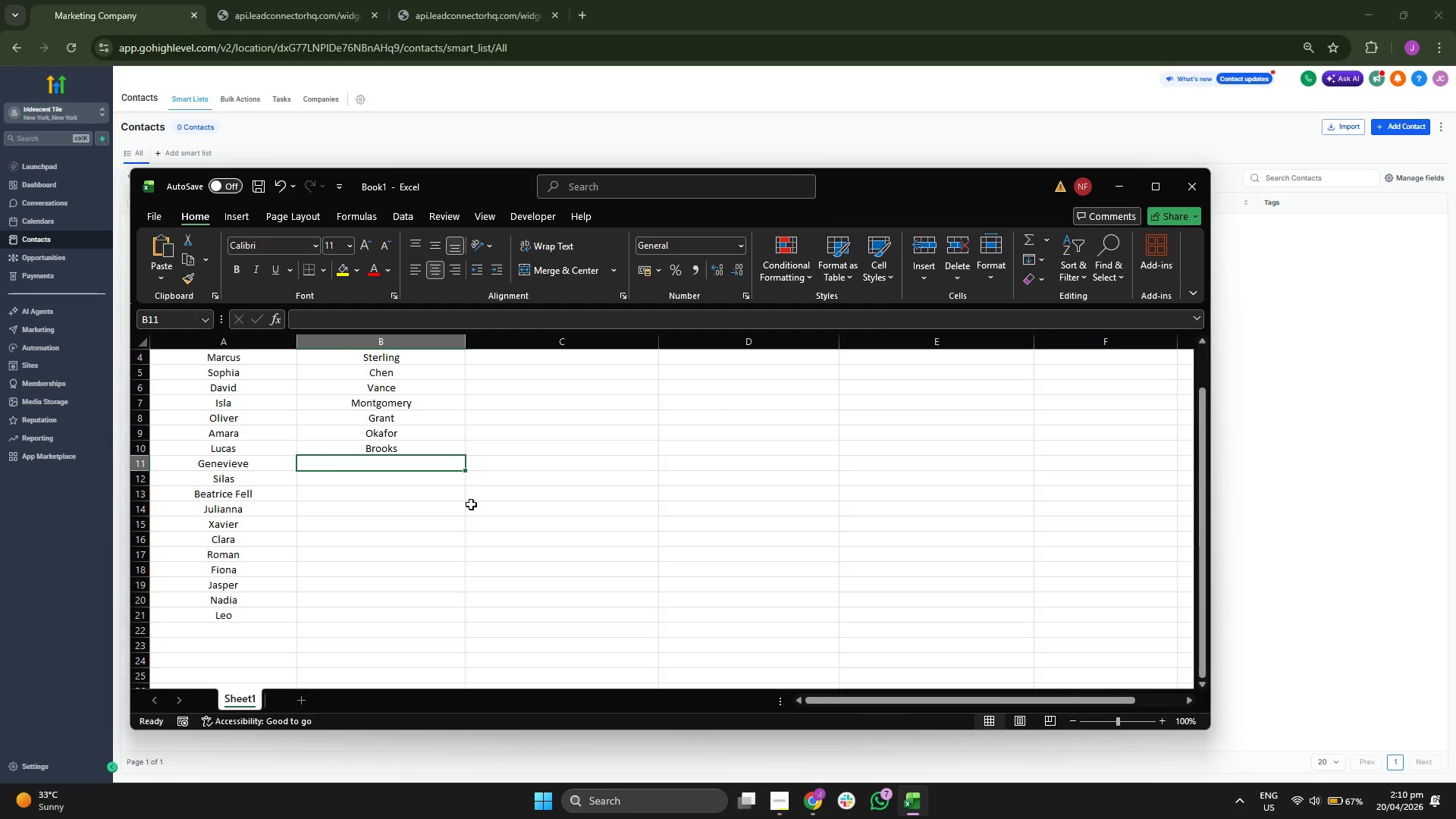 
type(Hall)
 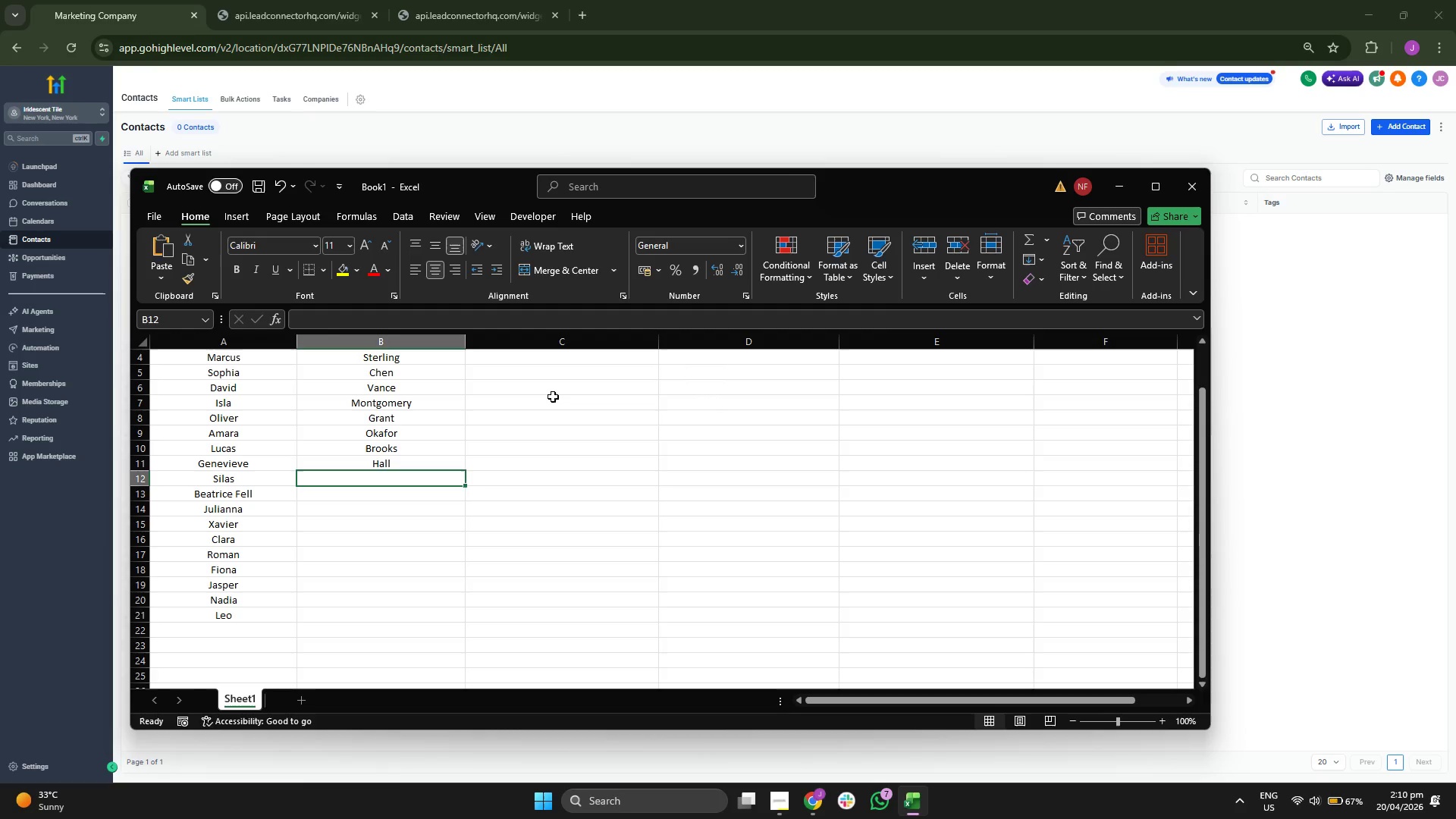 
wait(7.47)
 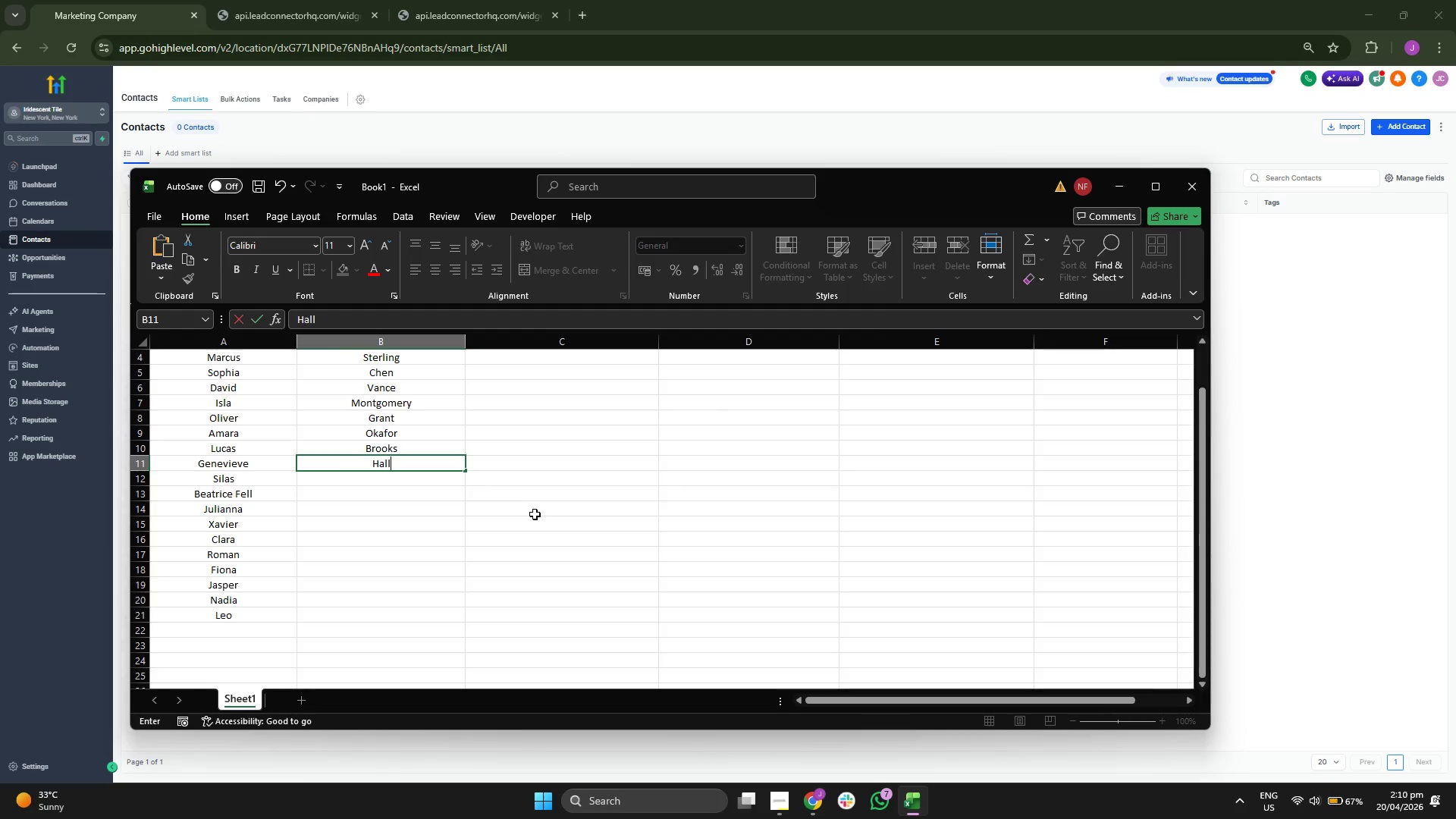 
key(CapsLock)
 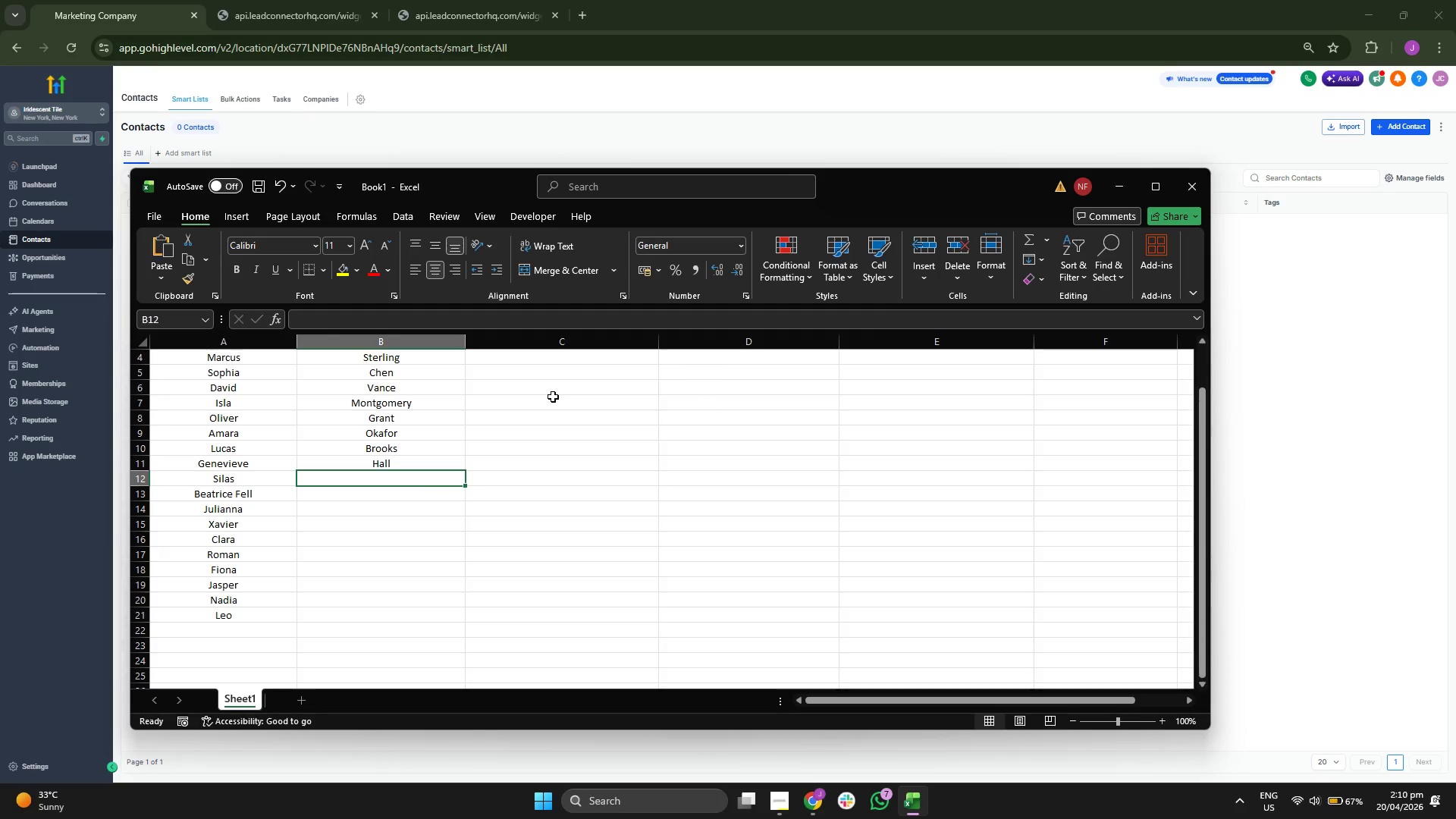 
key(W)
 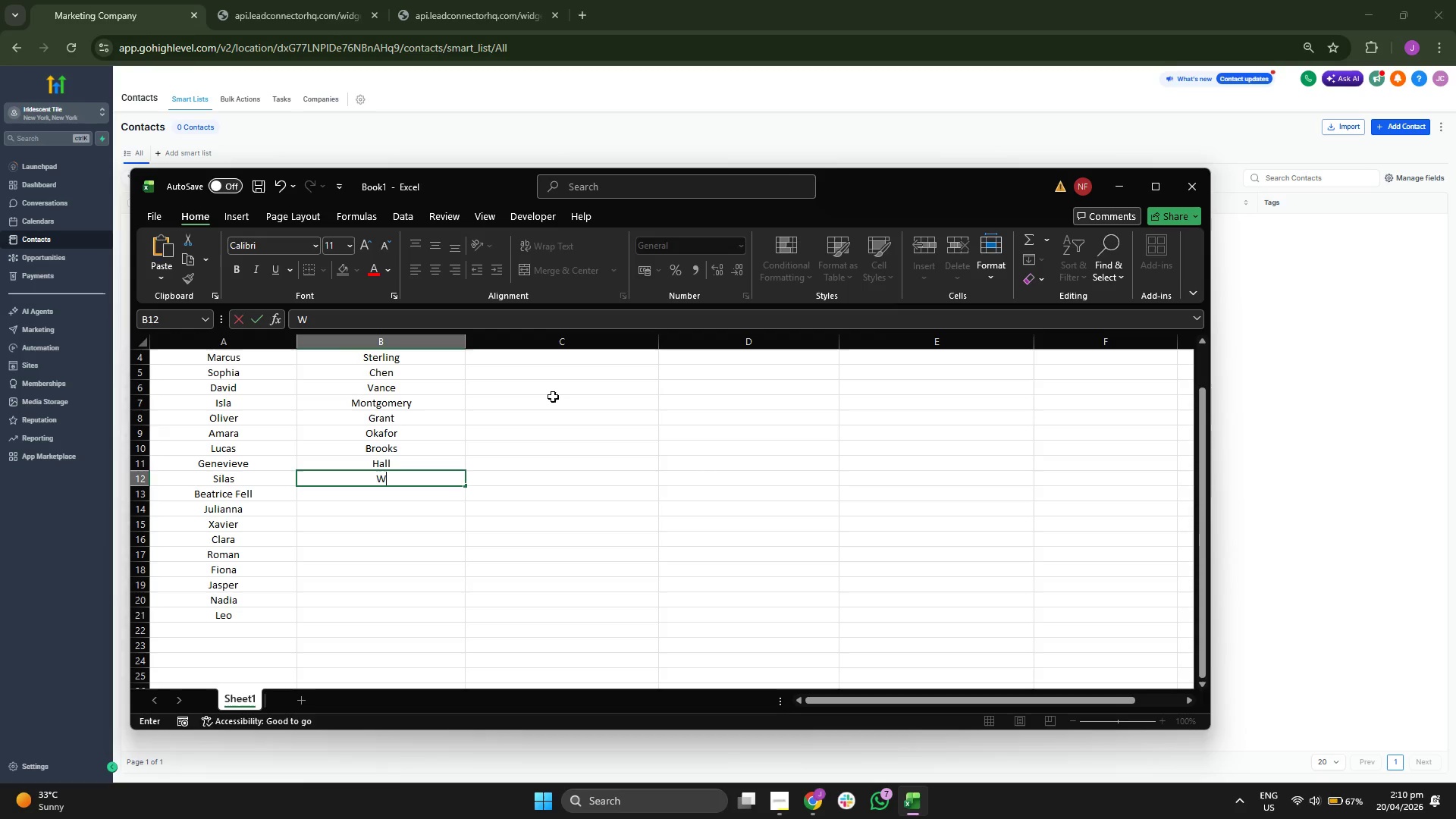 
key(CapsLock)
 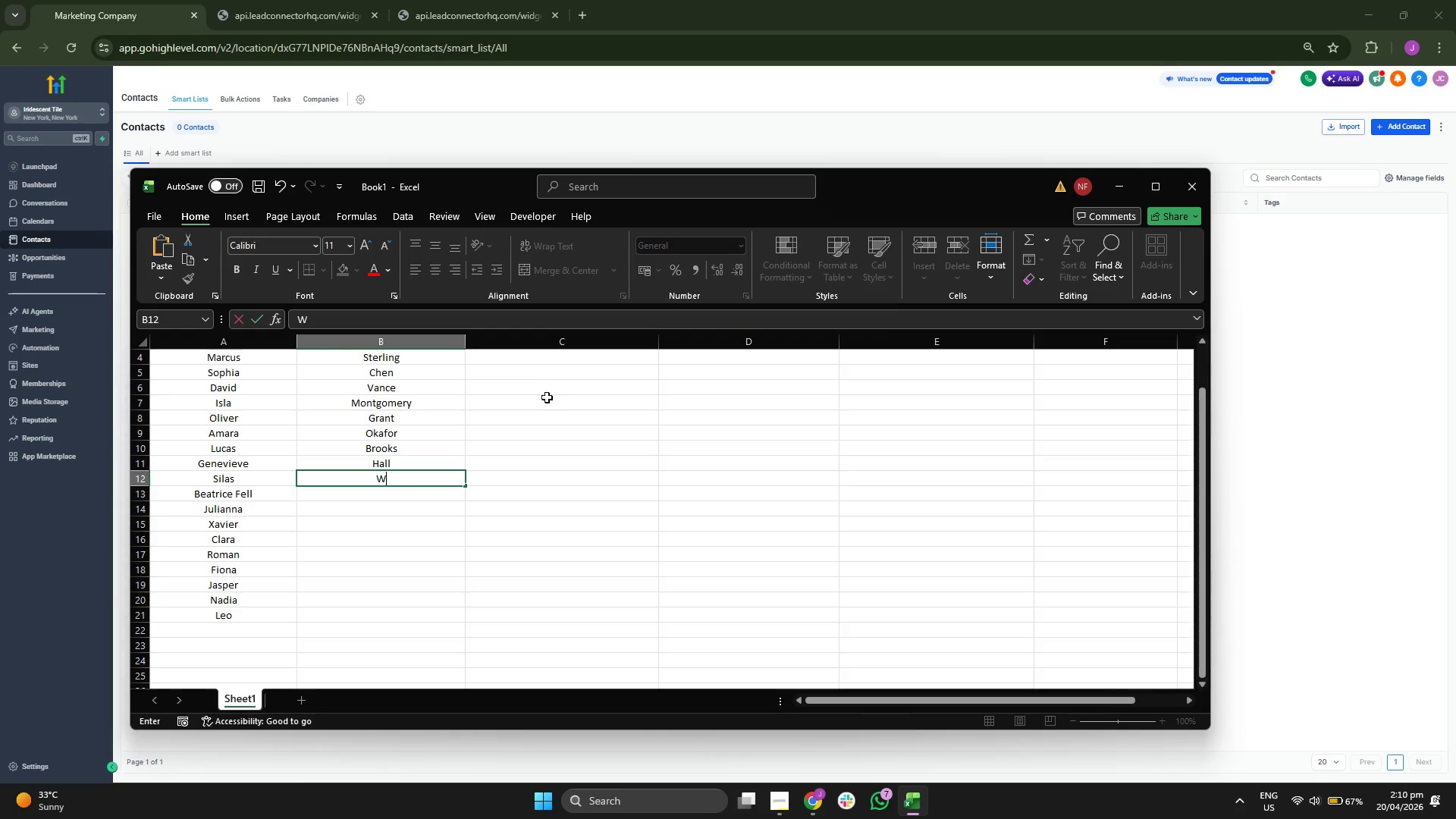 
key(E)
 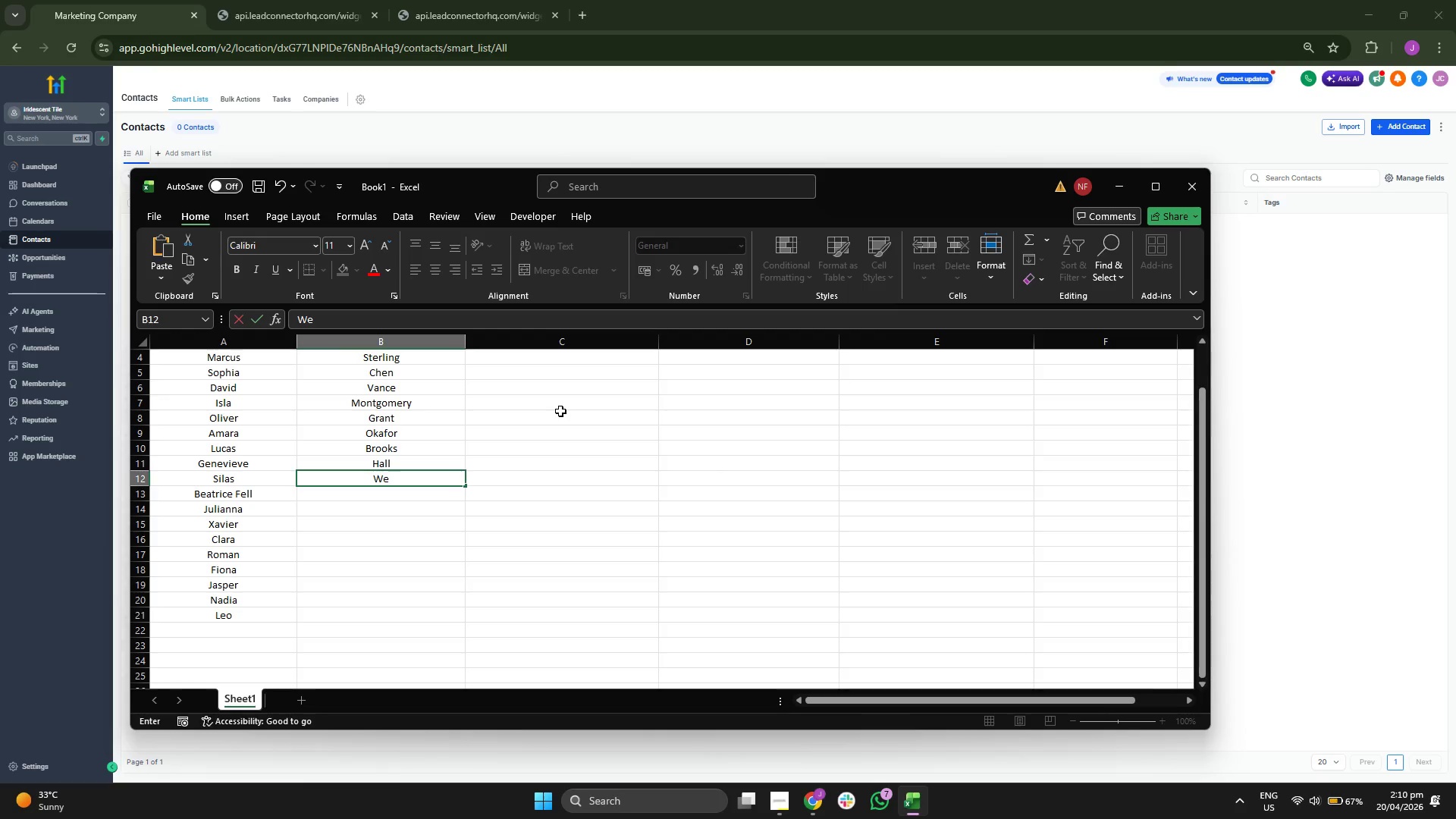 
type(ave)
 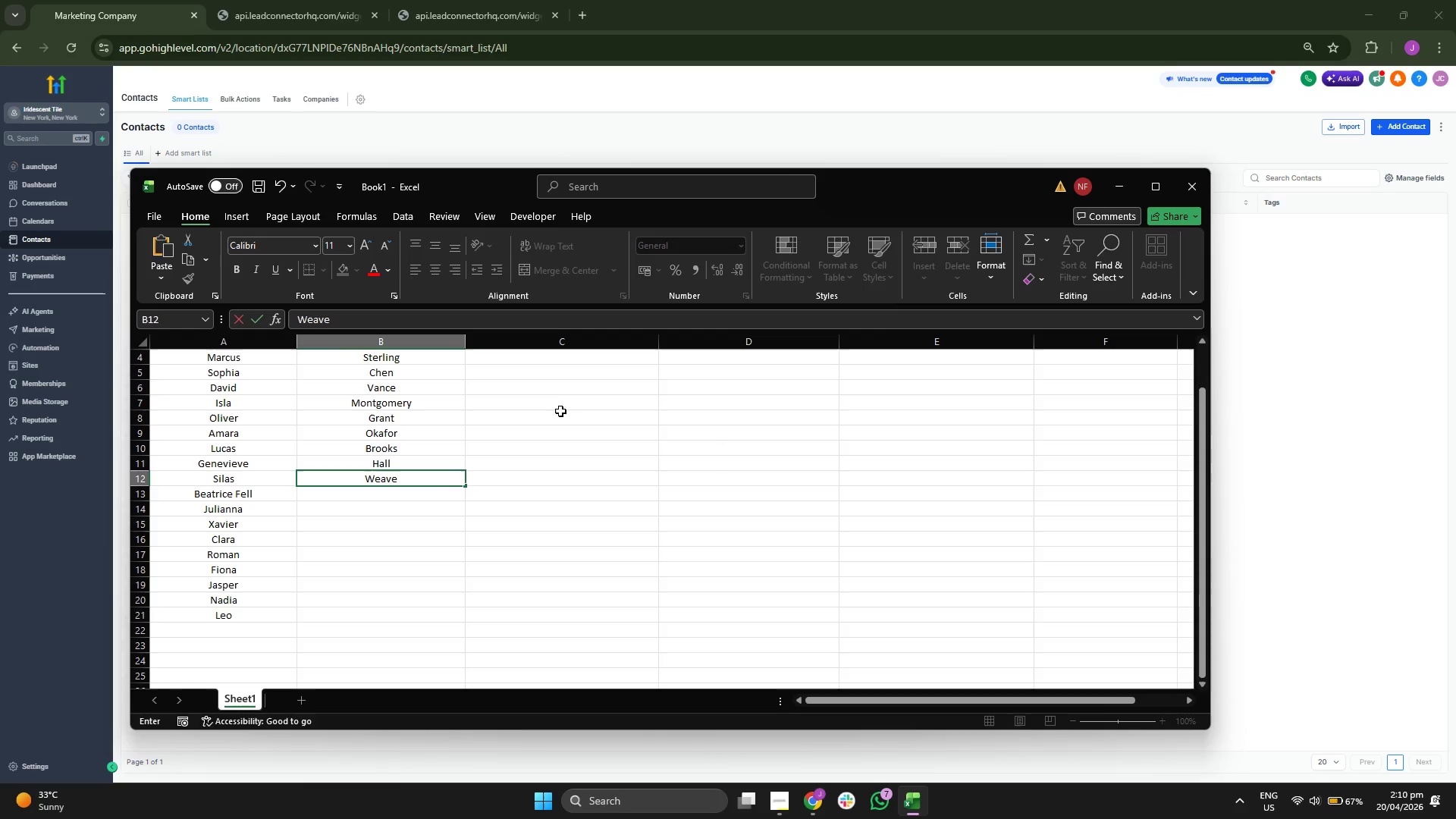 
key(R)
 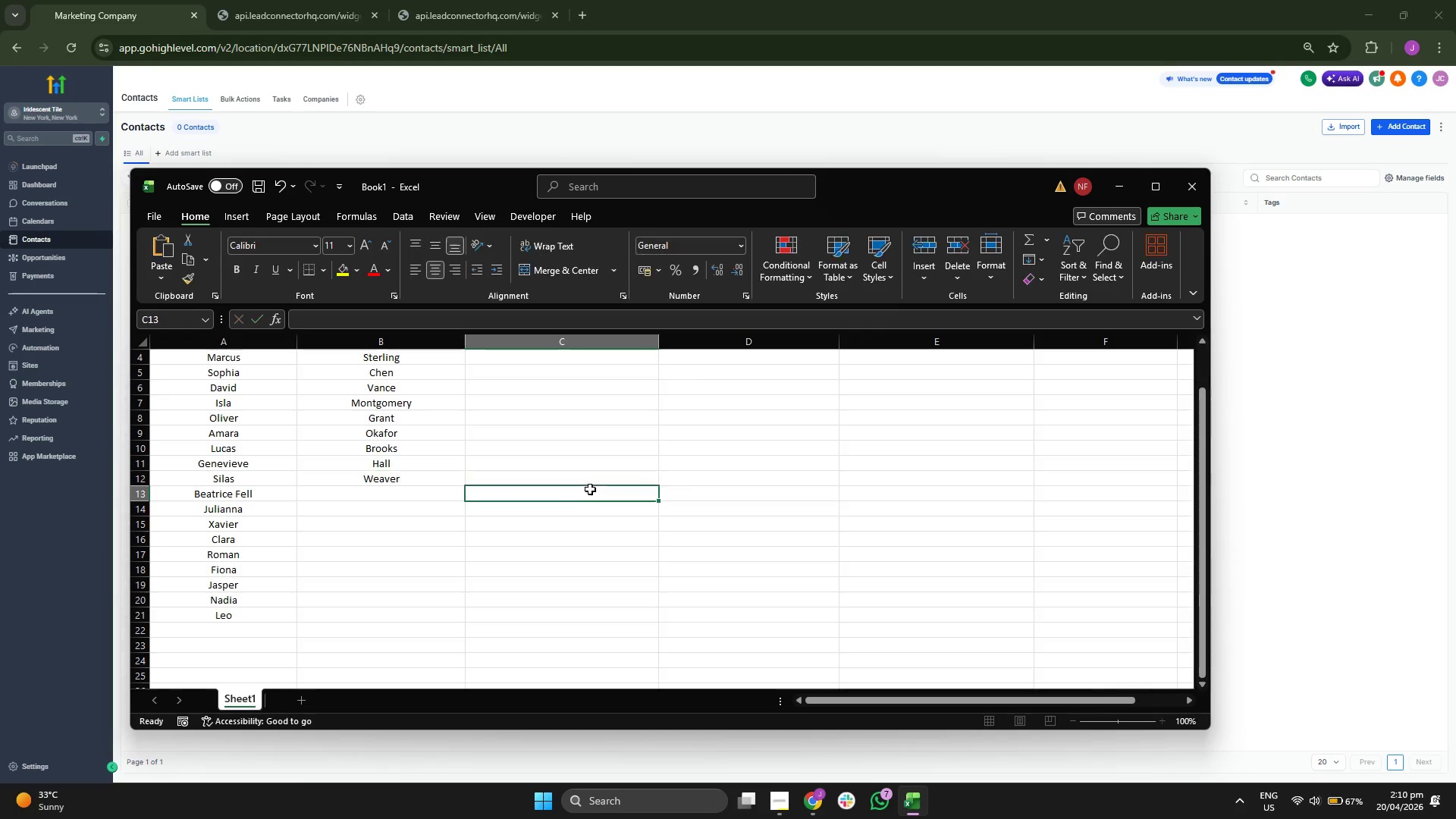 
scroll: coordinate [604, 466], scroll_direction: none, amount: 0.0
 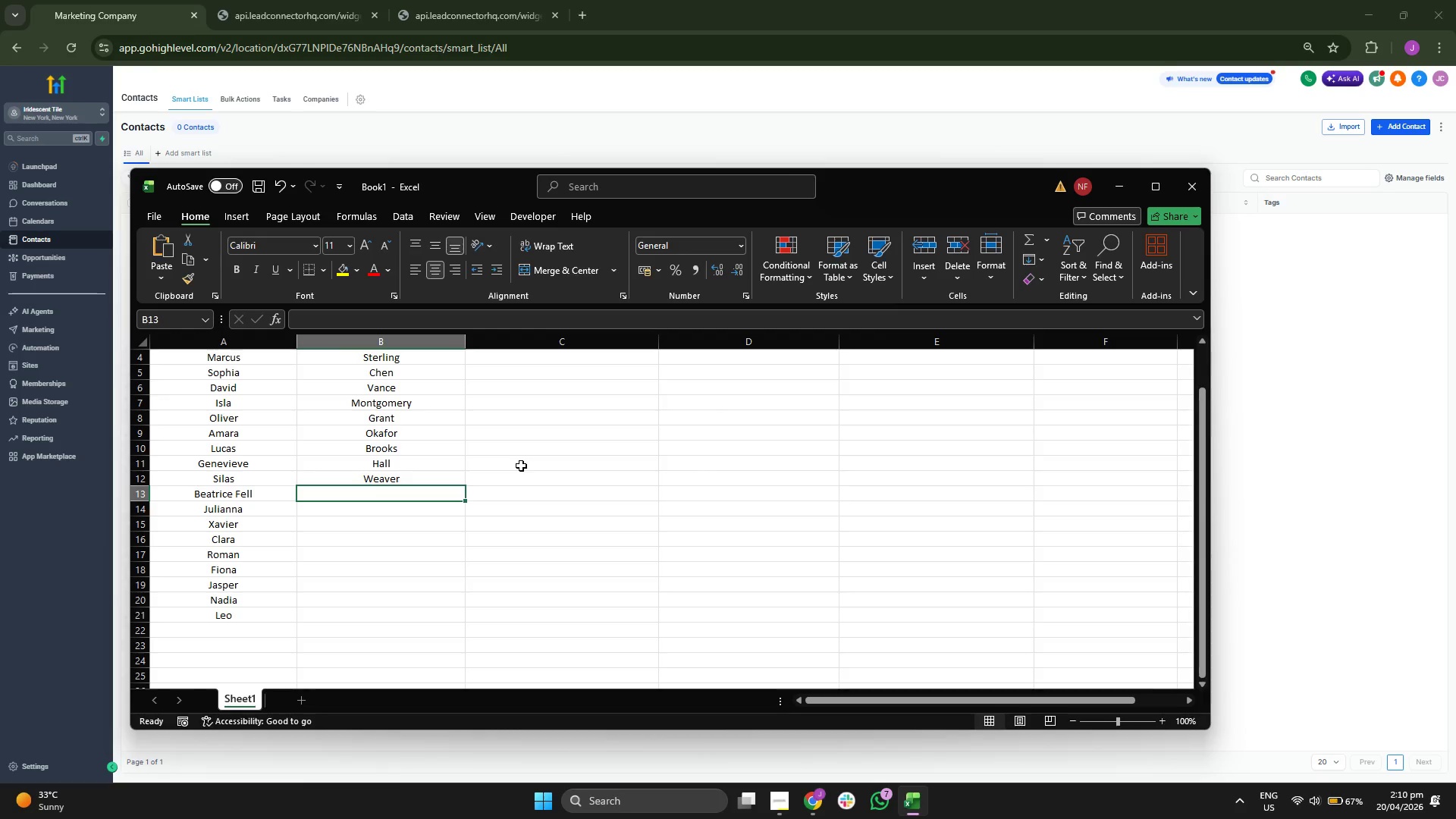 
type(G)
key(Backspace)
key(Backspace)
type(Fell)
 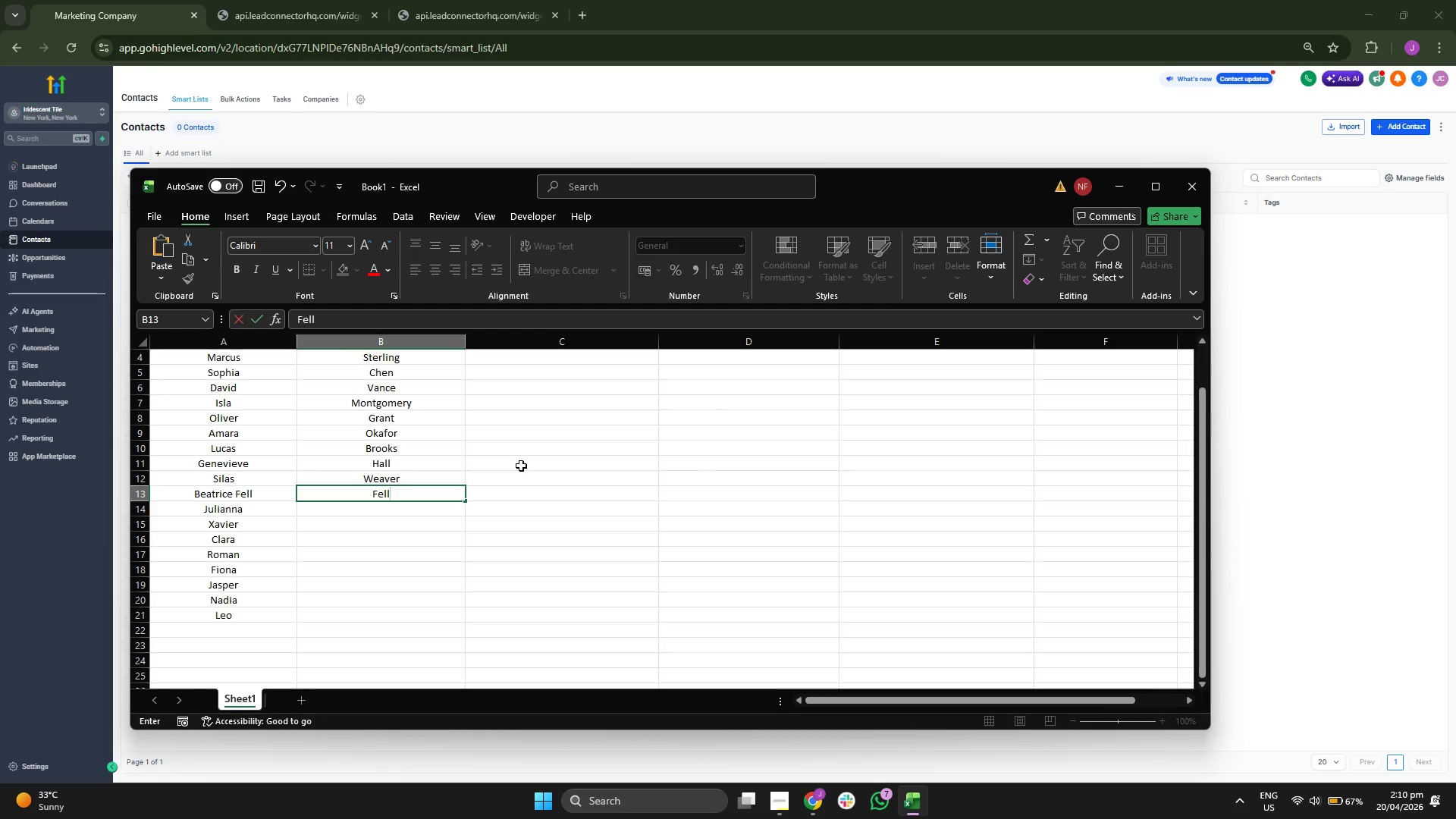 
key(Enter)
 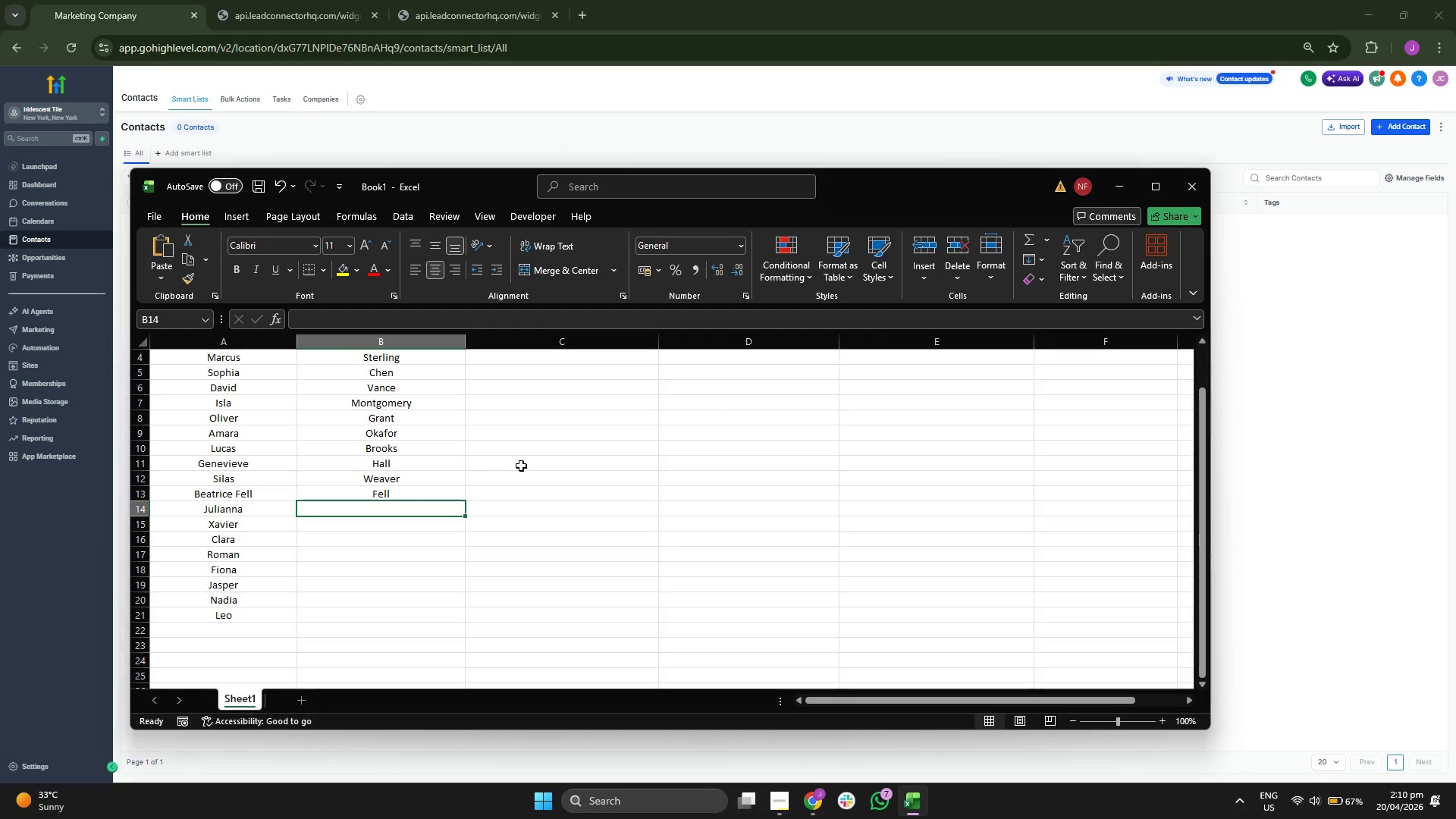 
key(CapsLock)
 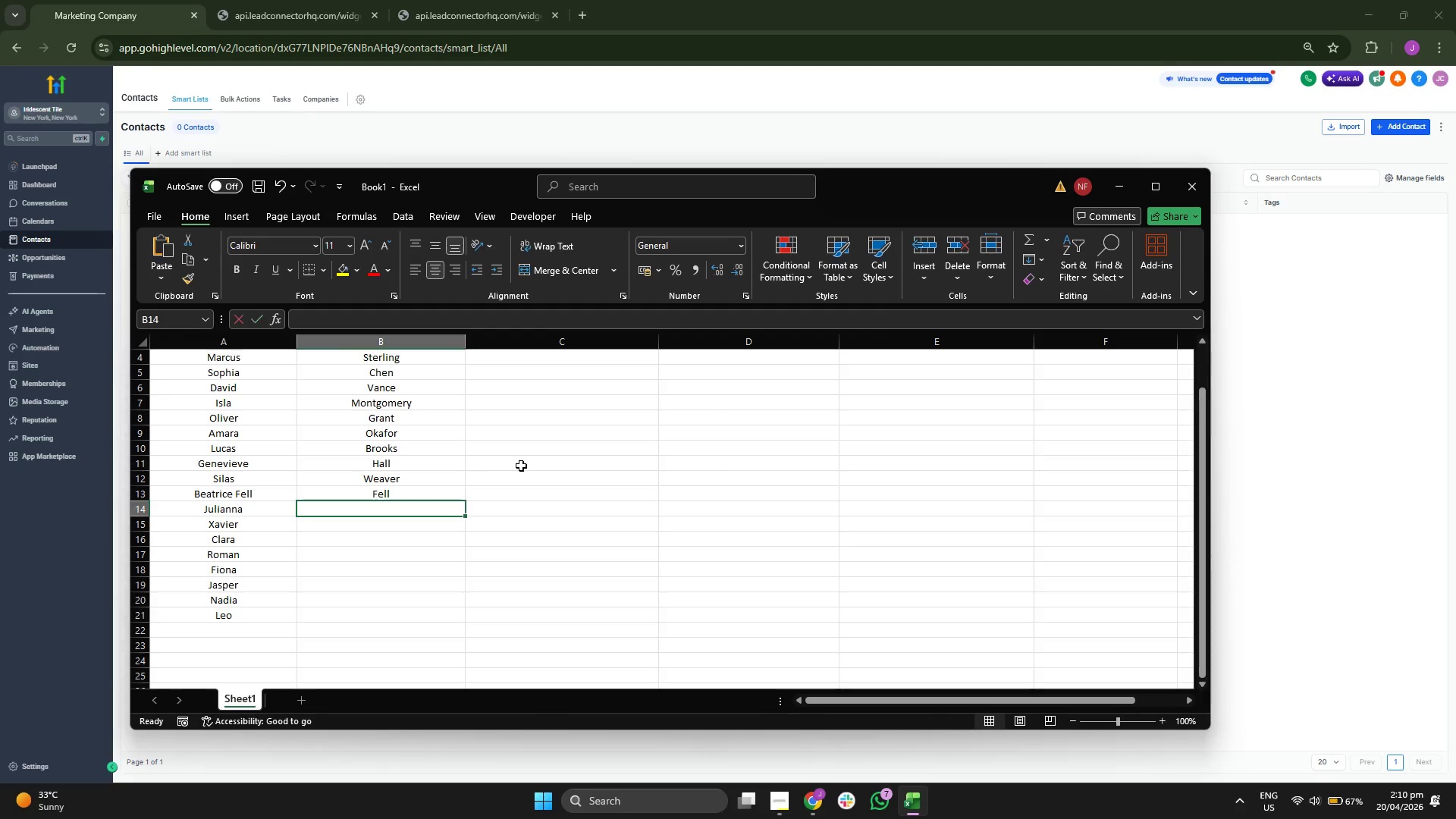 
key(Backspace)
 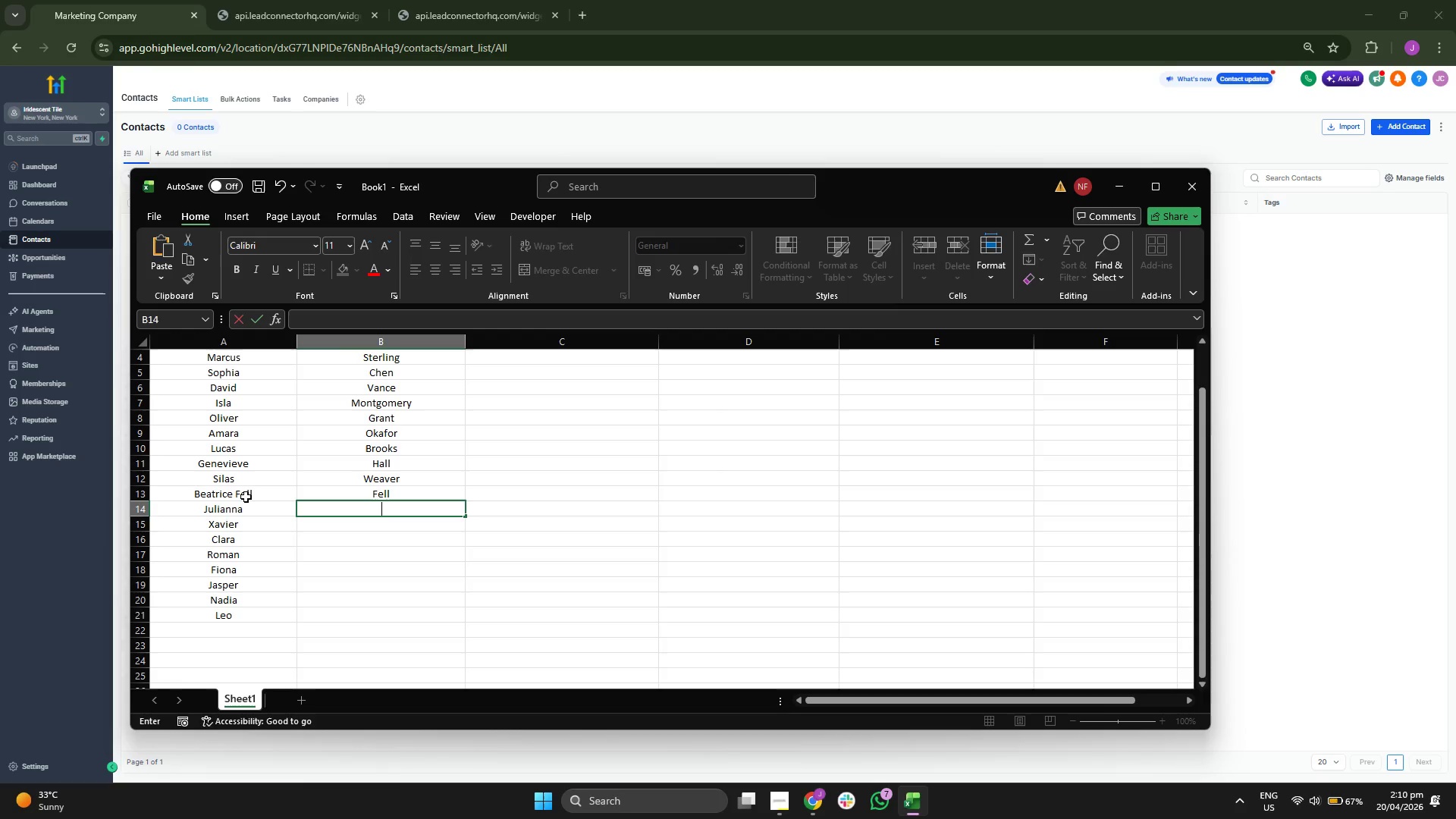 
double_click([266, 491])
 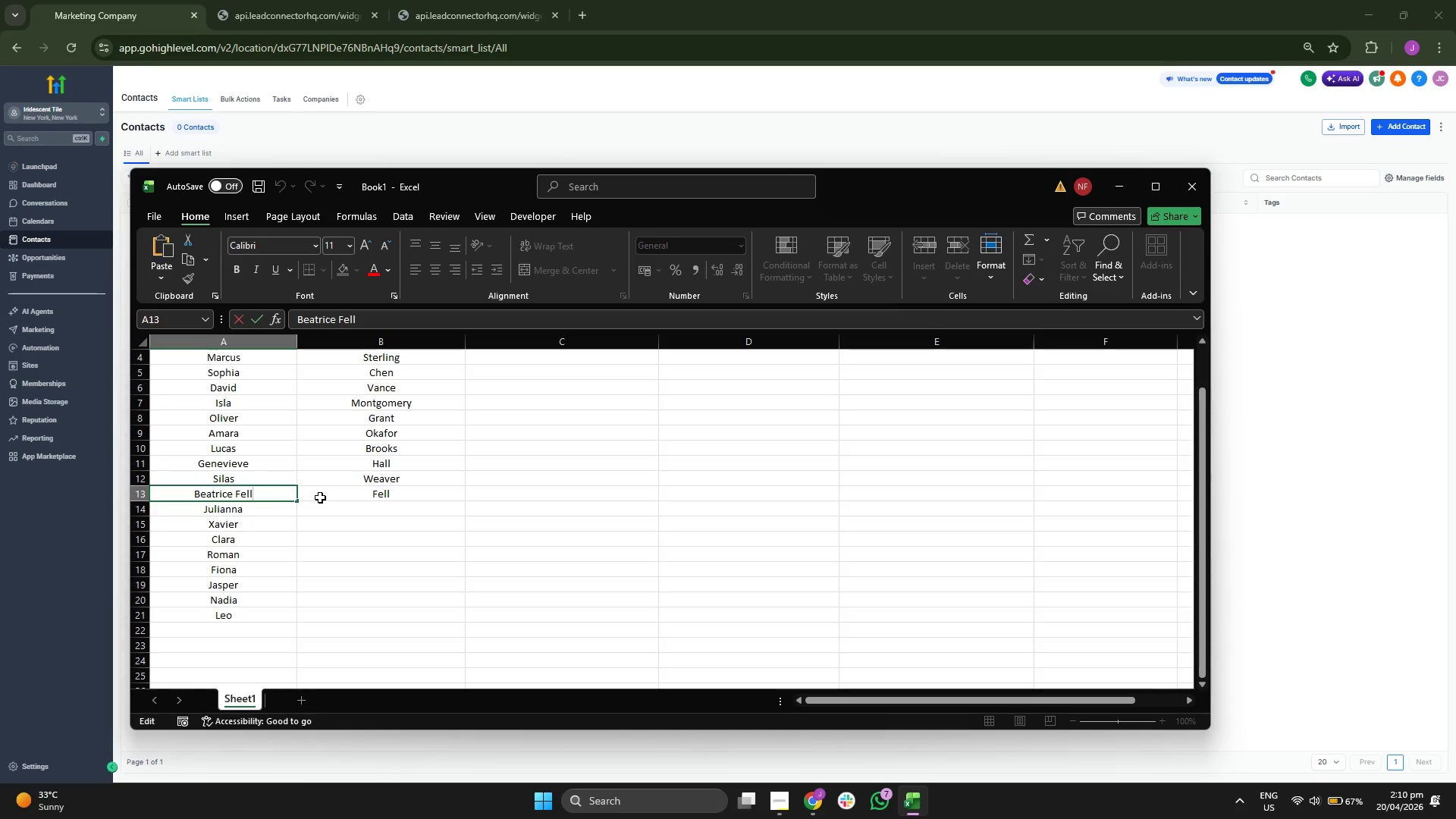 
key(Backspace)
 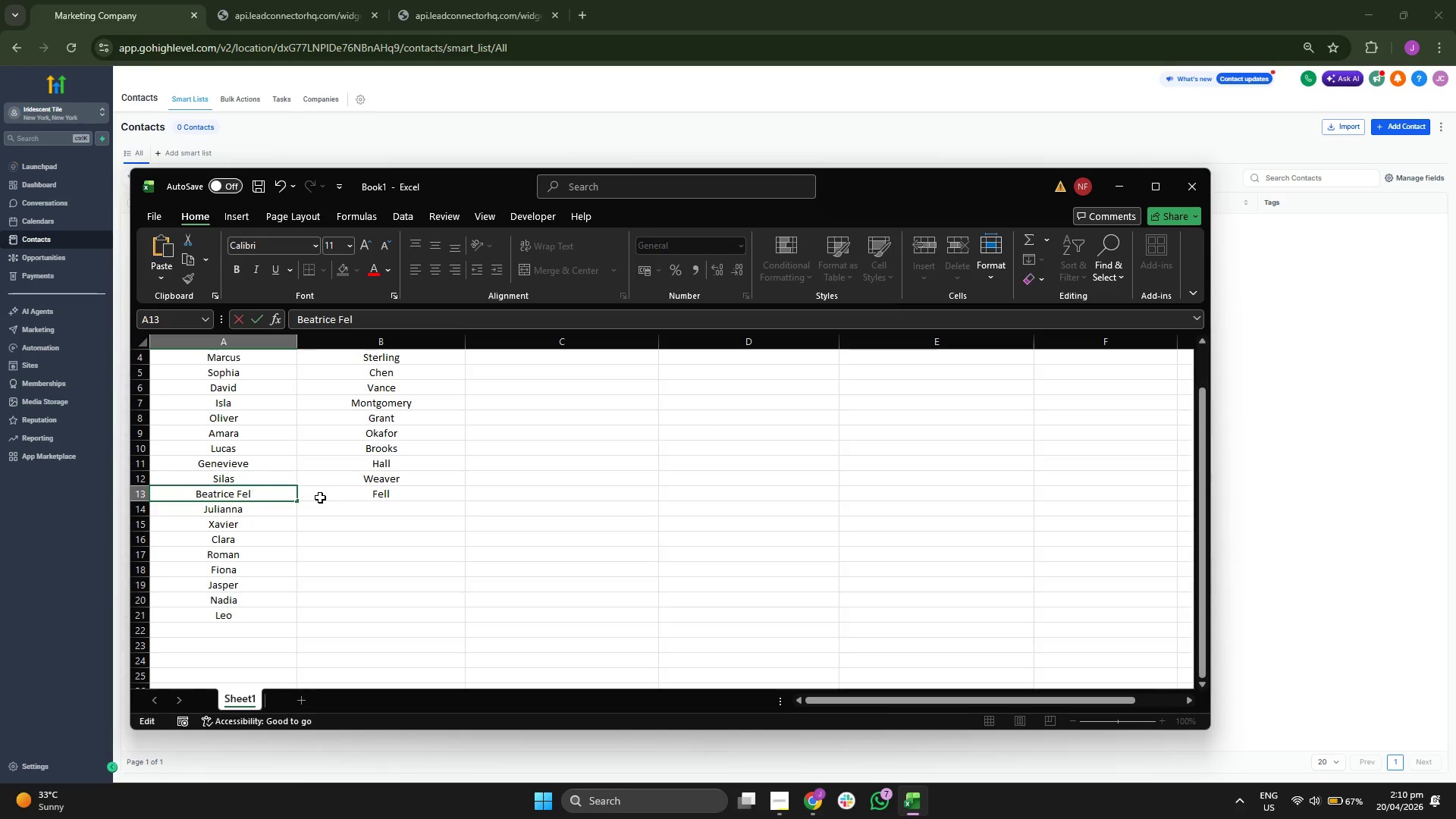 
key(Backspace)
 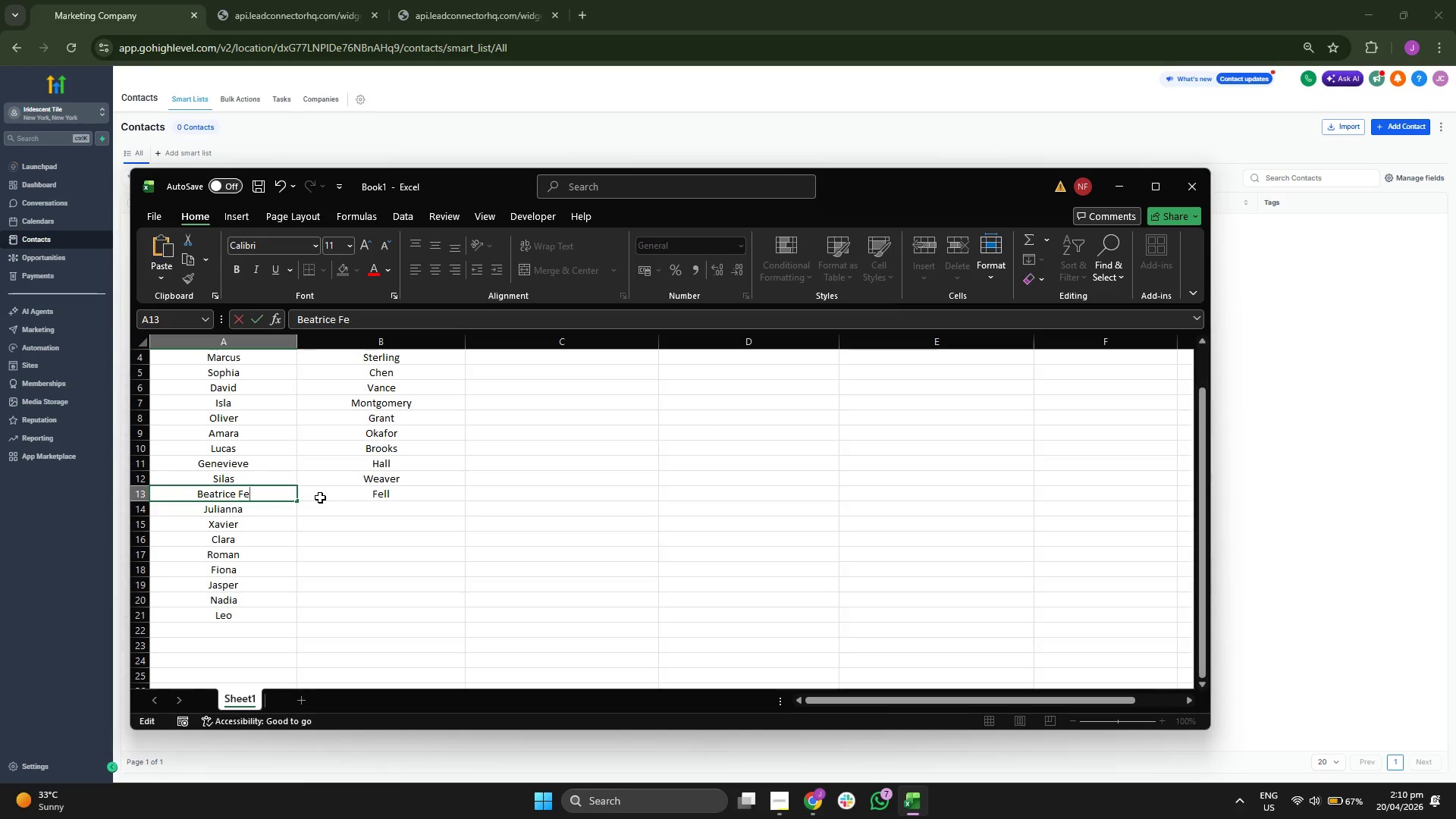 
key(Backspace)
 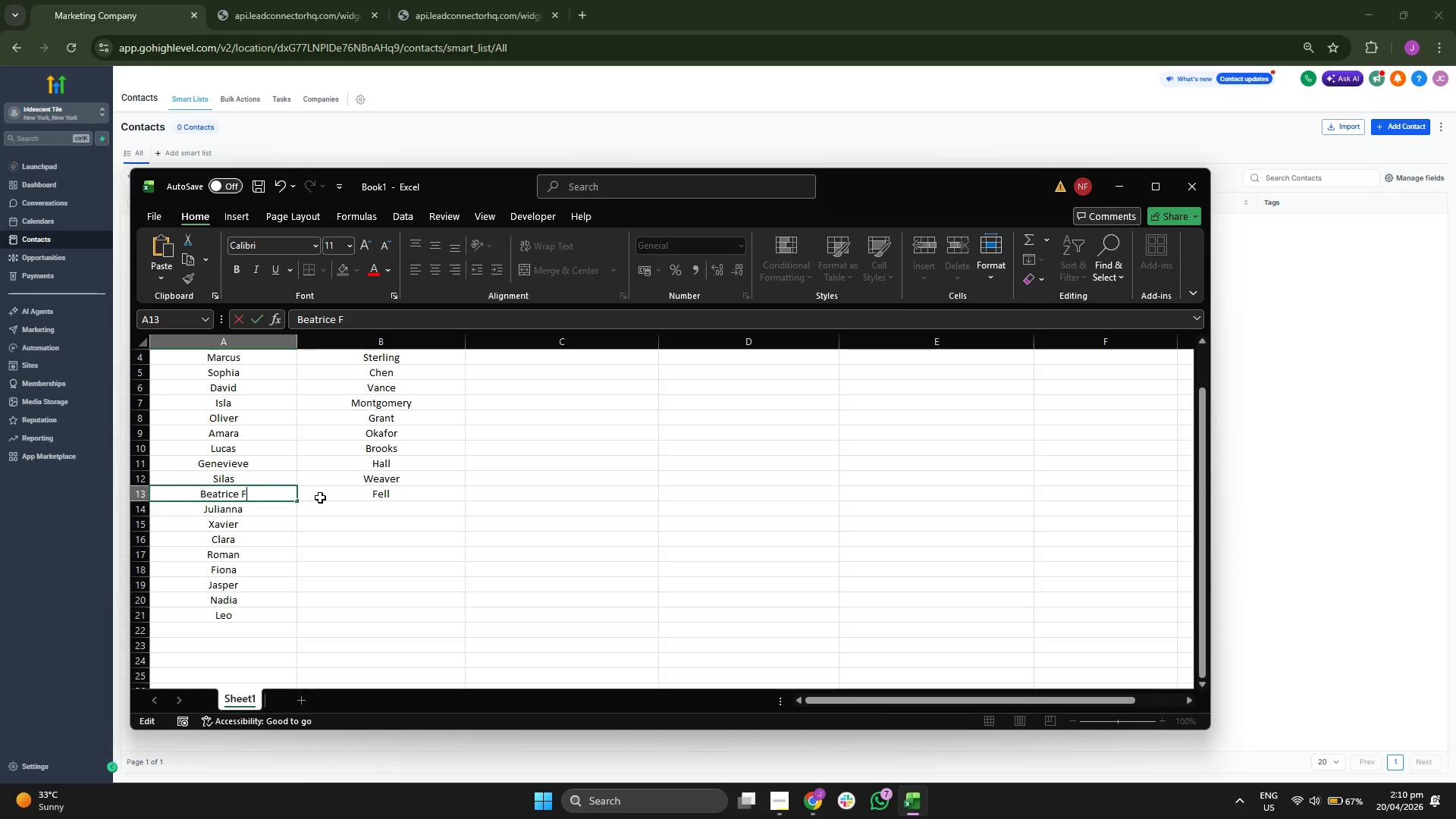 
key(Backspace)
 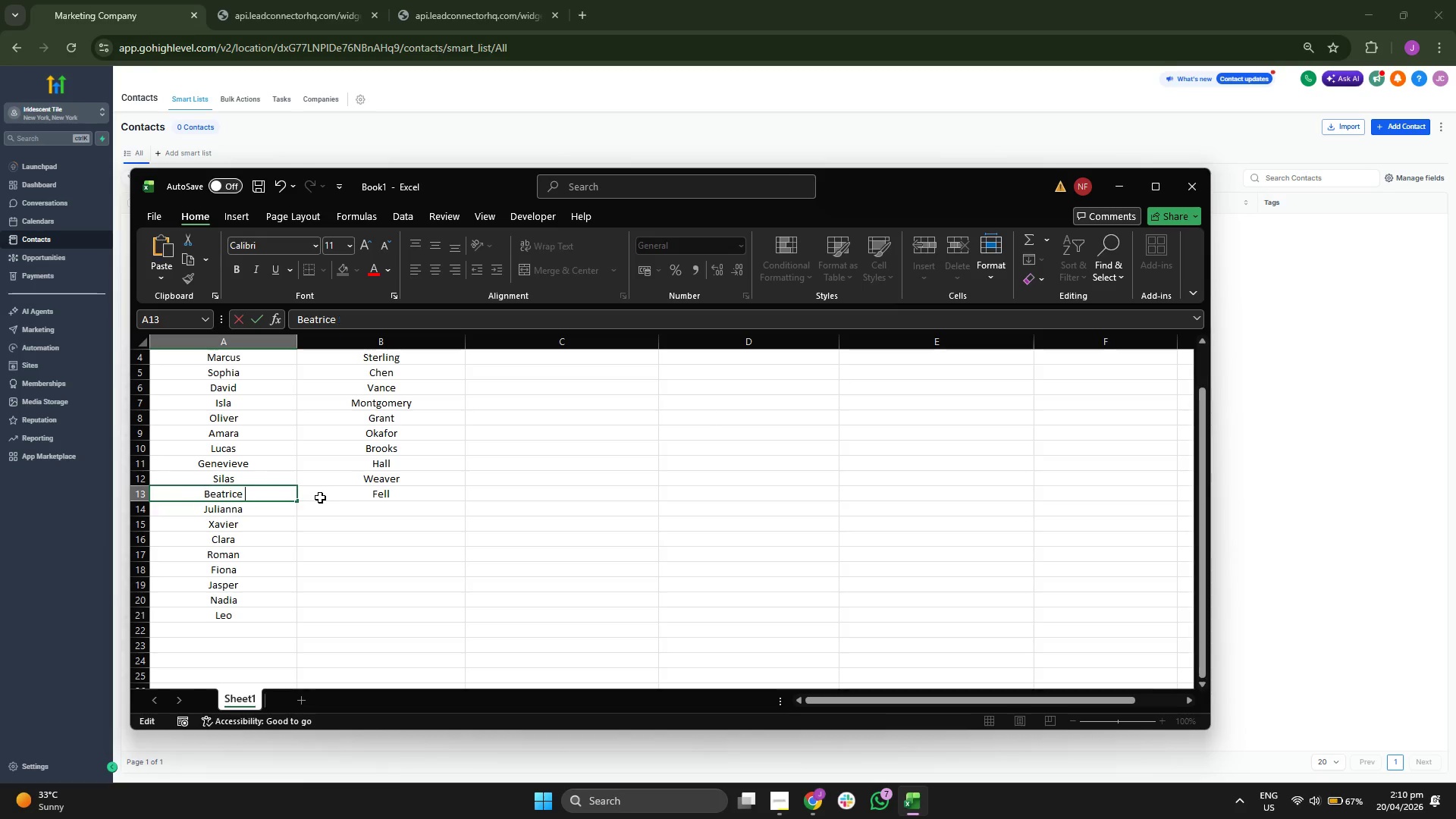 
key(Backspace)
 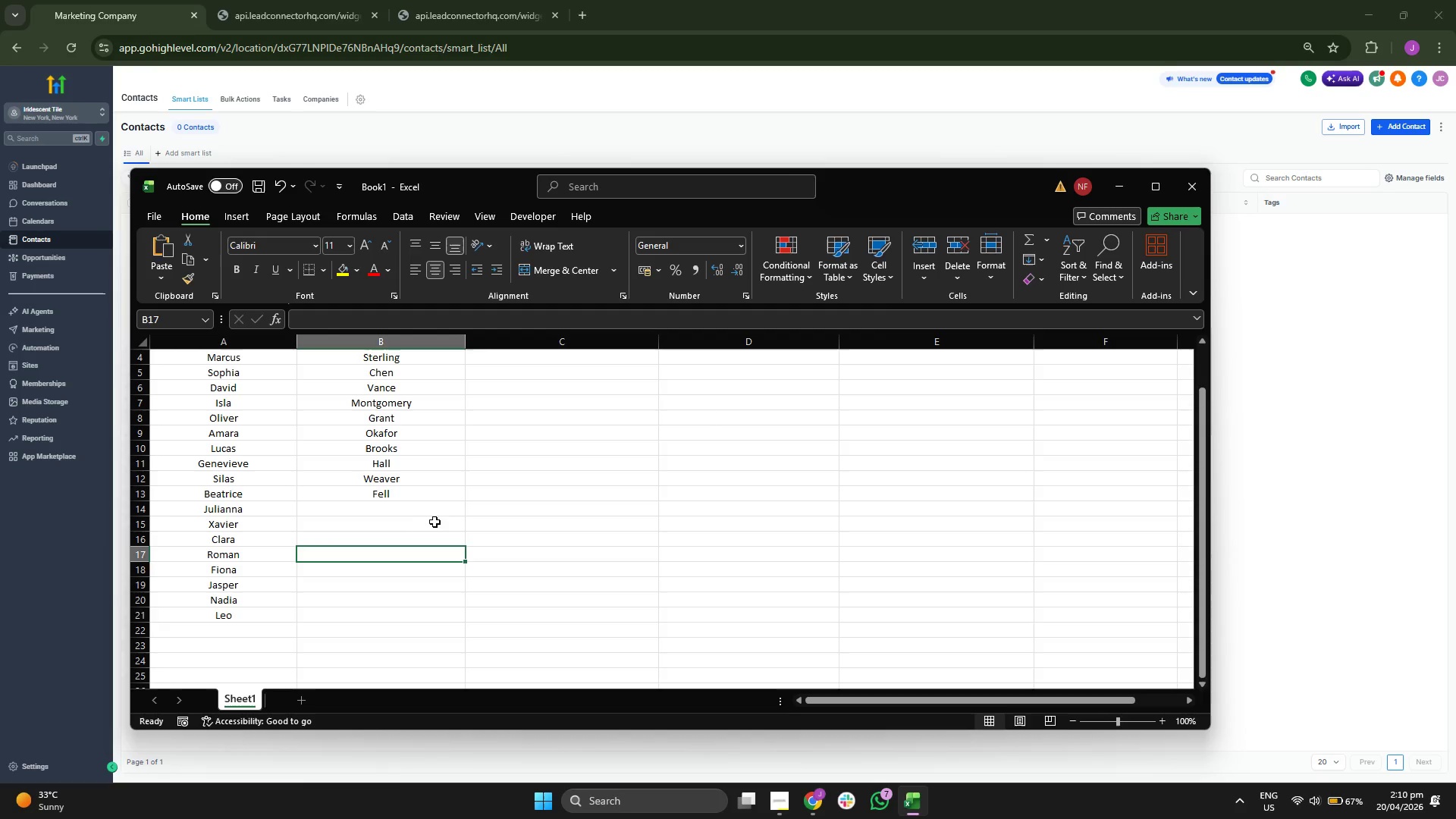 
left_click([436, 518])
 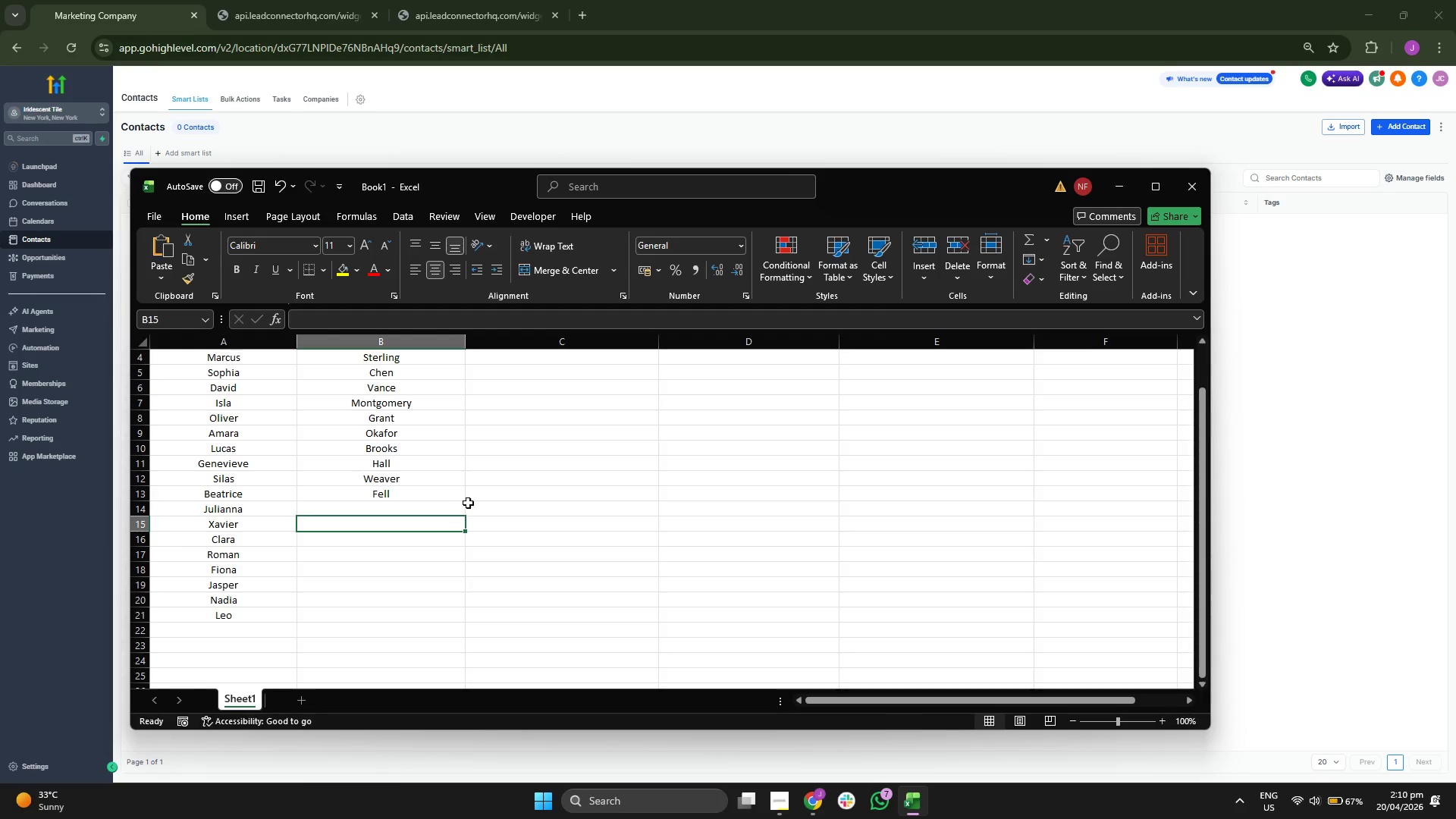 
left_click_drag(start_coordinate=[467, 503], to_coordinate=[462, 507])
 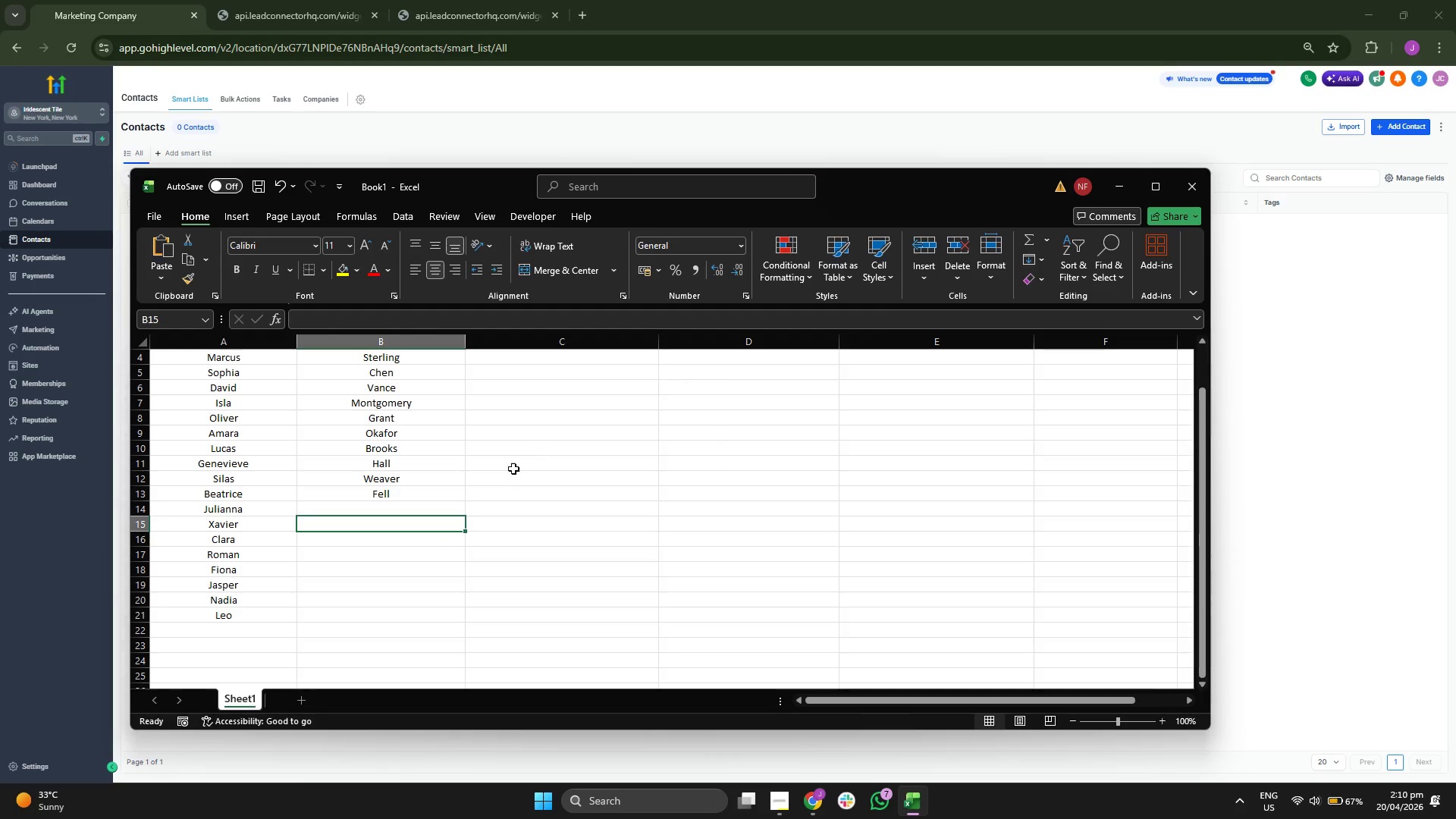 
left_click([433, 510])
 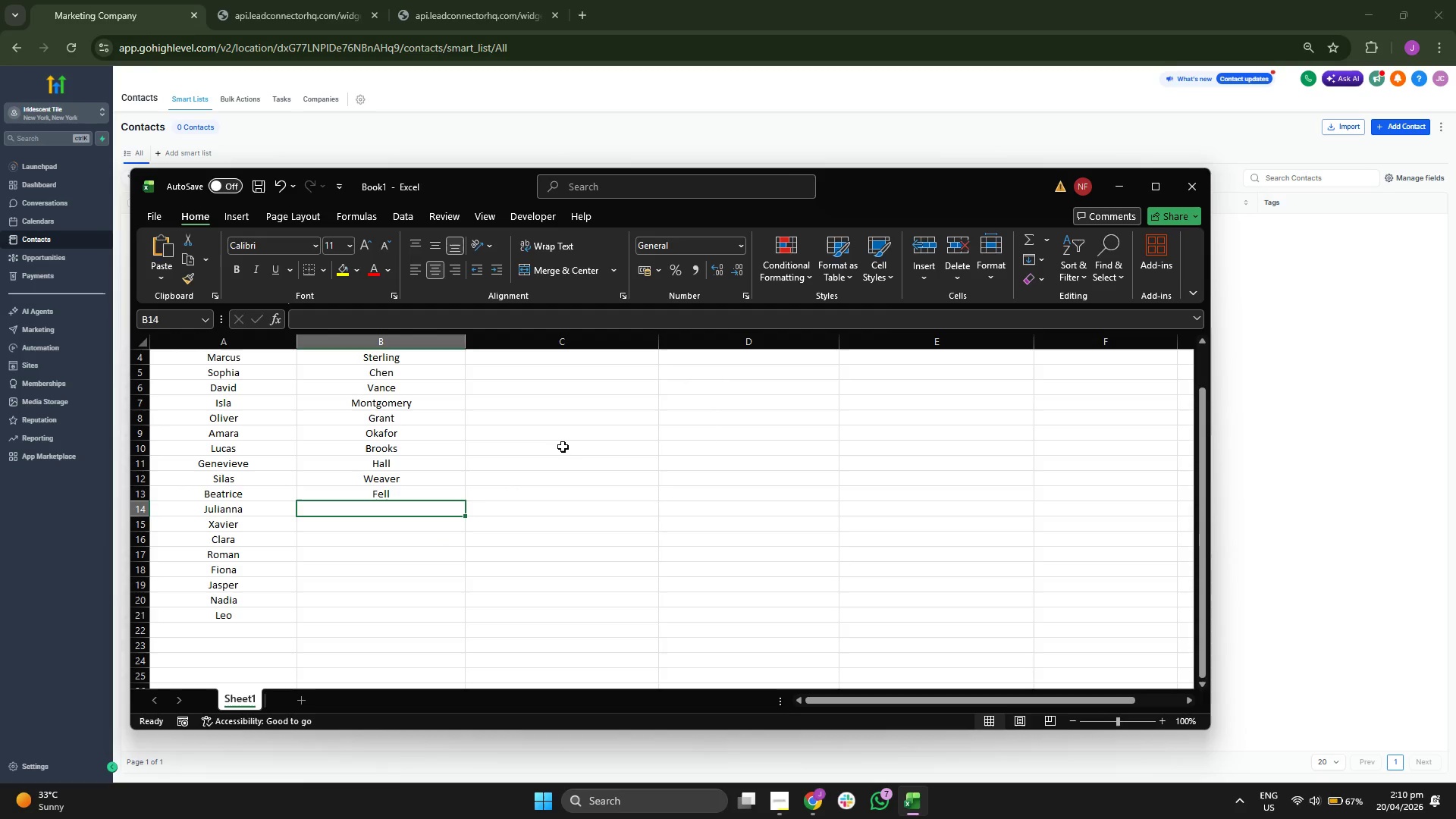 
type(vO)
key(Backspace)
key(Backspace)
type(Voss)
 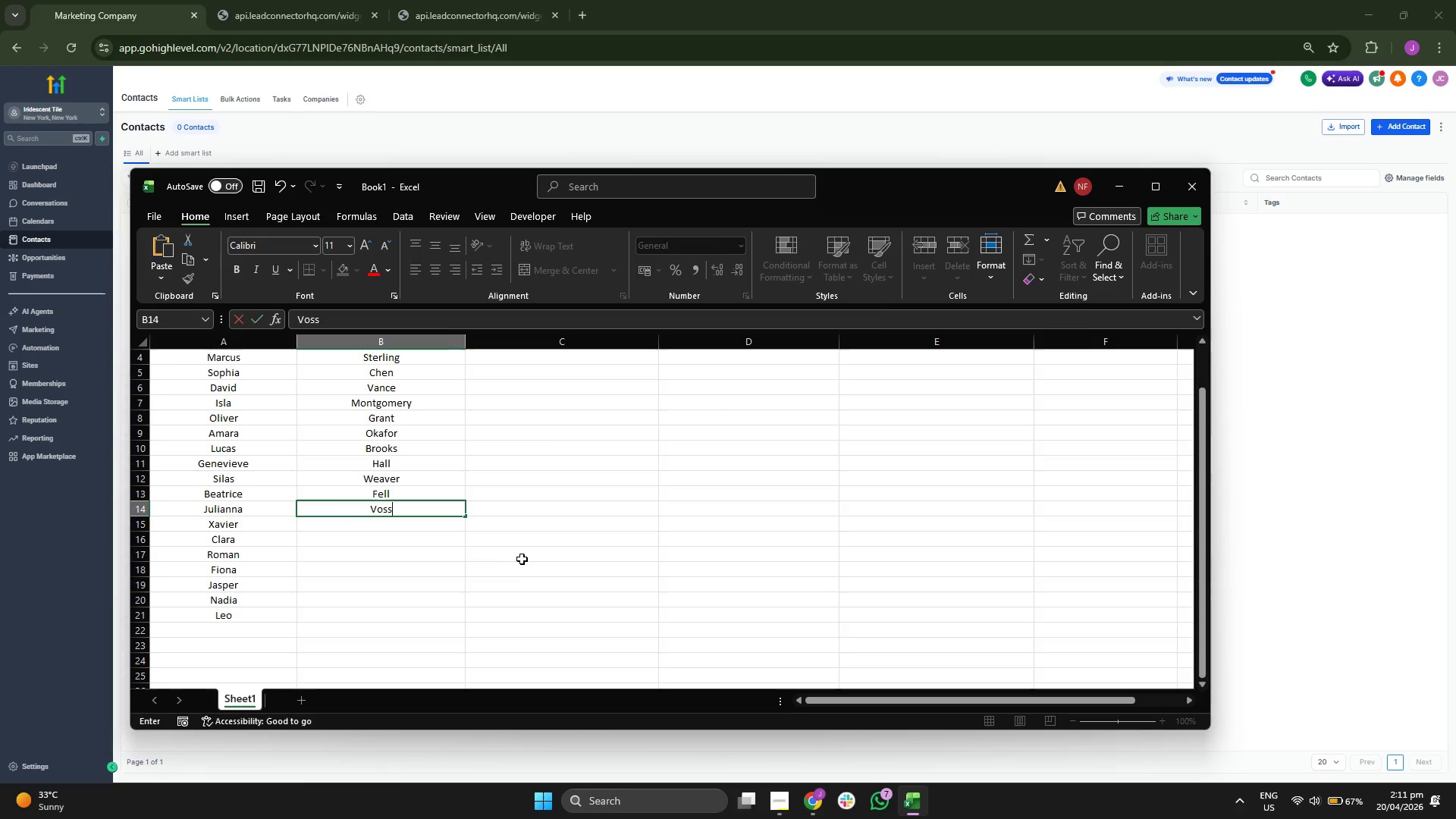 
scroll: coordinate [522, 552], scroll_direction: up, amount: 6.0
 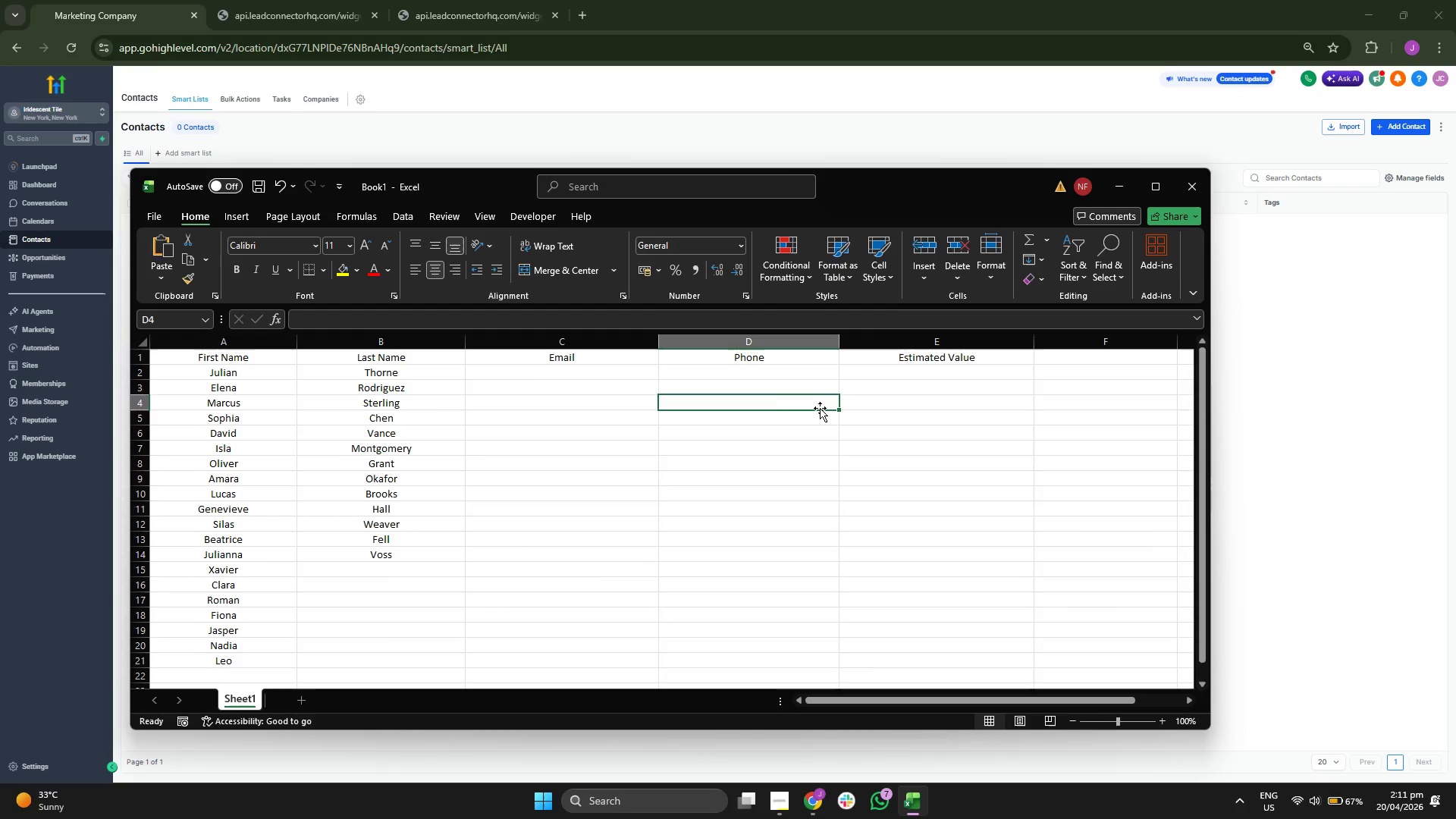 
scroll: coordinate [557, 425], scroll_direction: down, amount: 3.0
 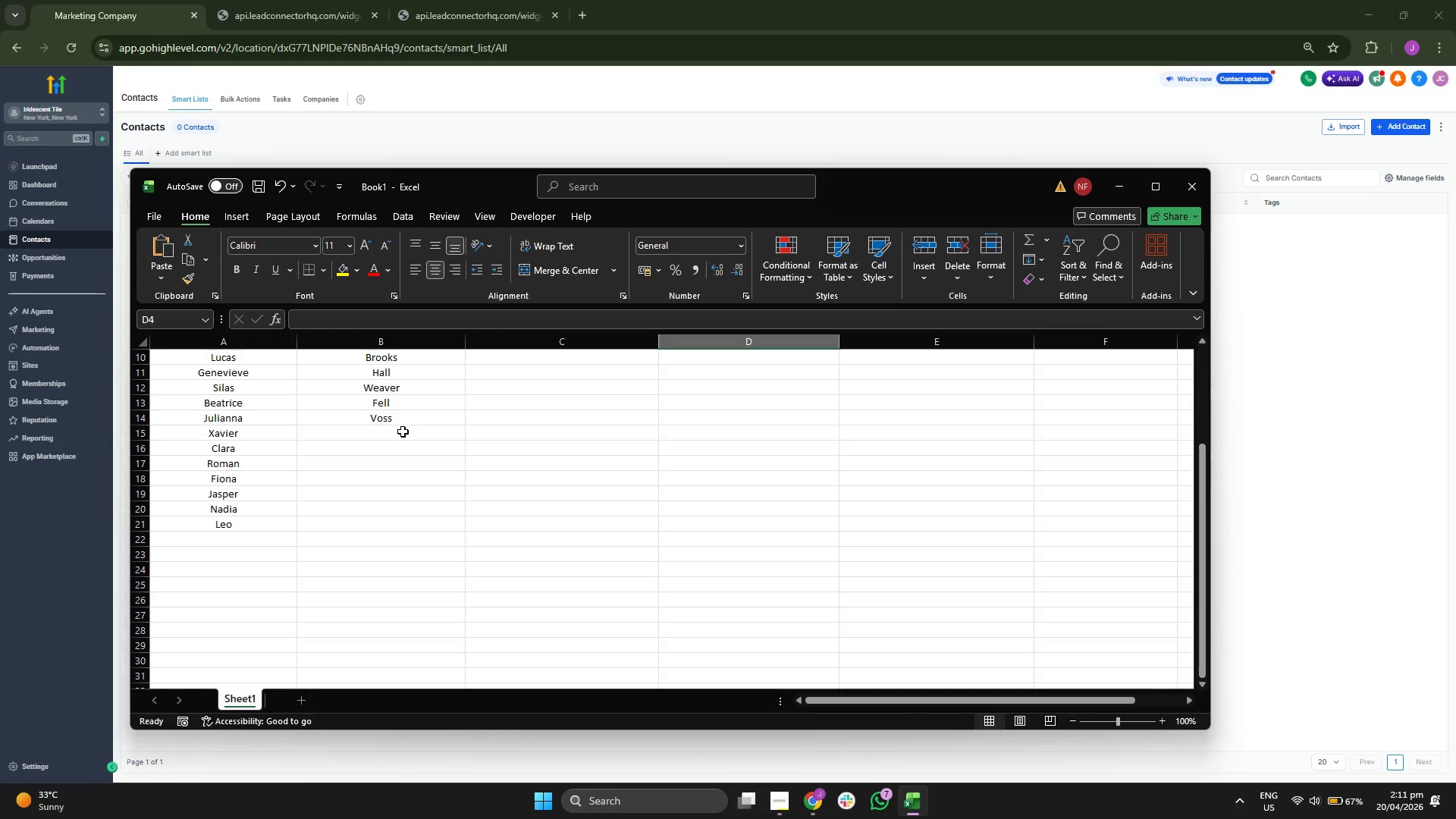 
left_click([400, 431])
 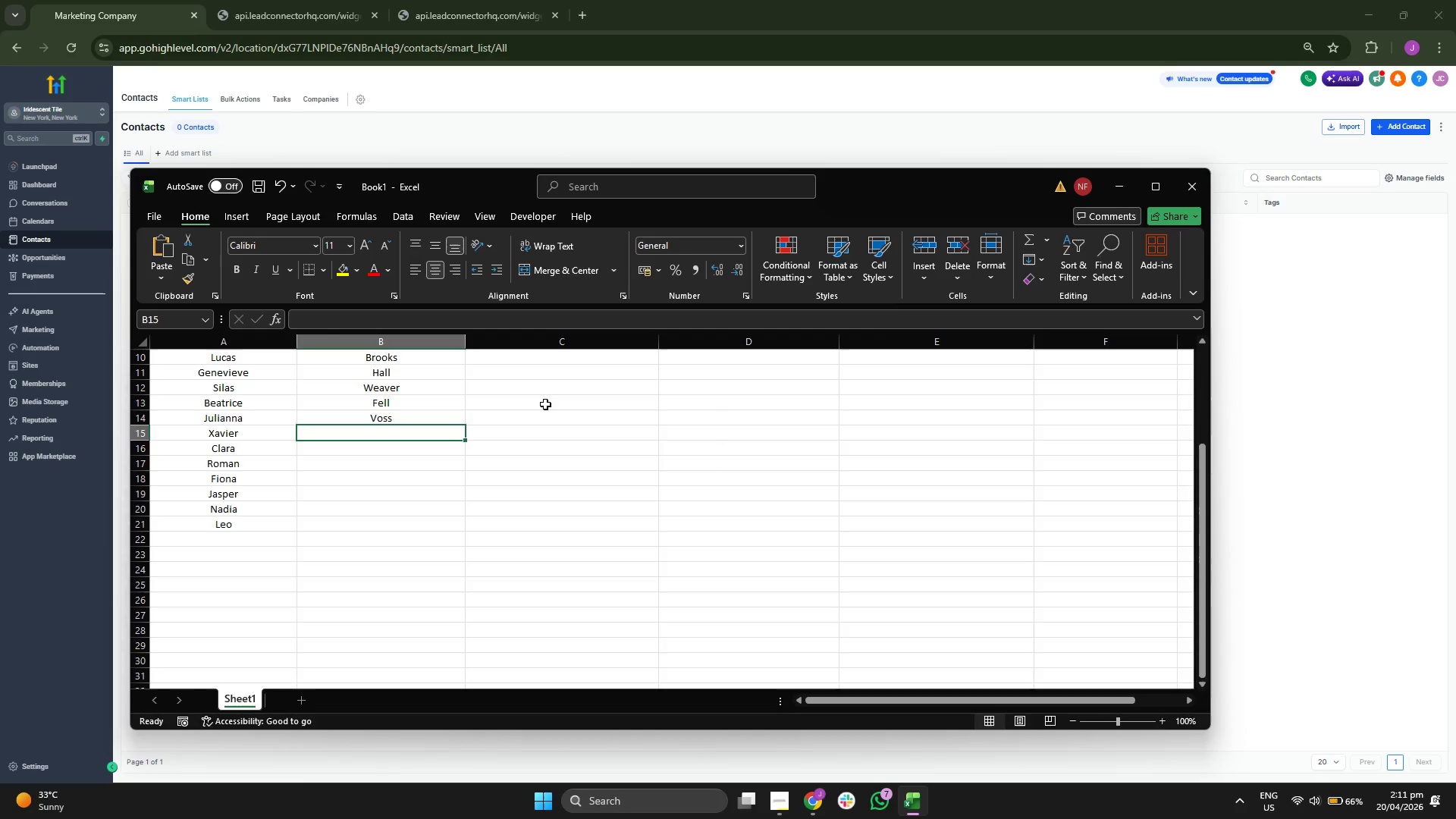 
type(Kn)
key(Backspace)
type(ennedy)
 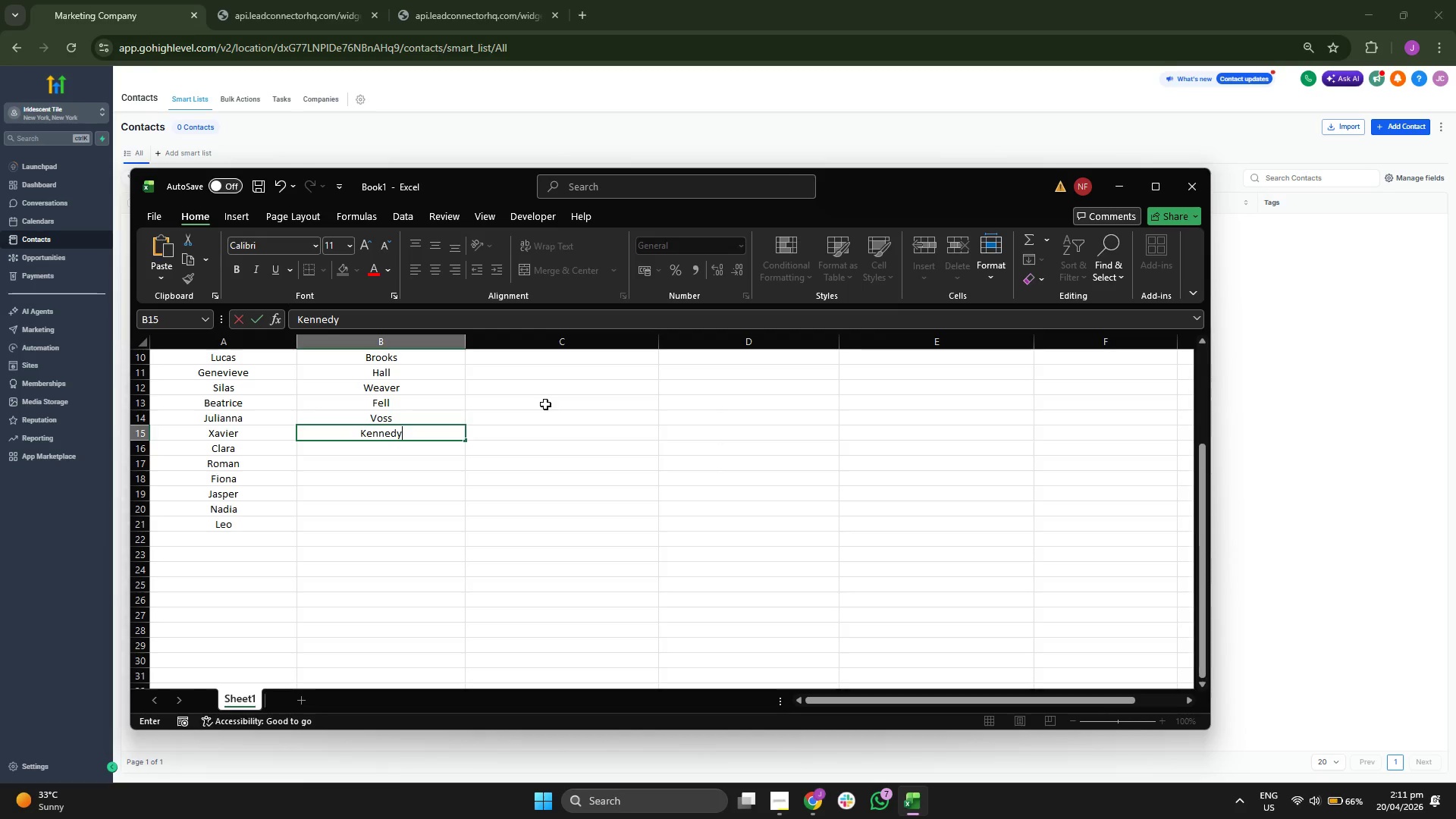 
key(Enter)
 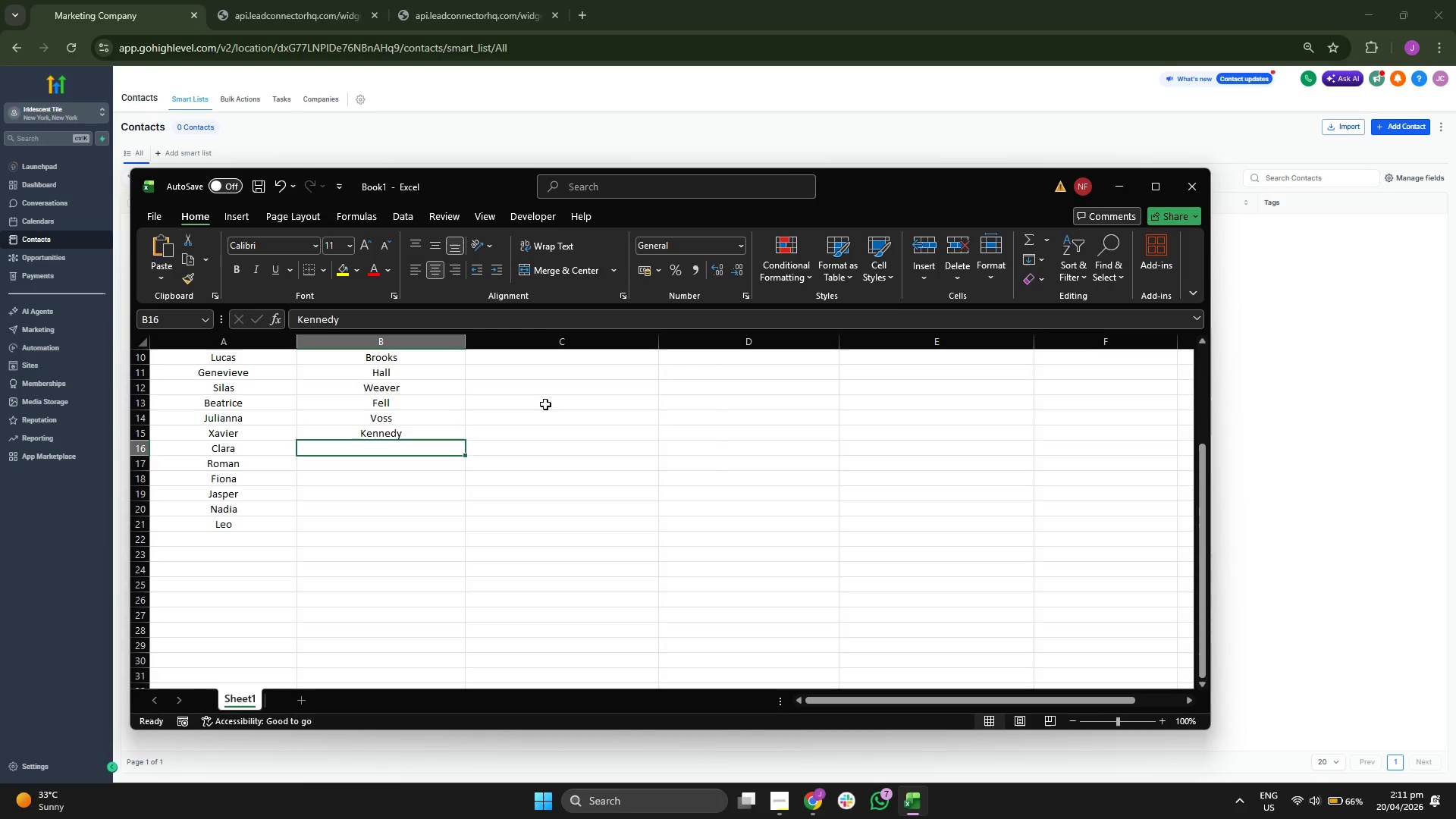 
key(Enter)
 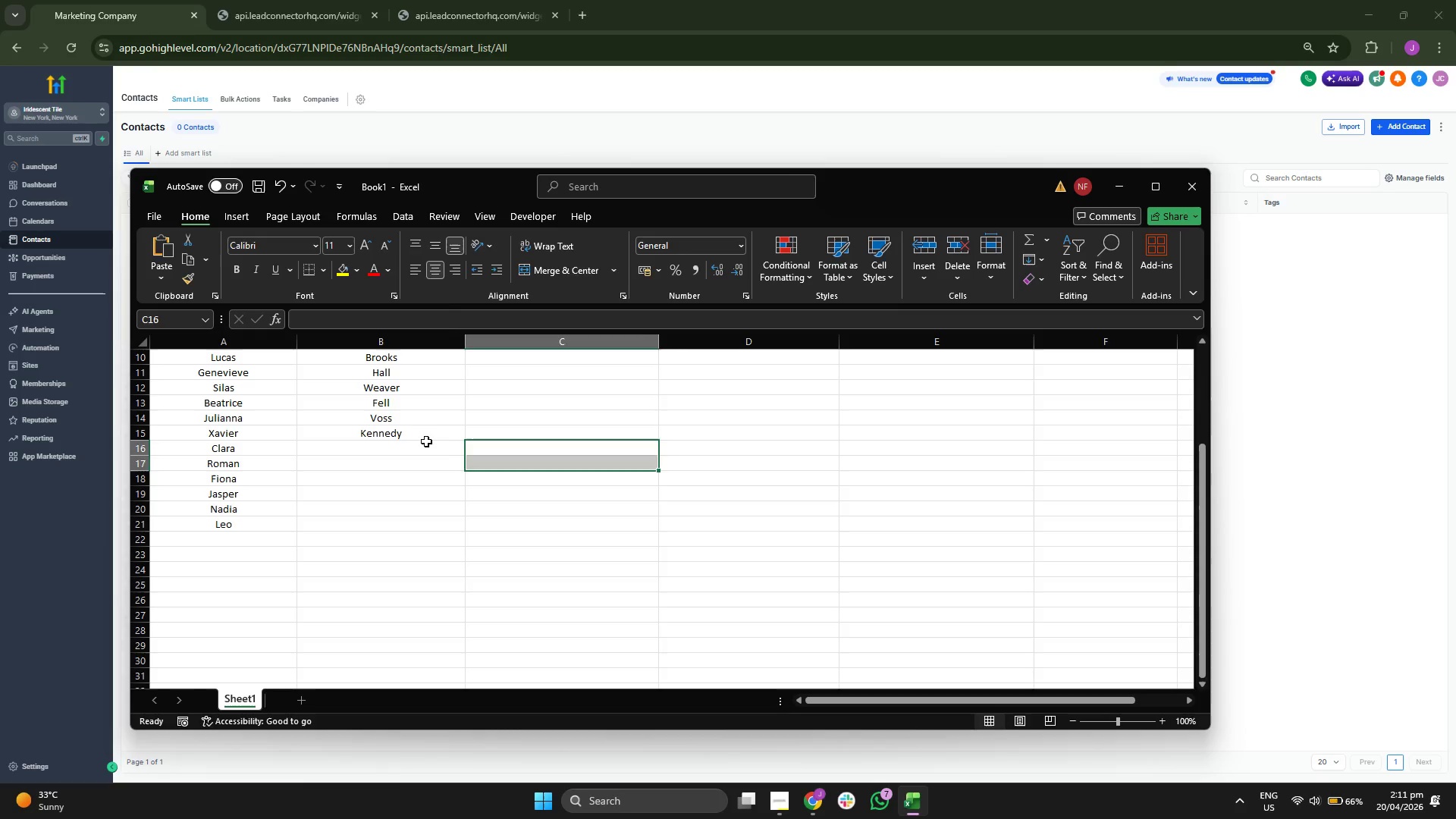 
double_click([435, 435])
 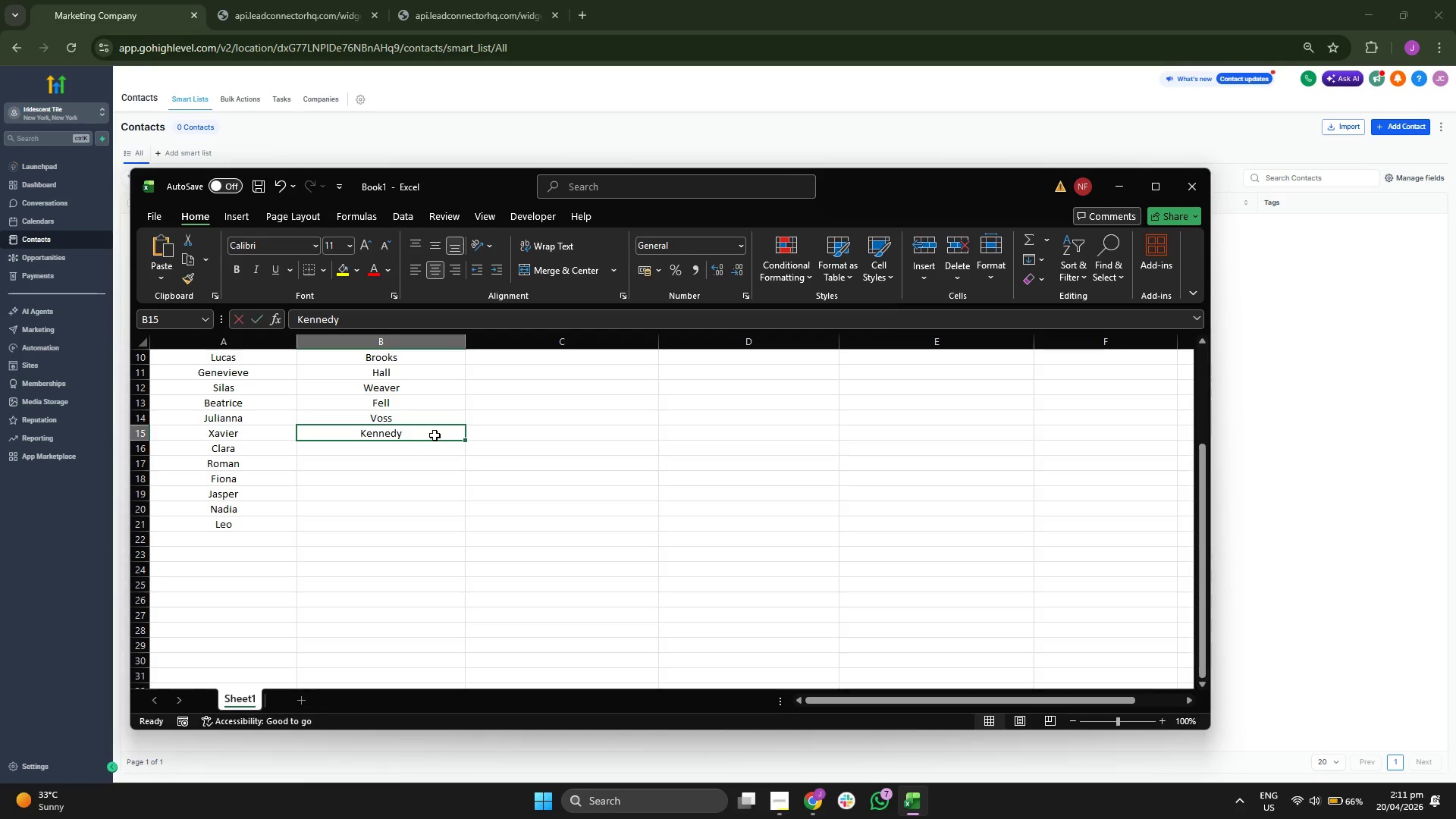 
triple_click([435, 435])
 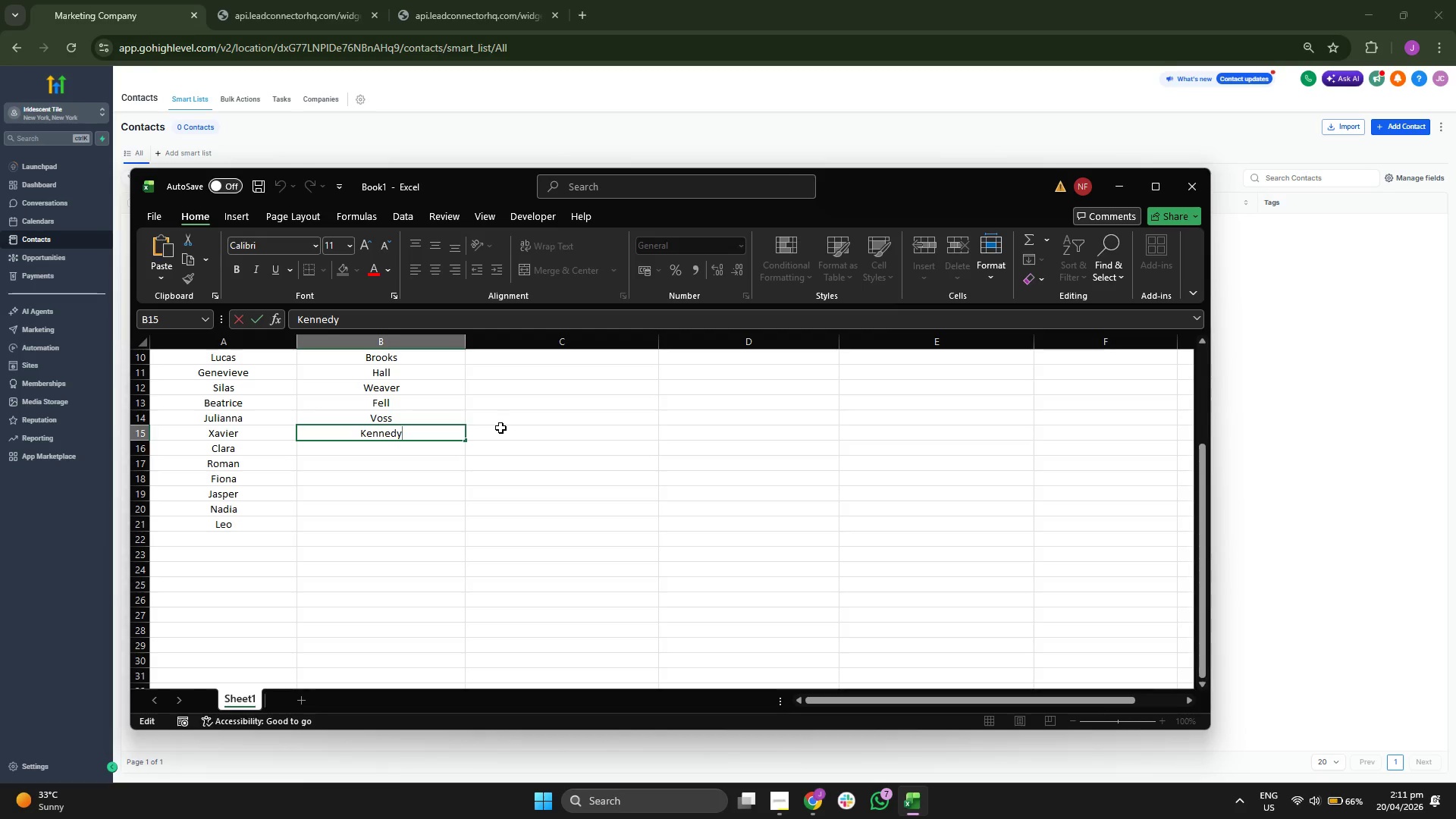 
key(Backspace)
key(Backspace)
key(Backspace)
key(Backspace)
key(Backspace)
key(Backspace)
type(night)
 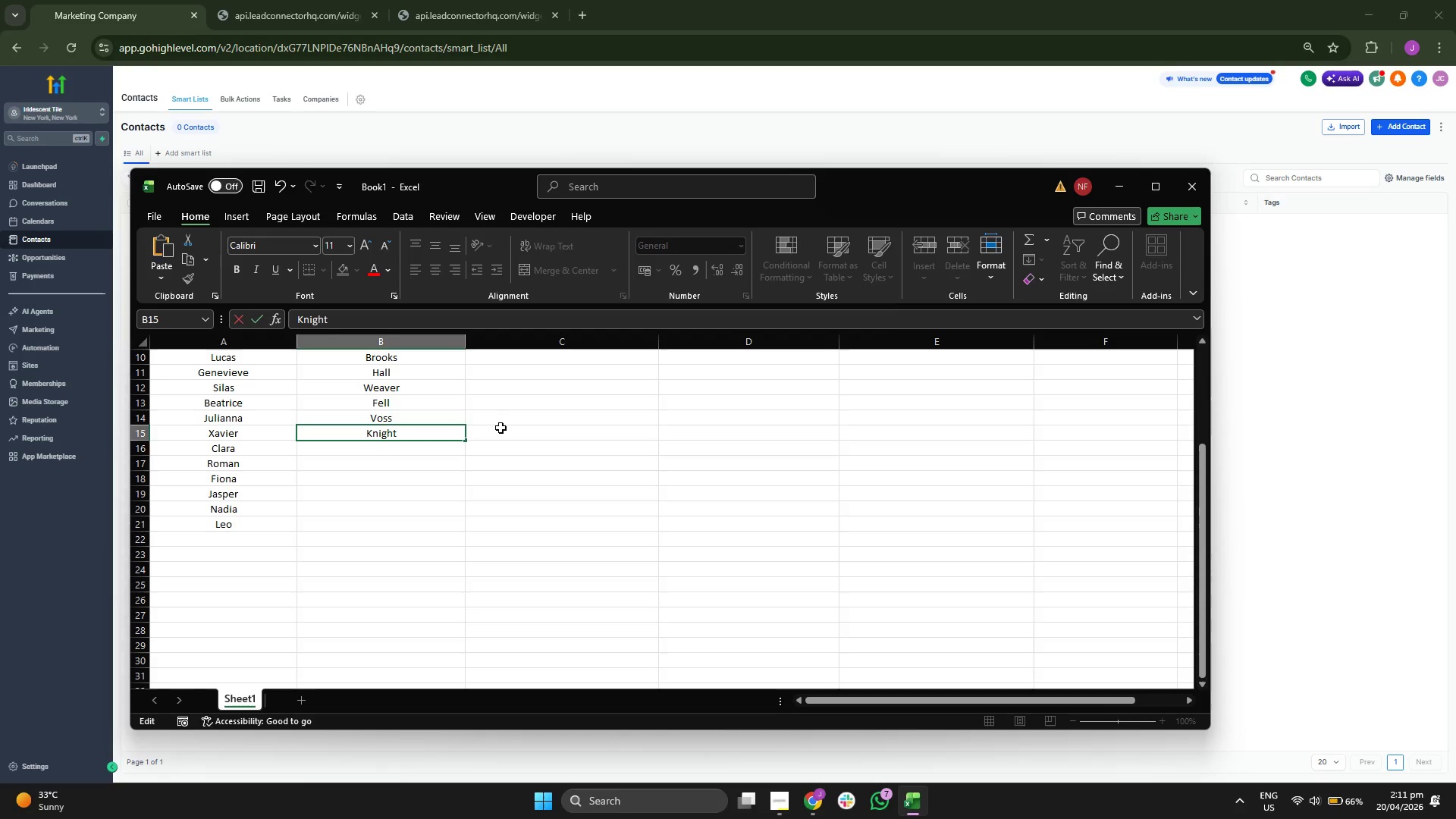 
key(Enter)
 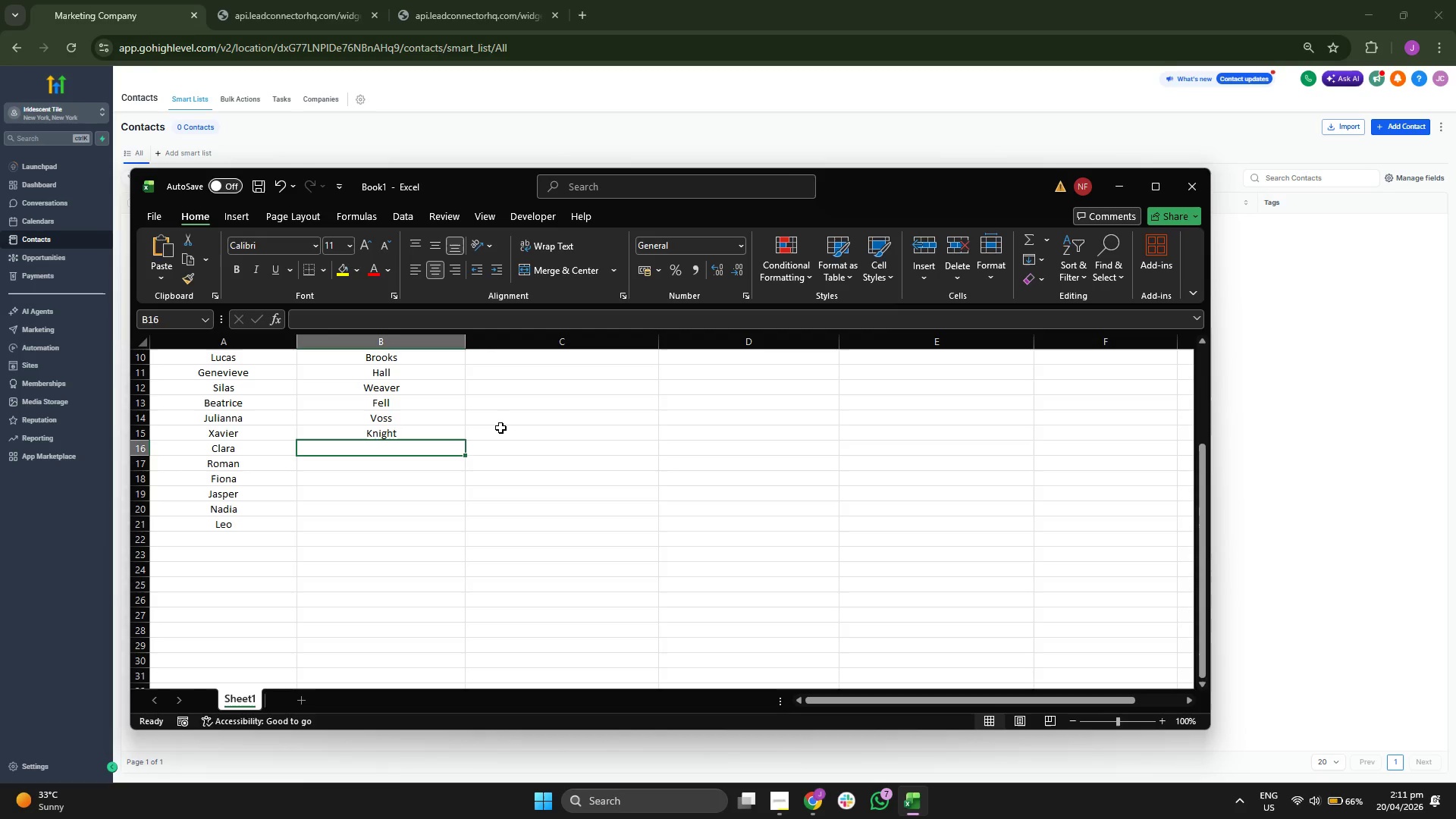 
type(Mende)
 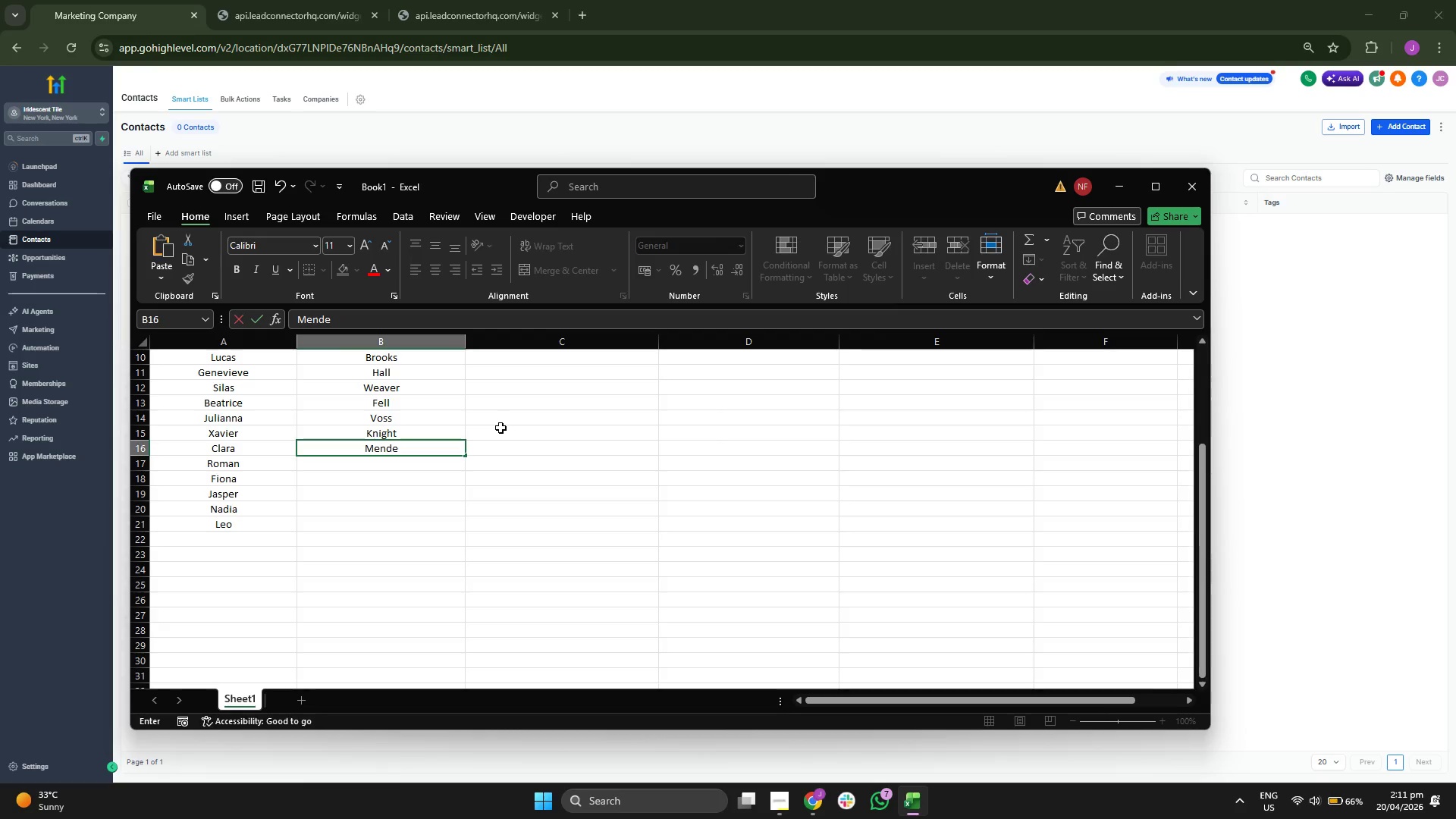 
key(Z)
 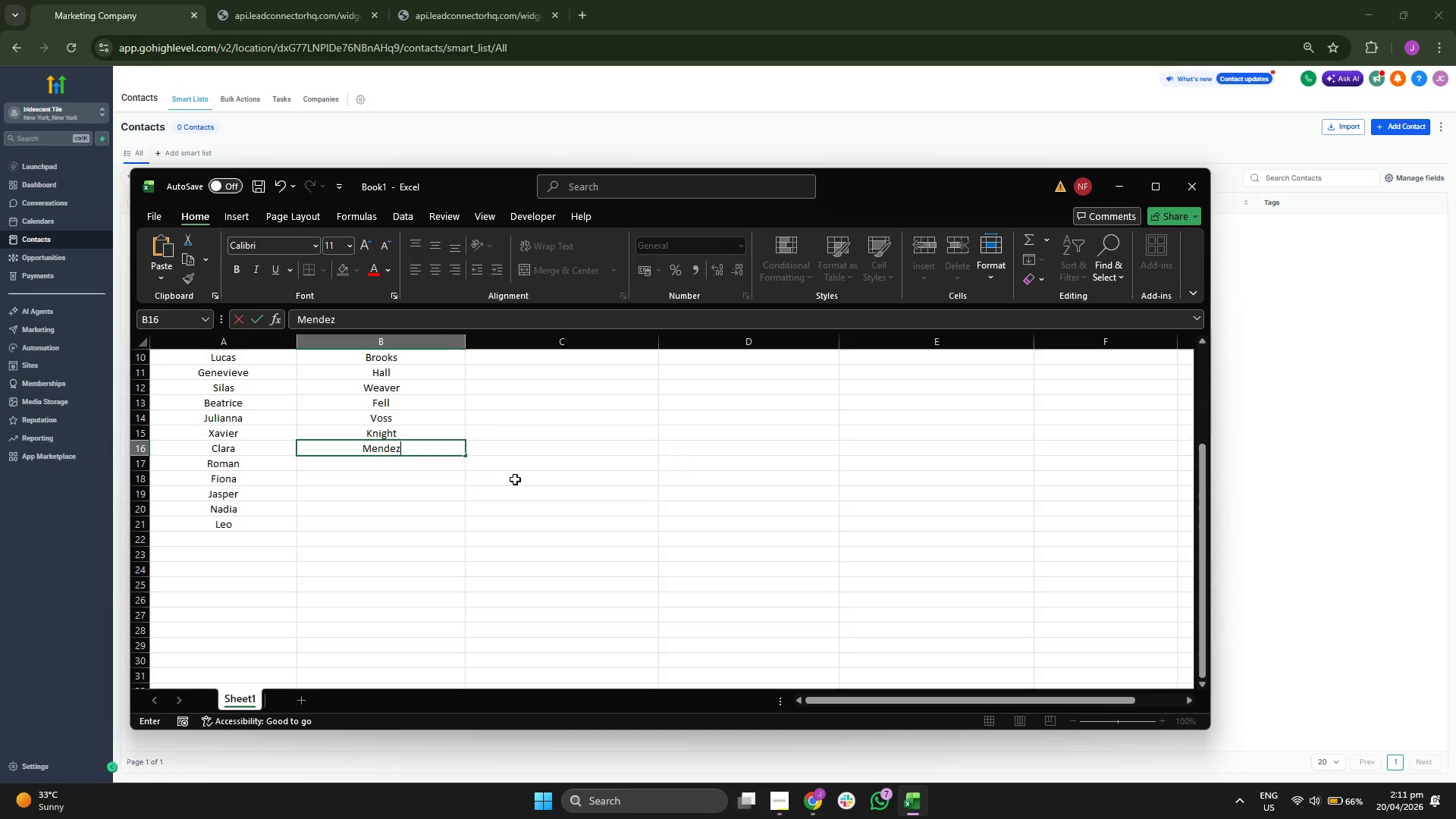 
scroll: coordinate [513, 478], scroll_direction: up, amount: 4.0
 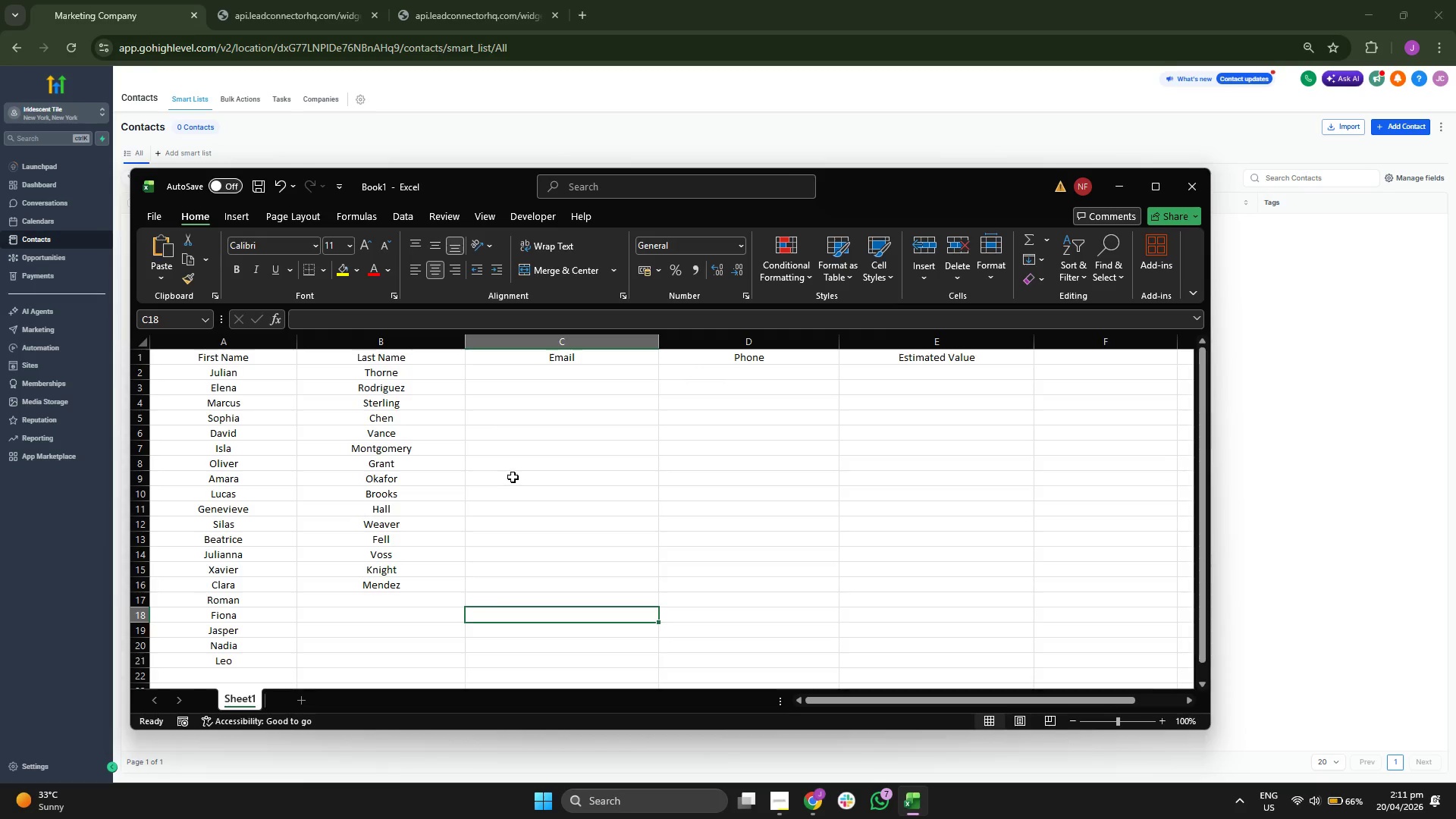 
scroll: coordinate [514, 473], scroll_direction: none, amount: 0.0
 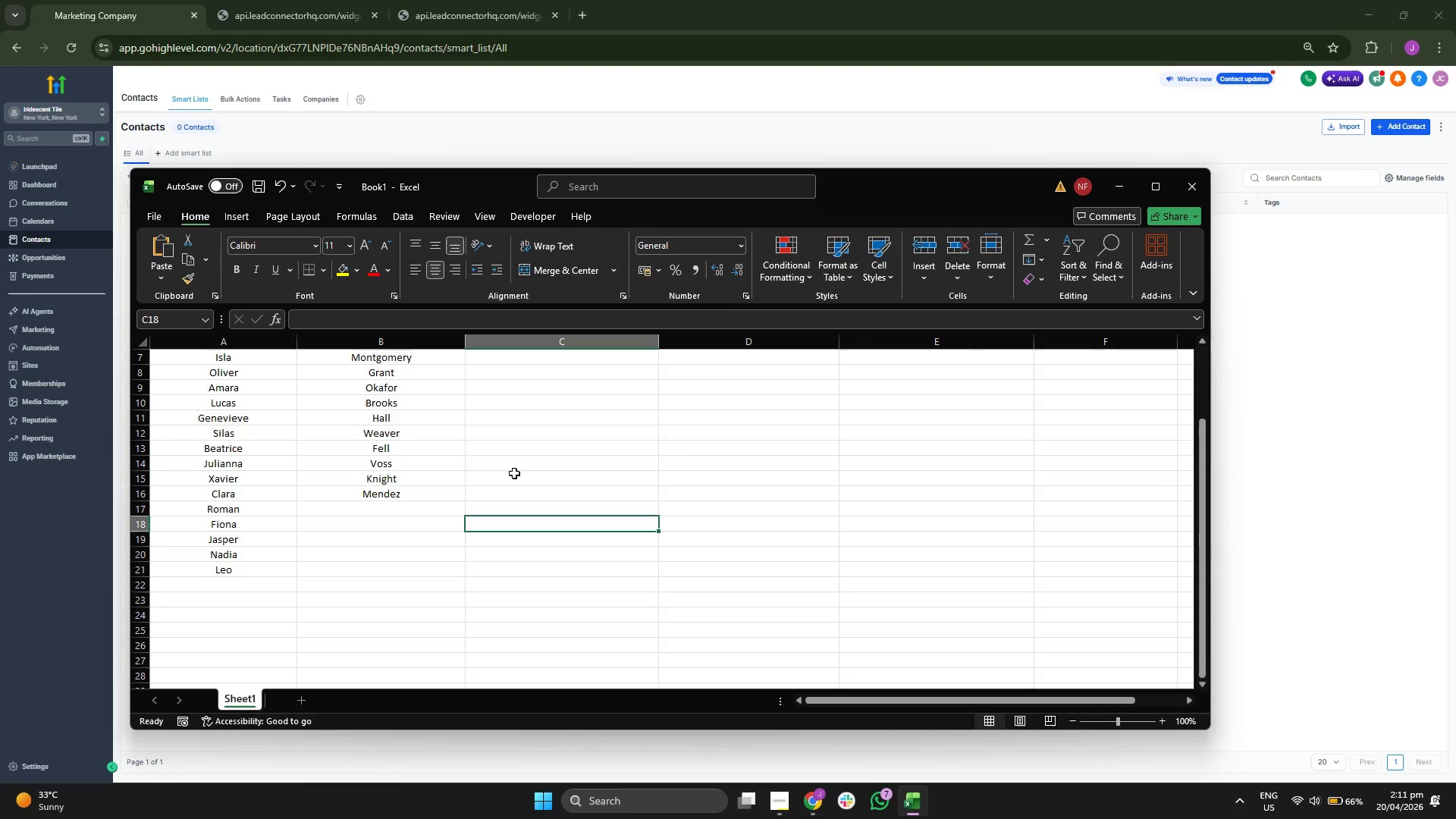 
scroll: coordinate [514, 473], scroll_direction: up, amount: 1.0
 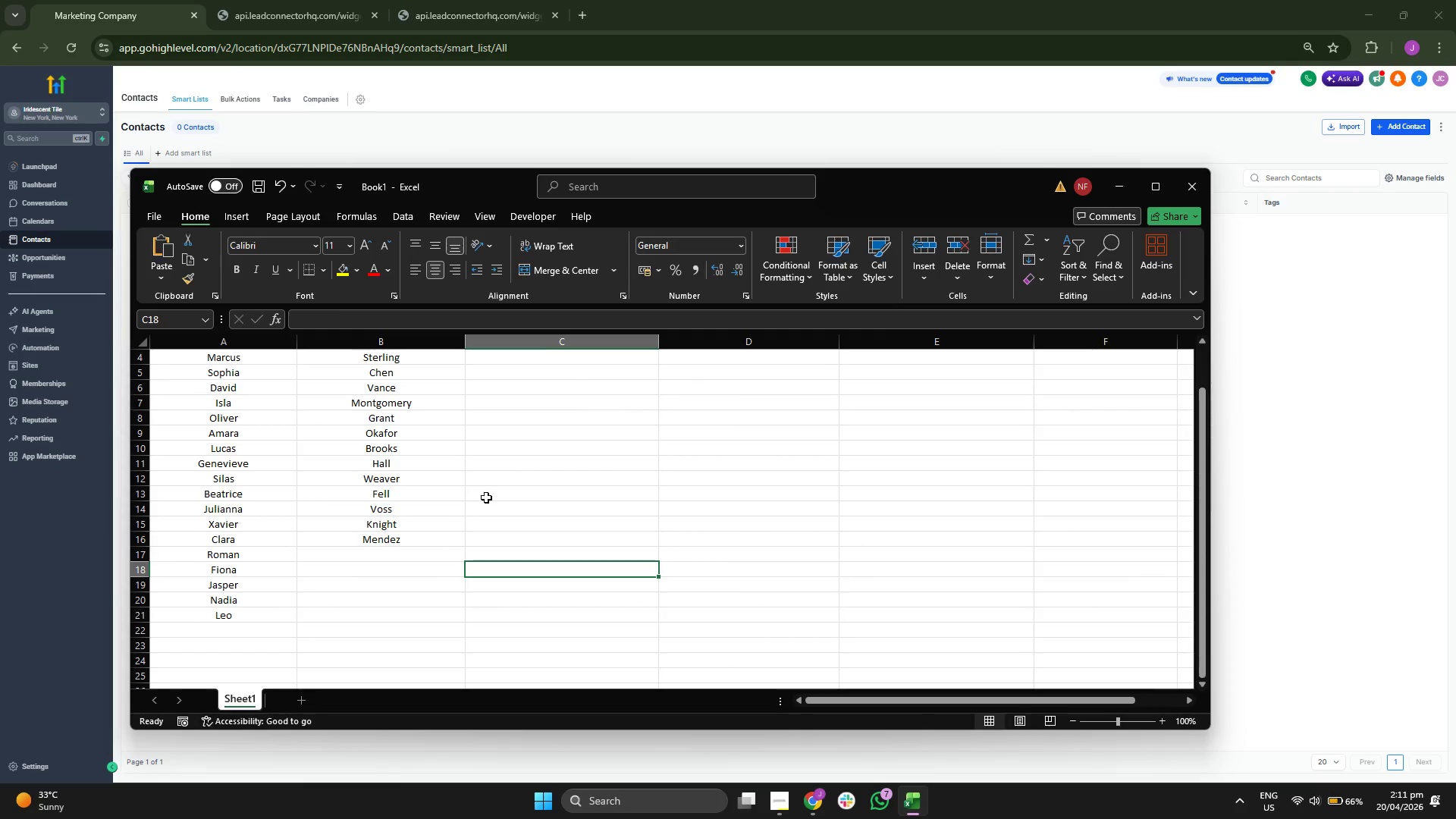 
scroll: coordinate [474, 514], scroll_direction: down, amount: 2.0
 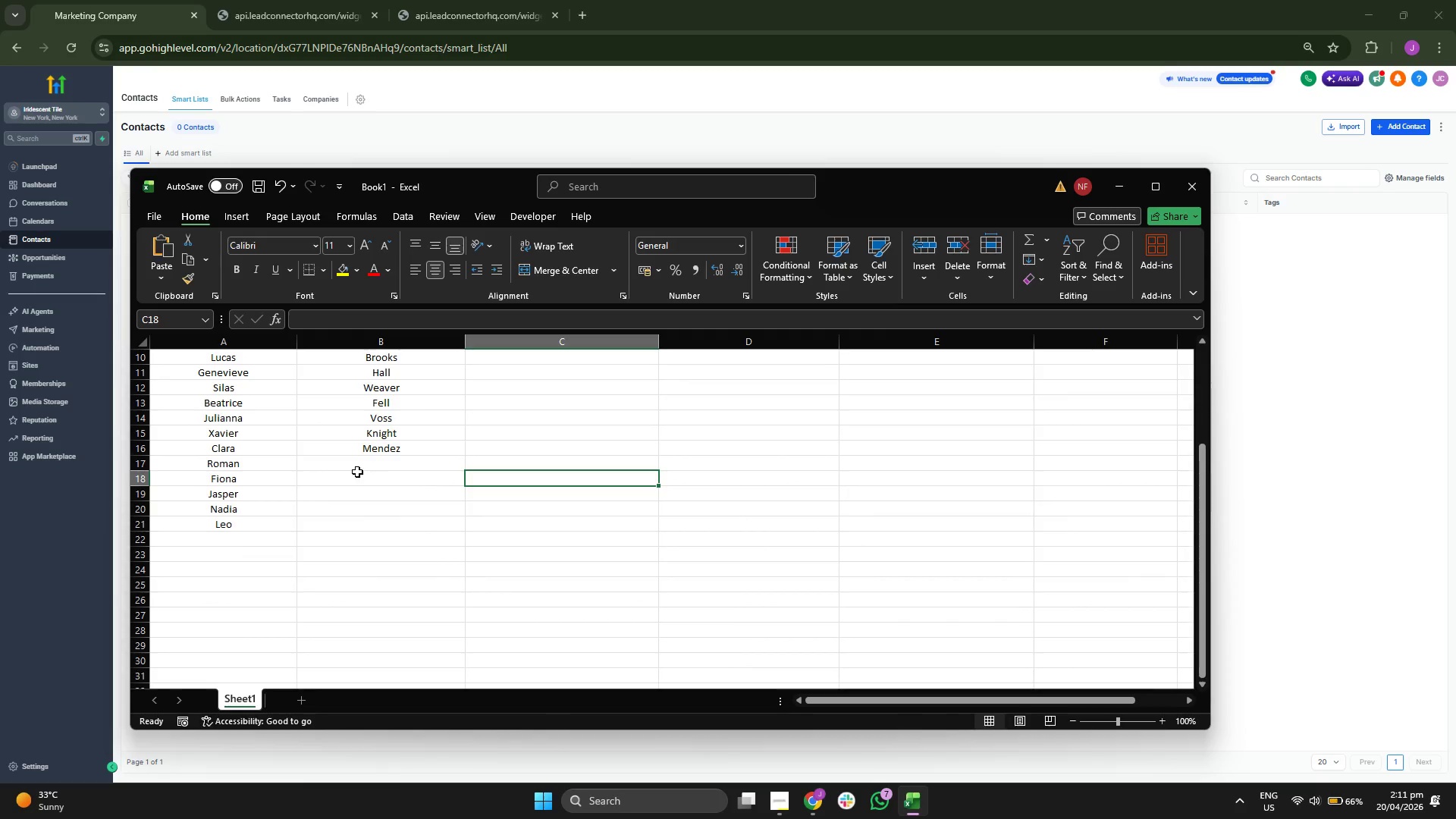 
left_click([368, 468])
 